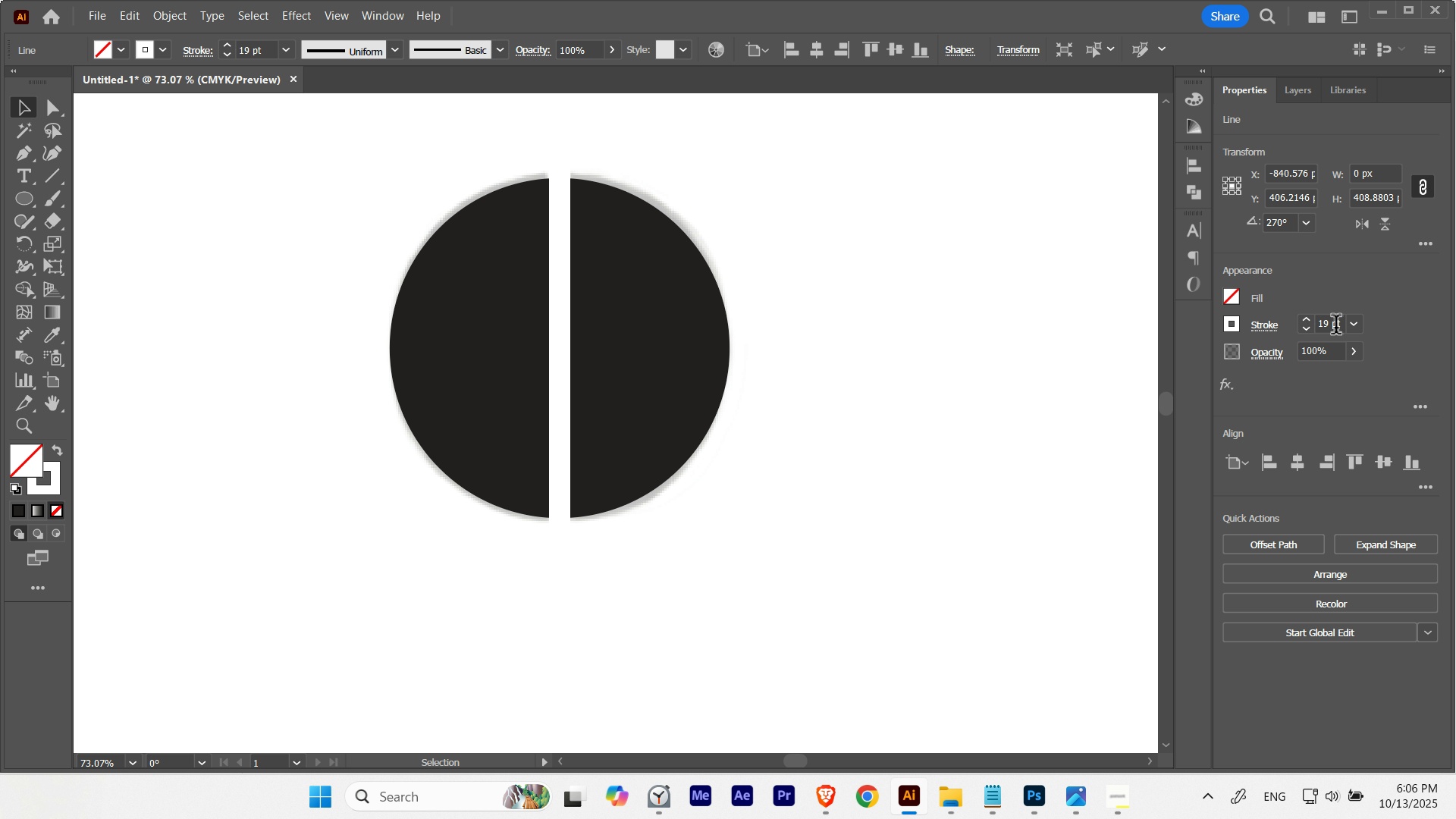 
scroll: coordinate [1336, 328], scroll_direction: none, amount: 0.0
 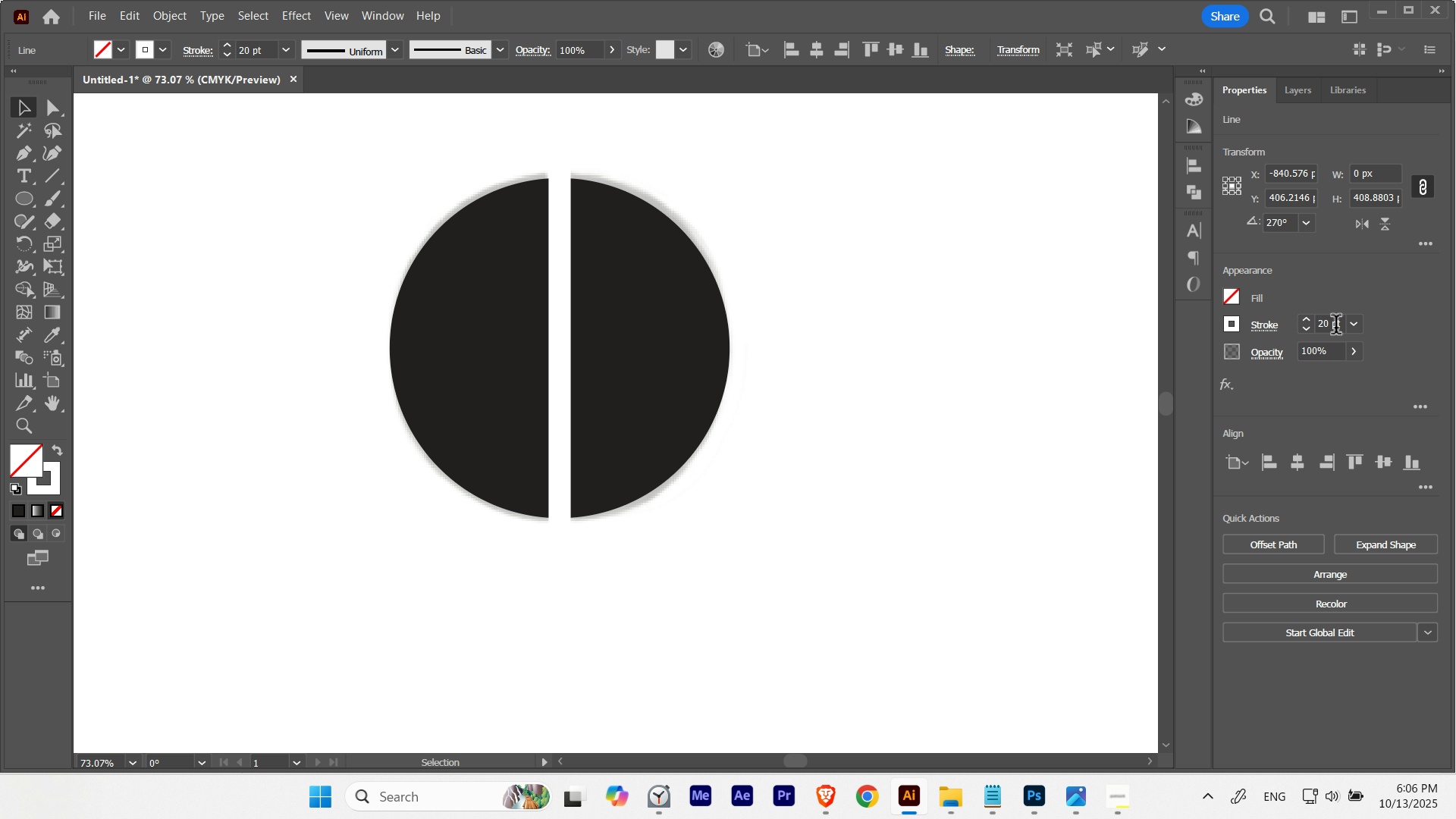 
hold_key(key=ControlLeft, duration=0.48)
 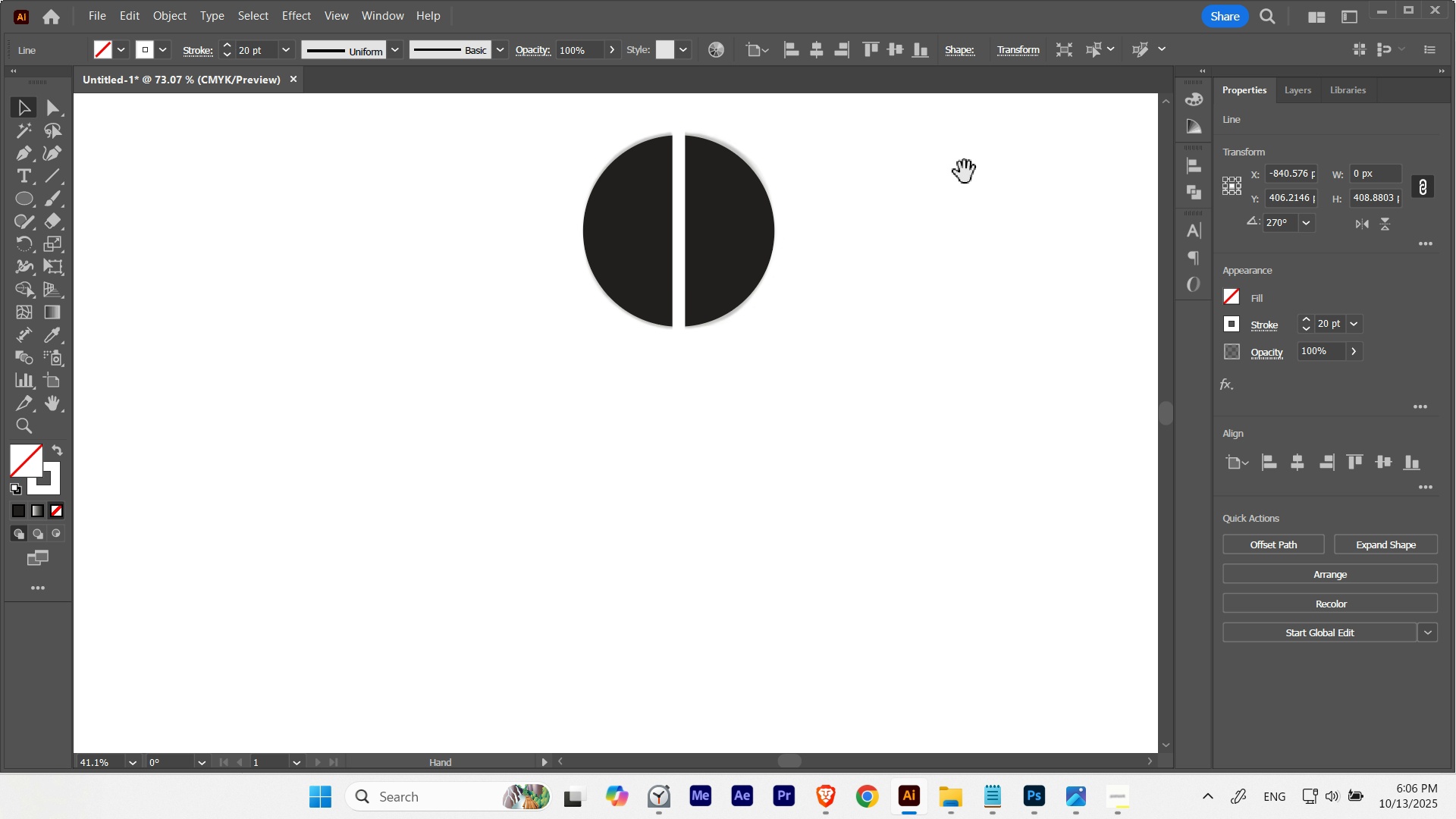 
hold_key(key=Space, duration=0.99)
 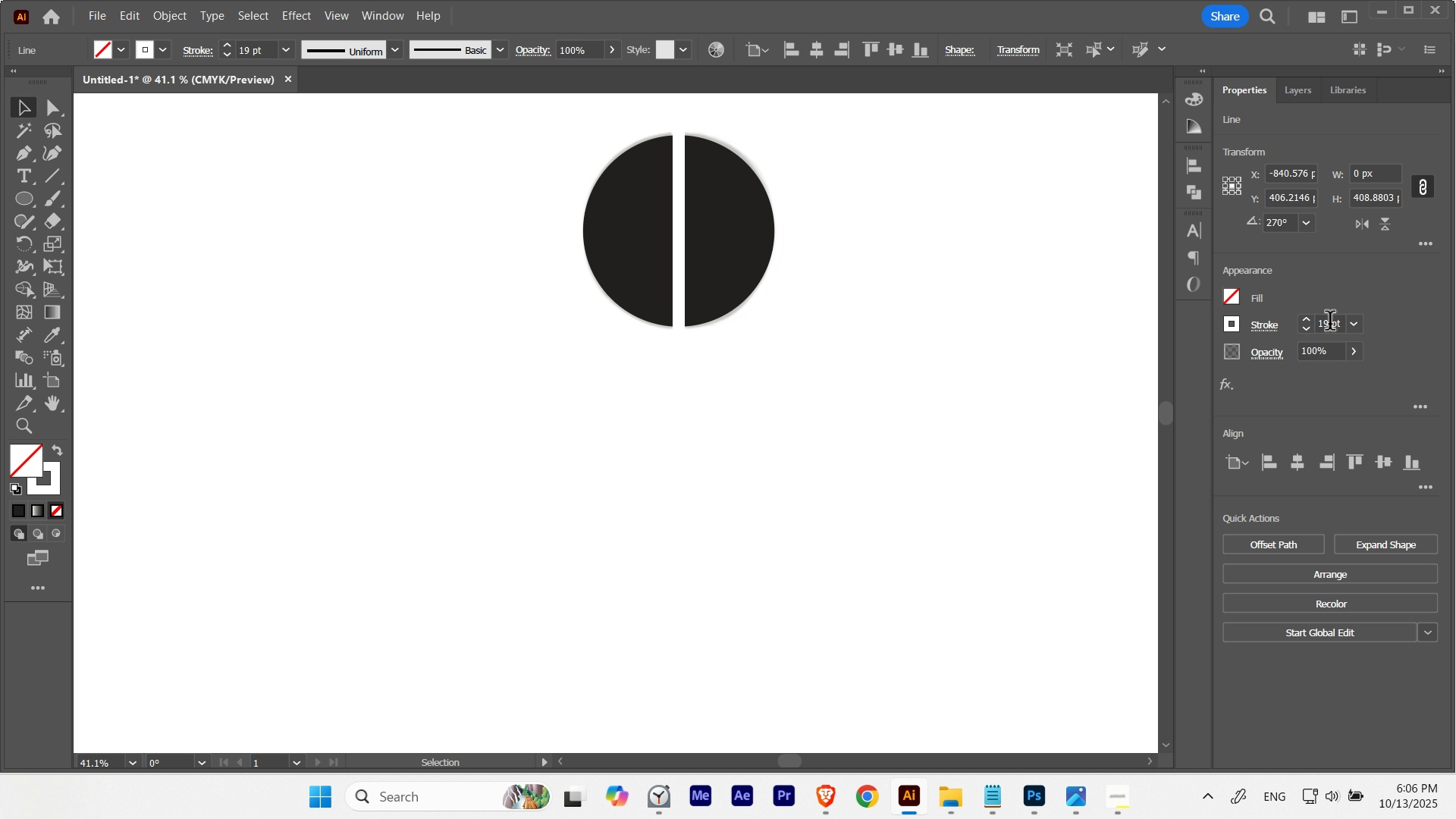 
scroll: coordinate [1330, 324], scroll_direction: down, amount: 1.0
 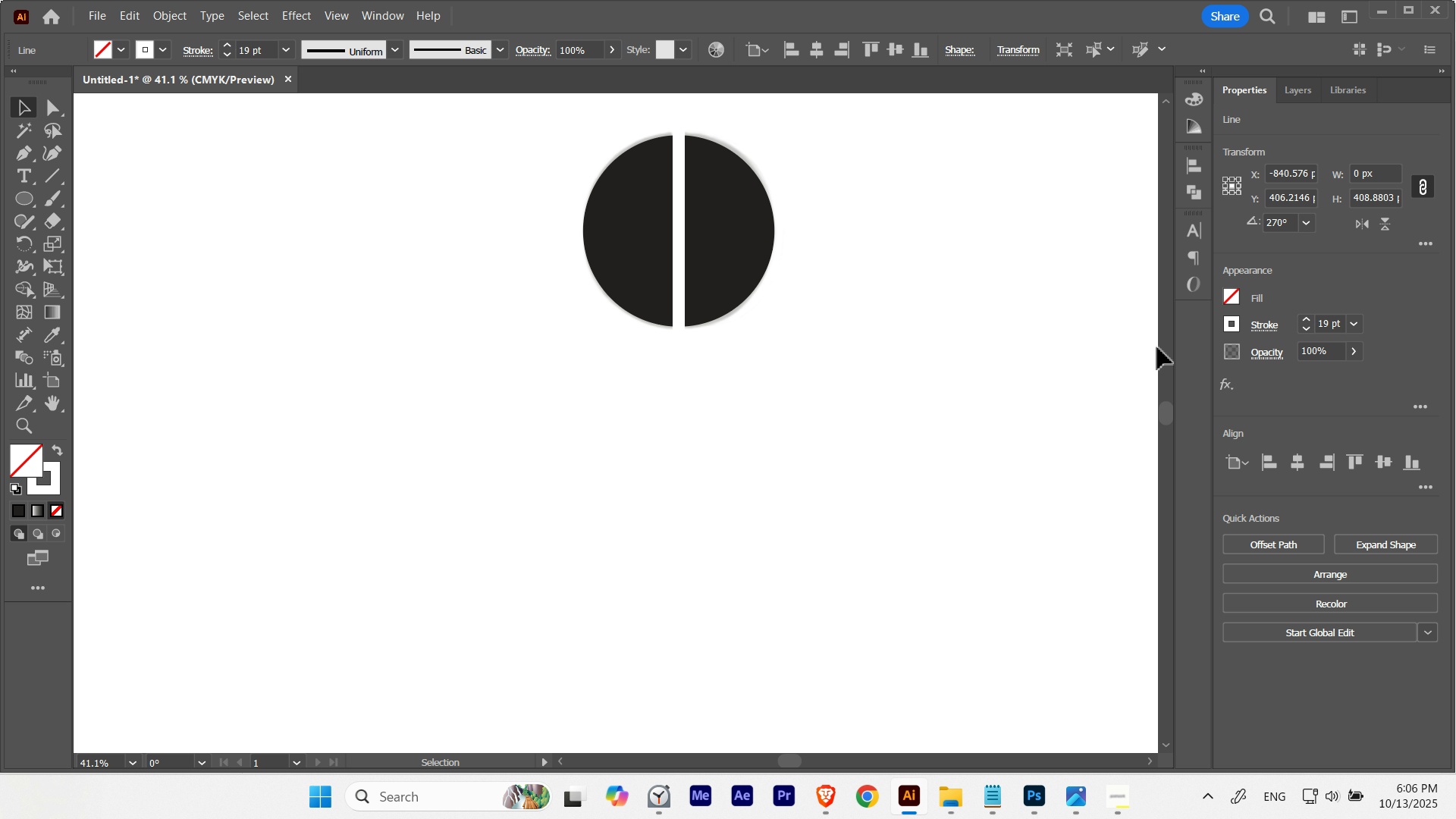 
left_click([919, 344])
 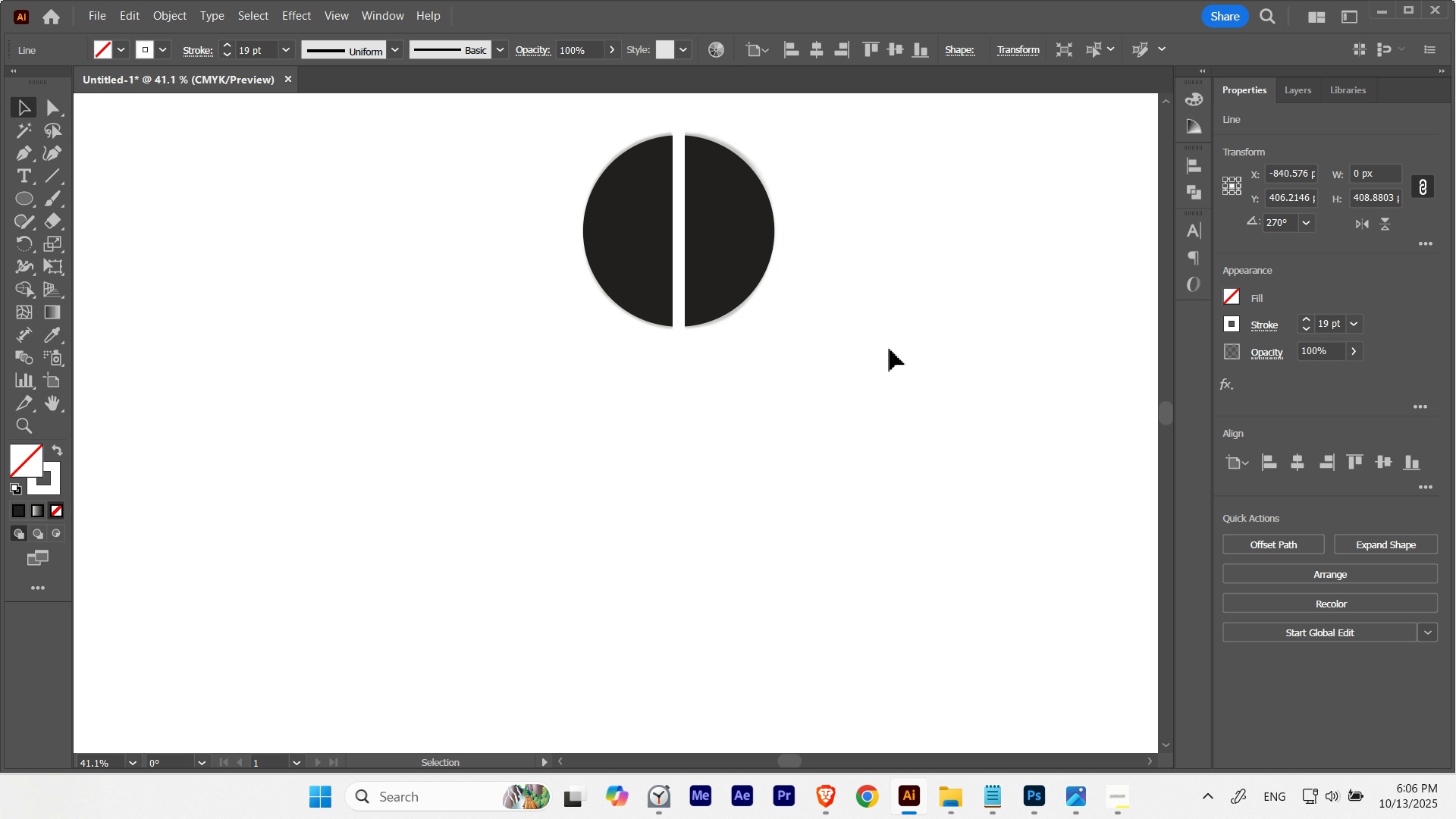 
hold_key(key=Space, duration=1.96)
 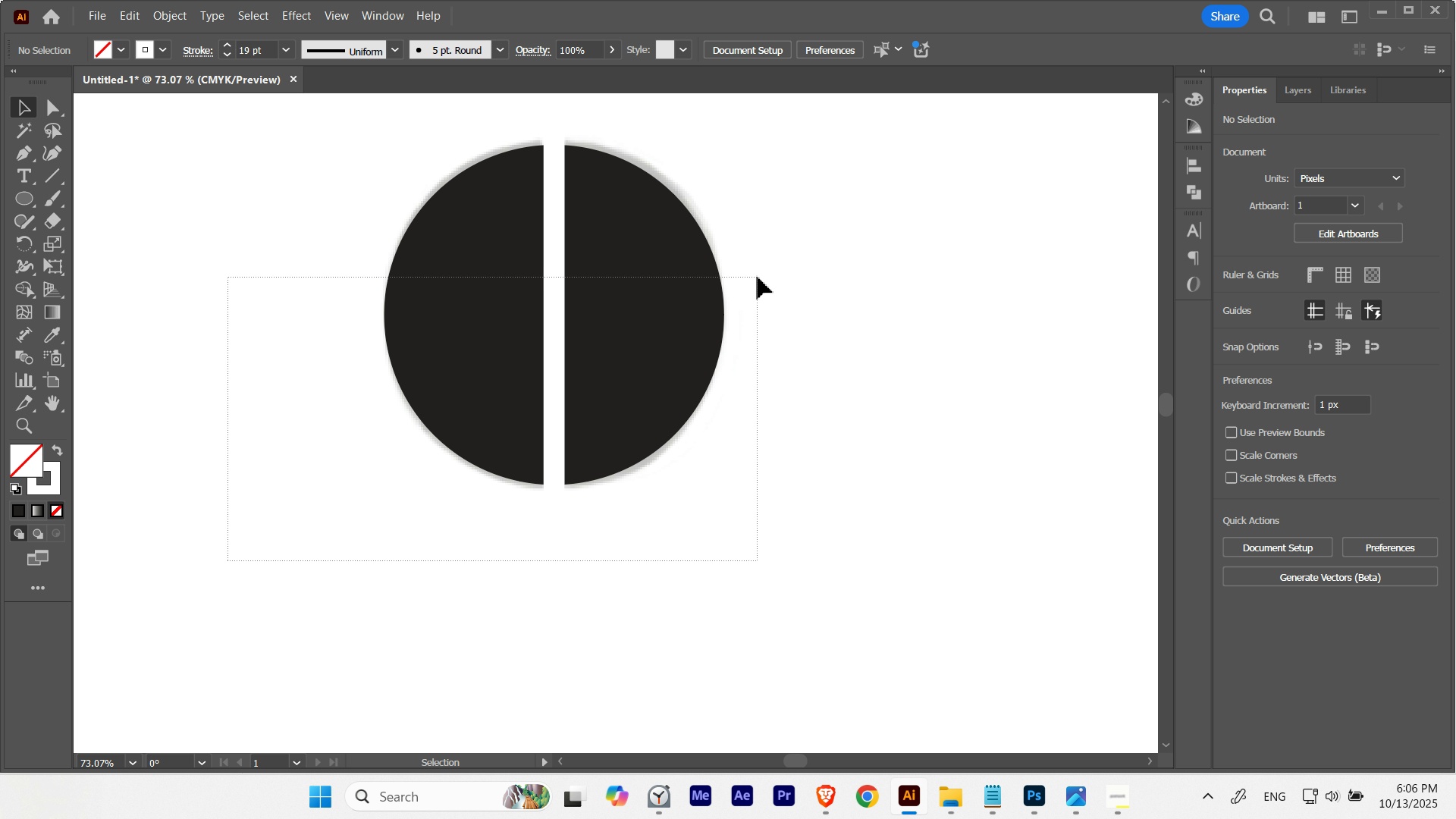 
hold_key(key=ControlLeft, duration=0.71)
 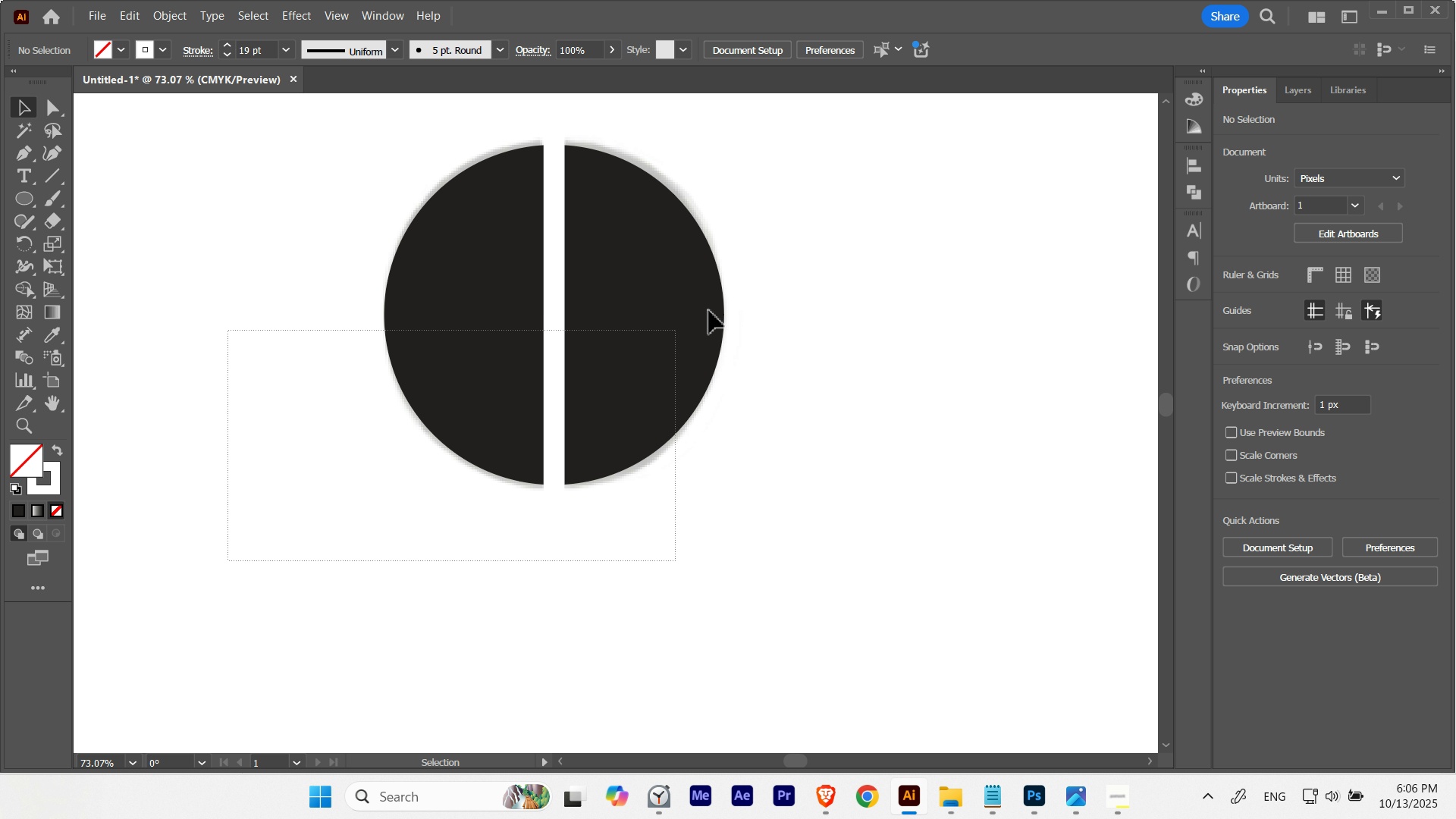 
hold_key(key=ControlLeft, duration=0.32)
 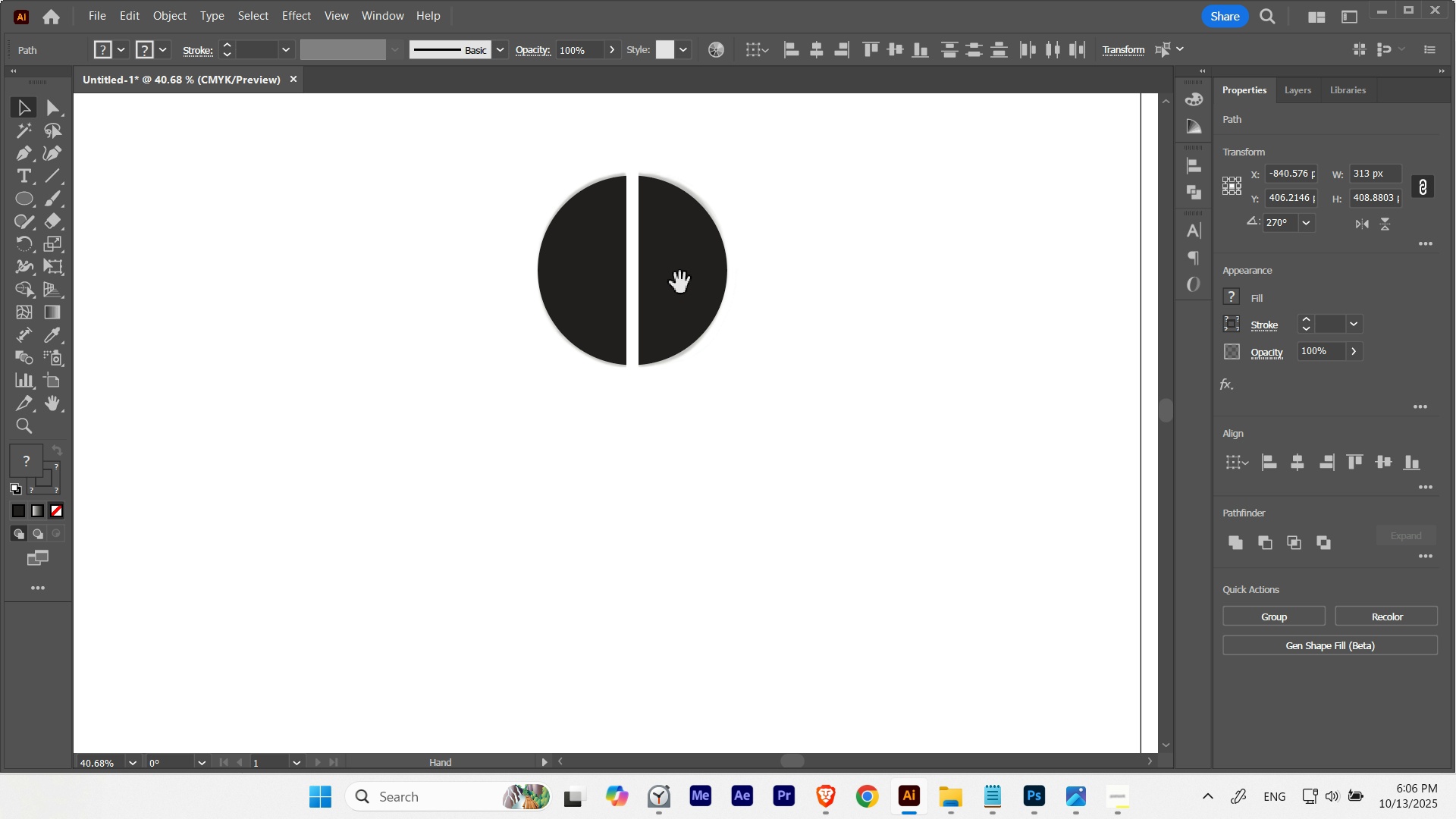 
hold_key(key=Space, duration=0.69)
 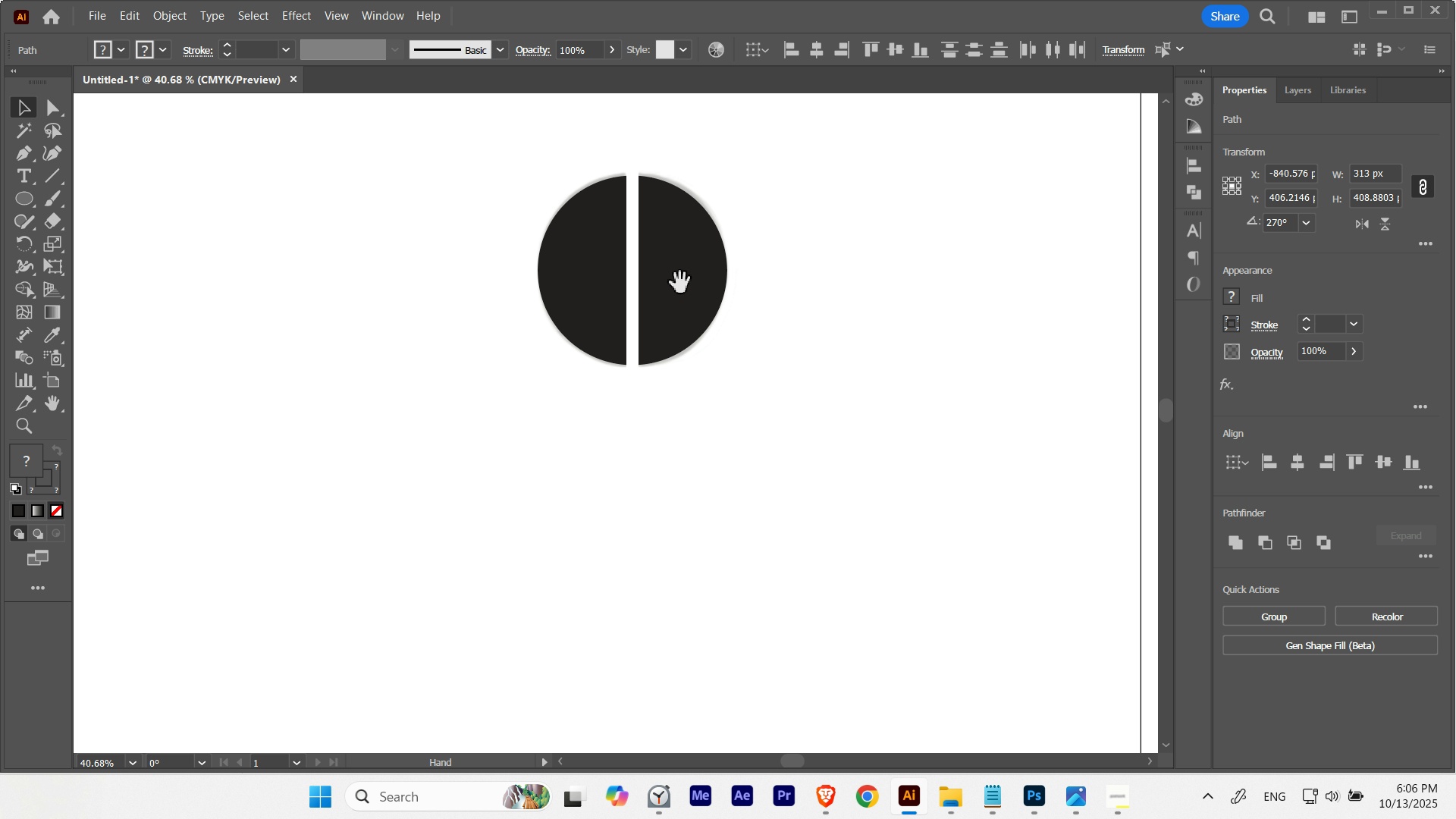 
hold_key(key=AltLeft, duration=0.87)
 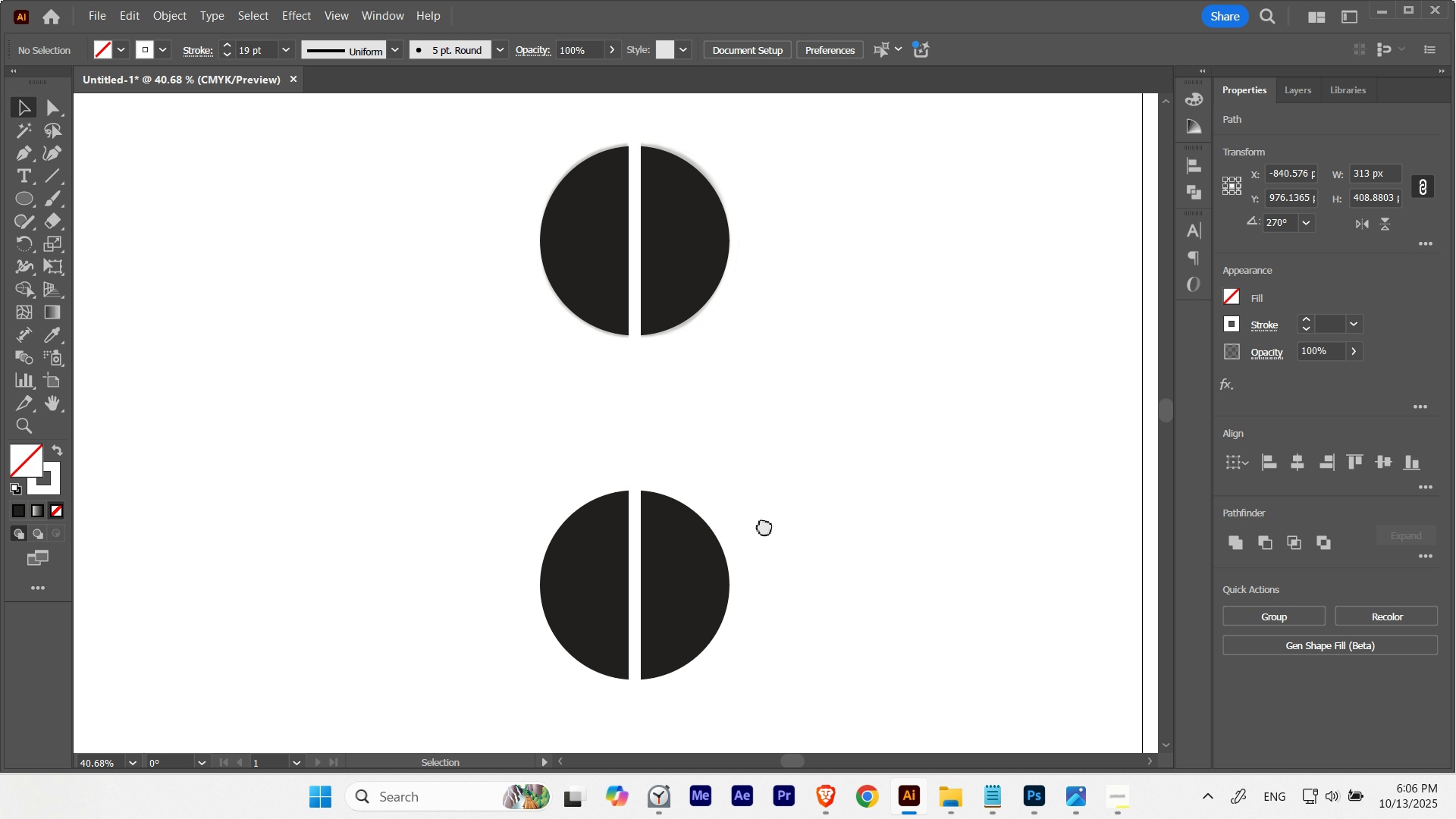 
hold_key(key=ShiftLeft, duration=0.68)
 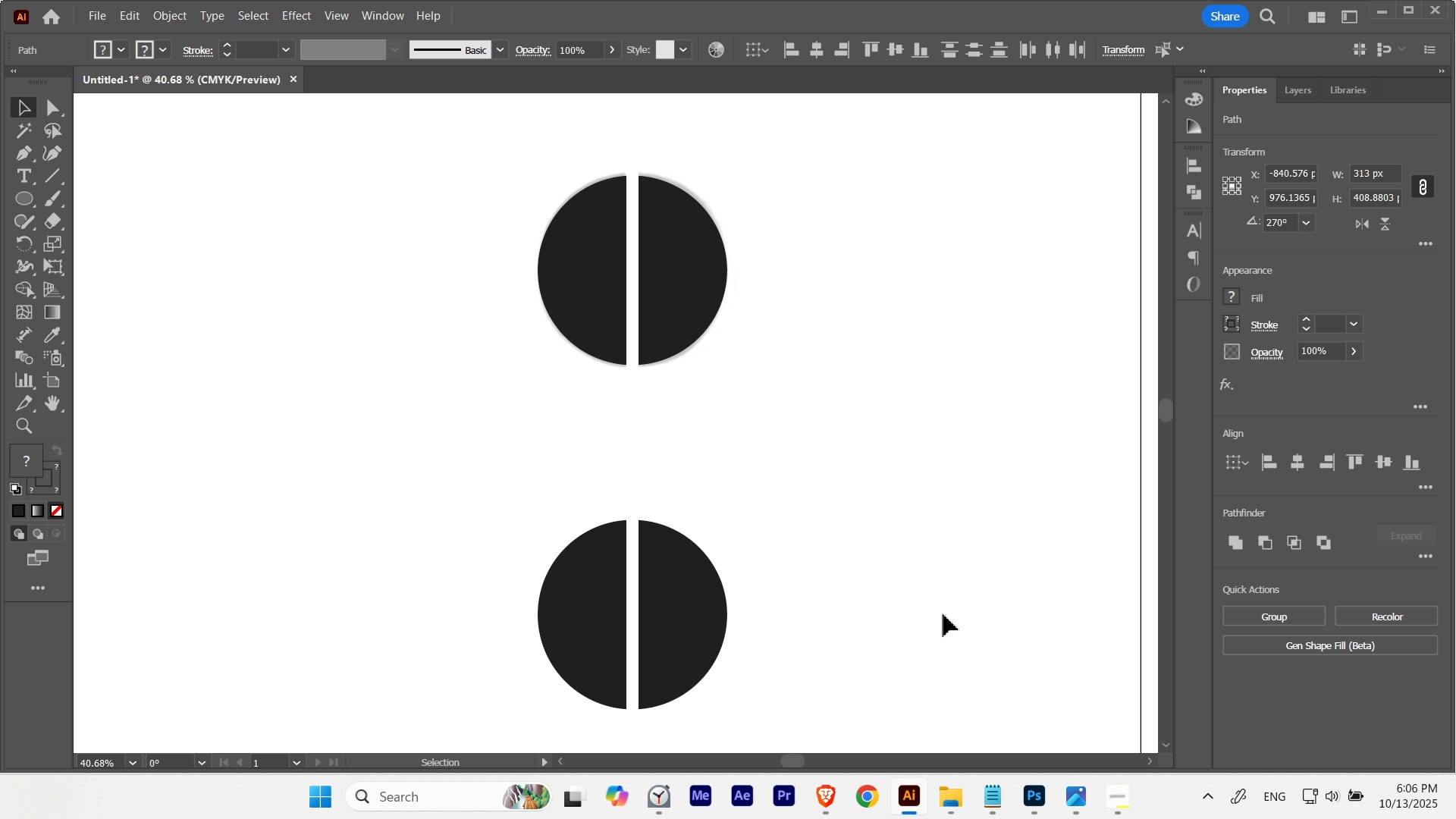 
left_click([943, 614])
 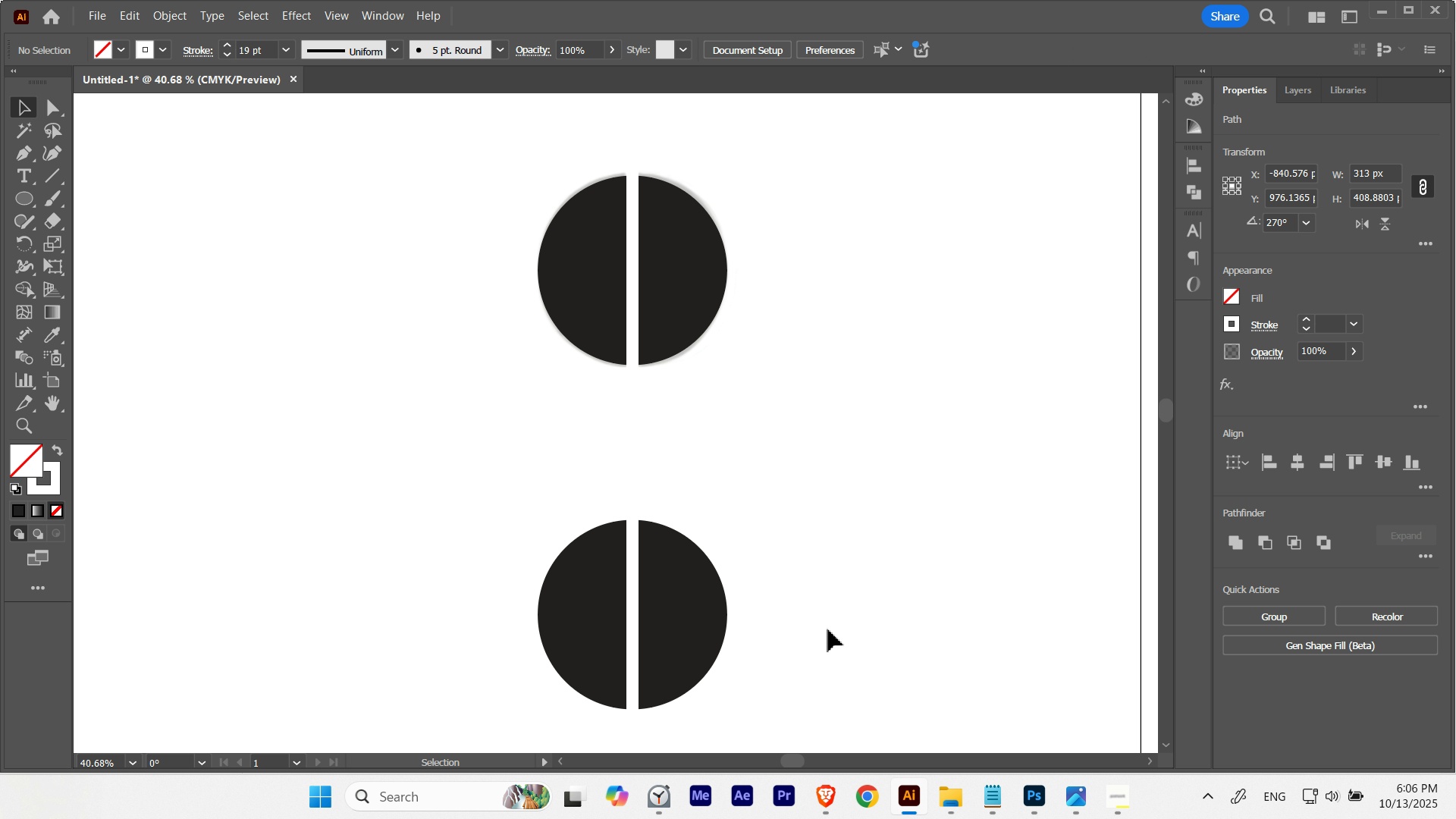 
hold_key(key=Space, duration=1.41)
 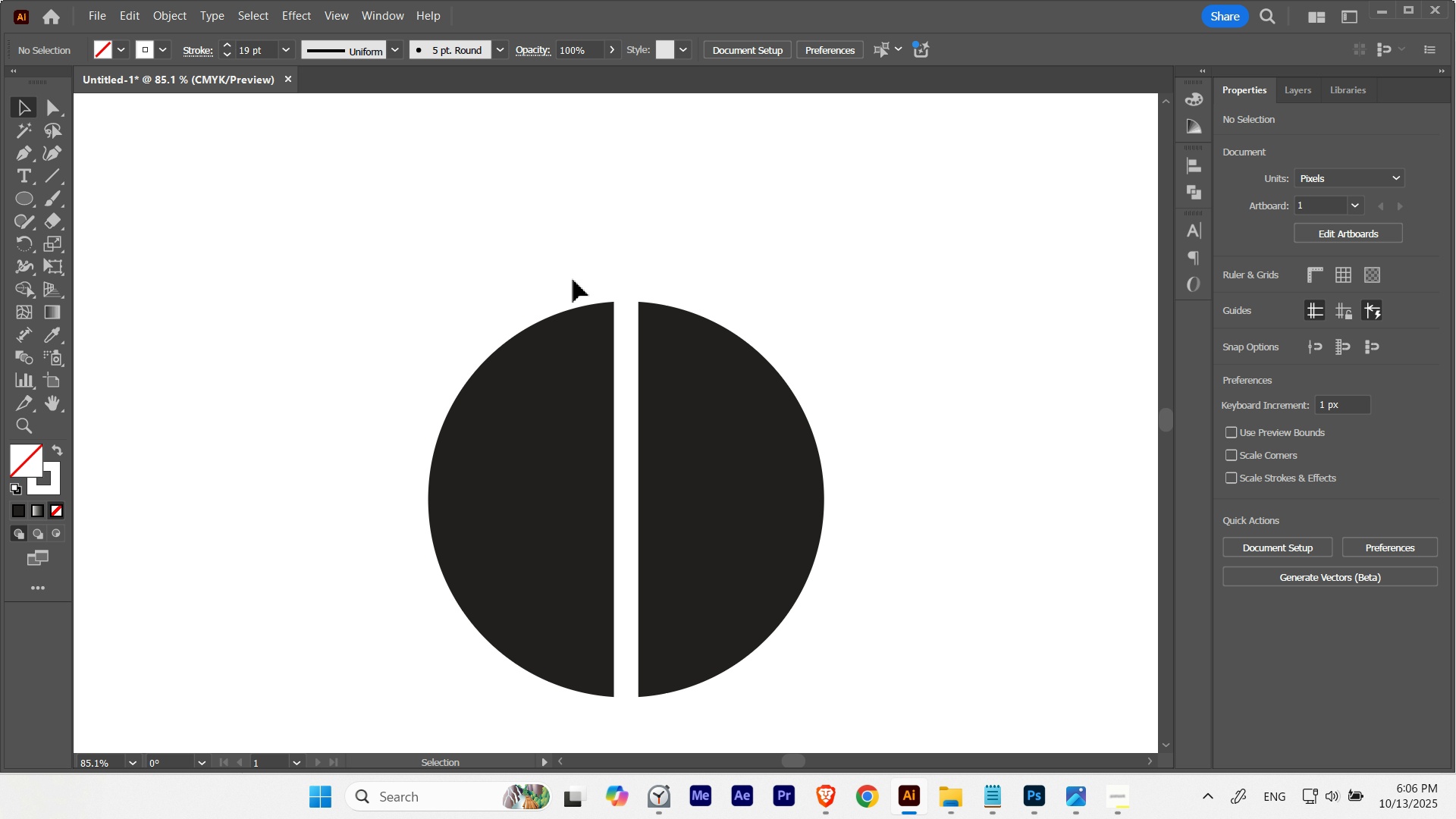 
hold_key(key=ControlLeft, duration=0.41)
 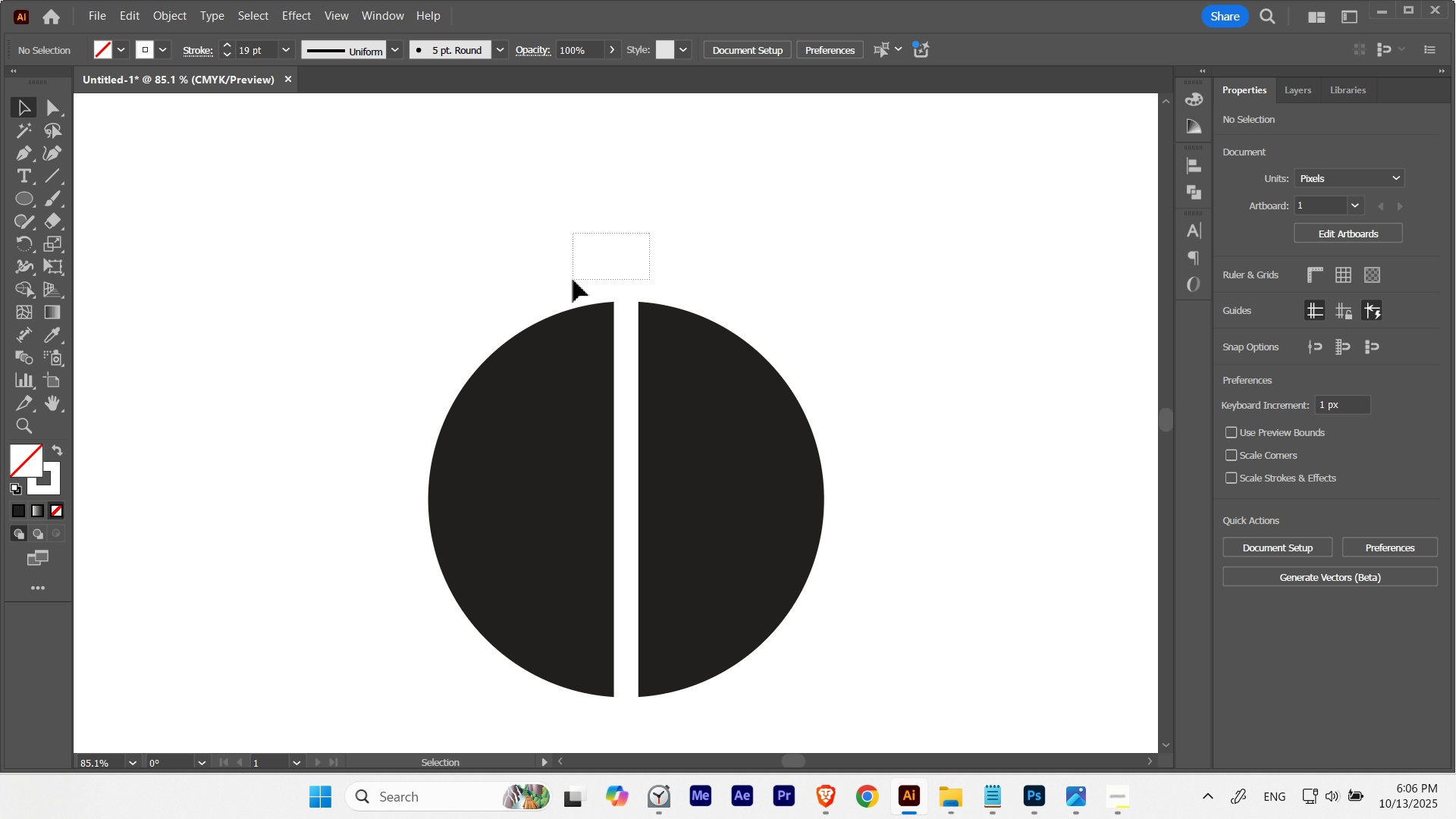 
key(Control+ControlLeft)
 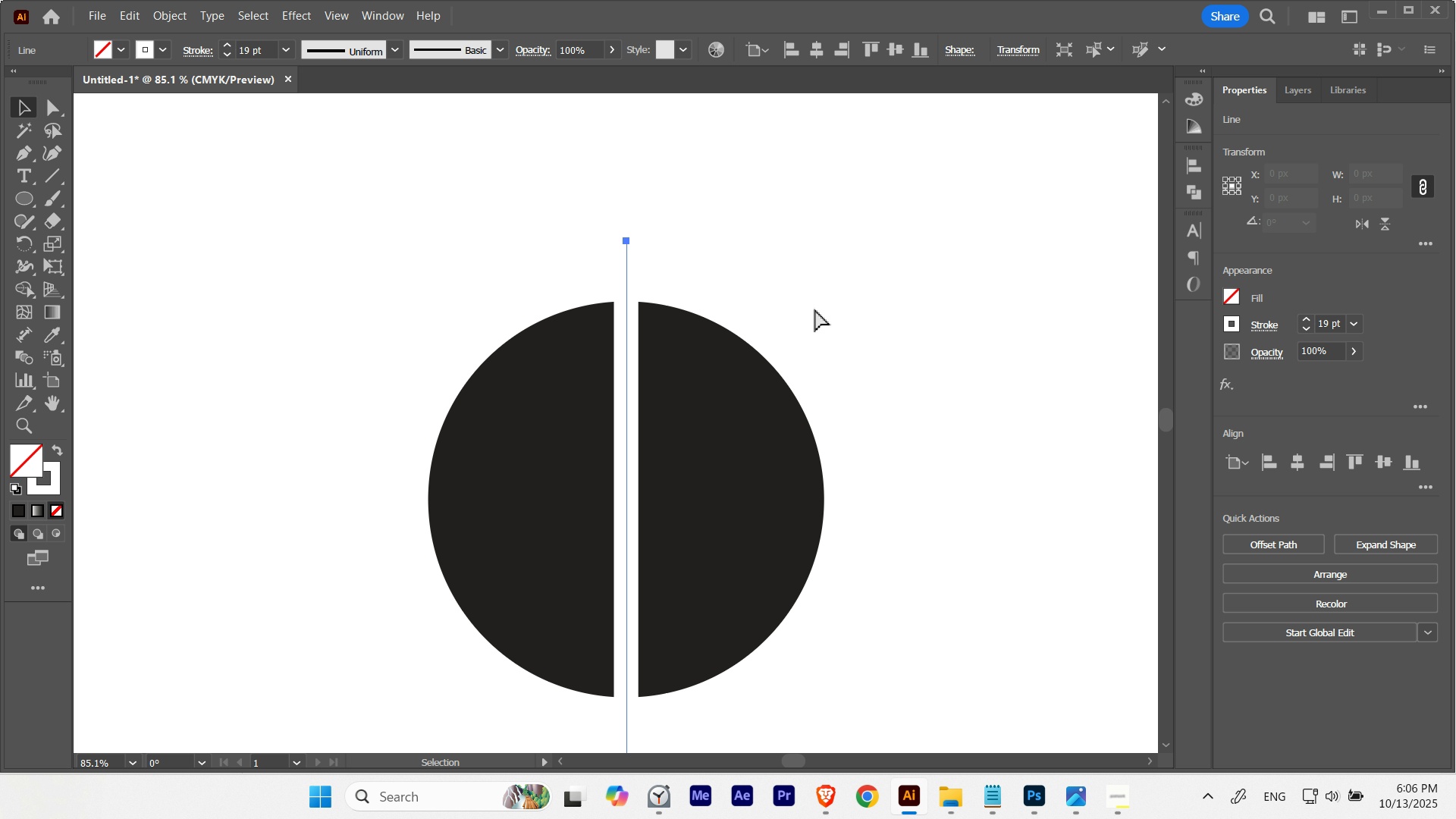 
key(Control+H)
 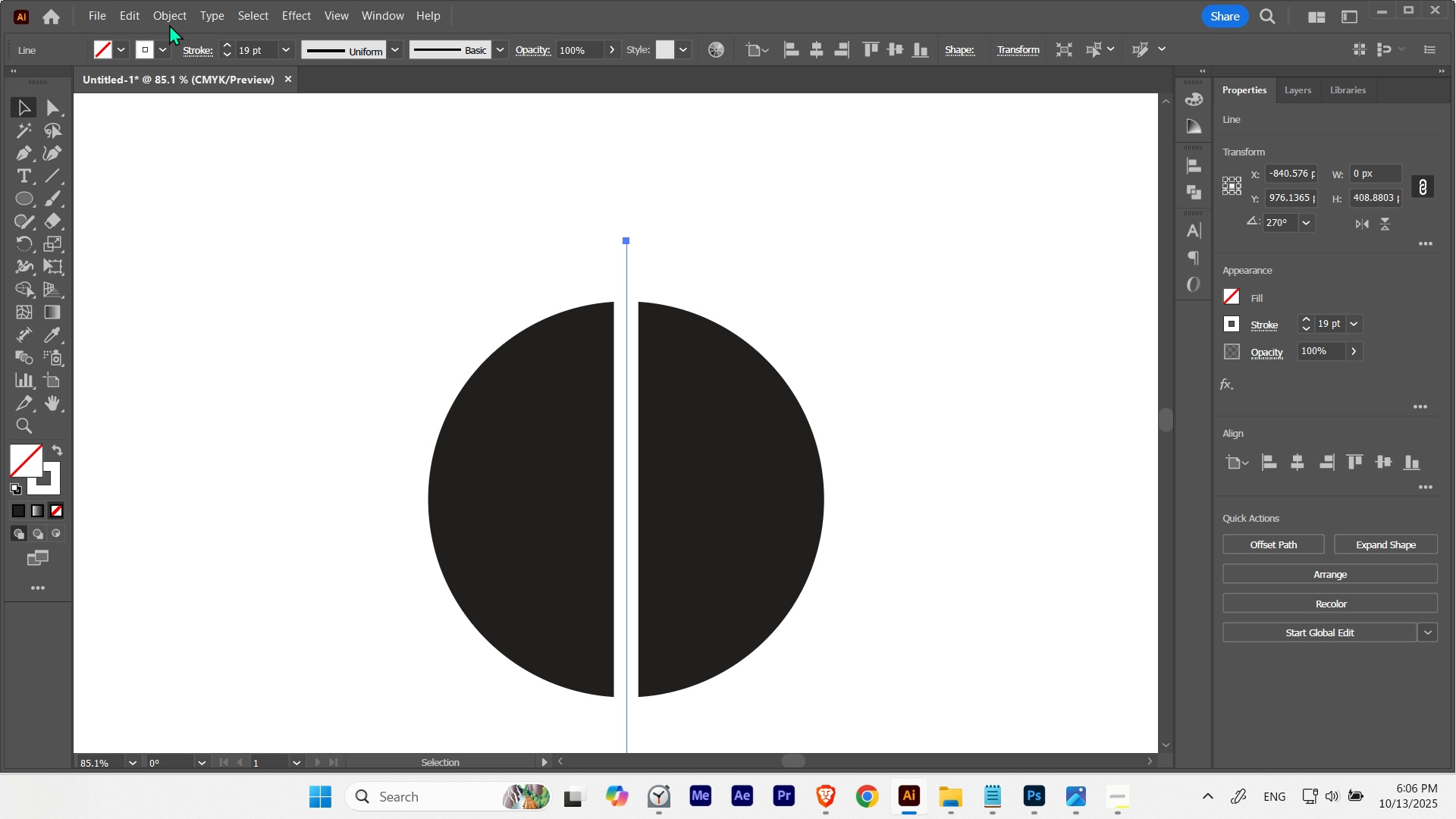 
left_click([172, 15])
 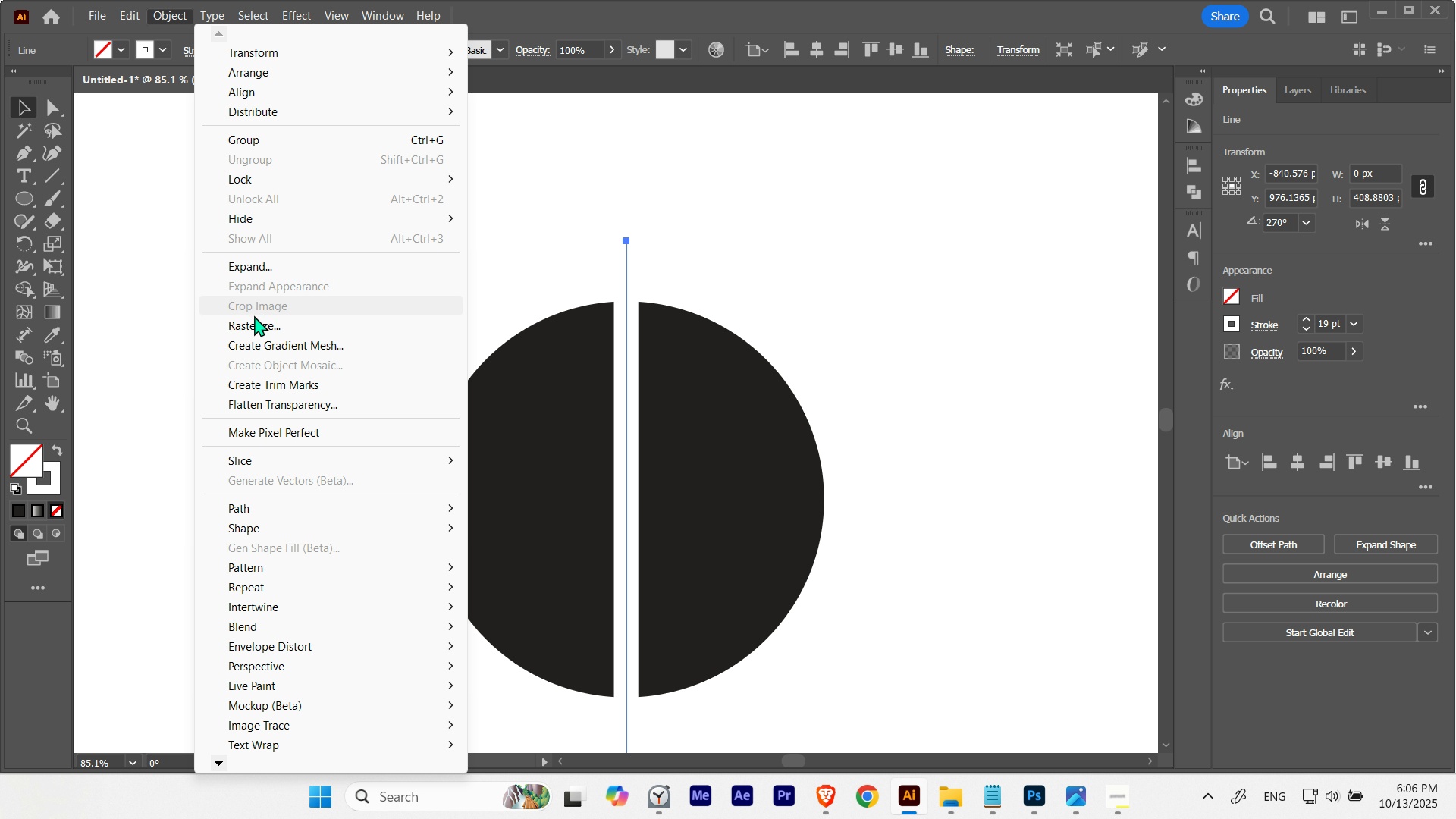 
left_click([254, 274])
 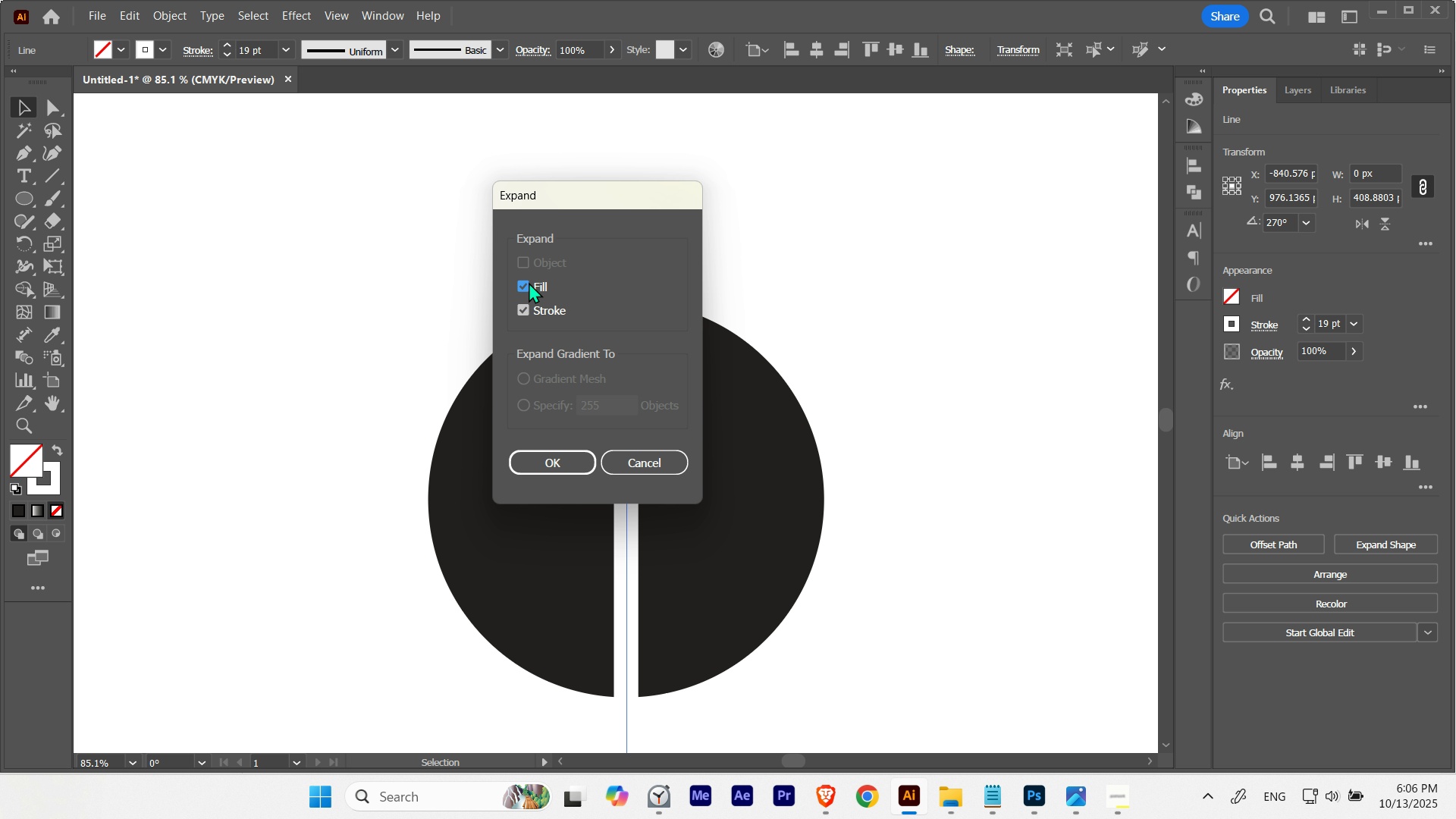 
left_click([529, 284])
 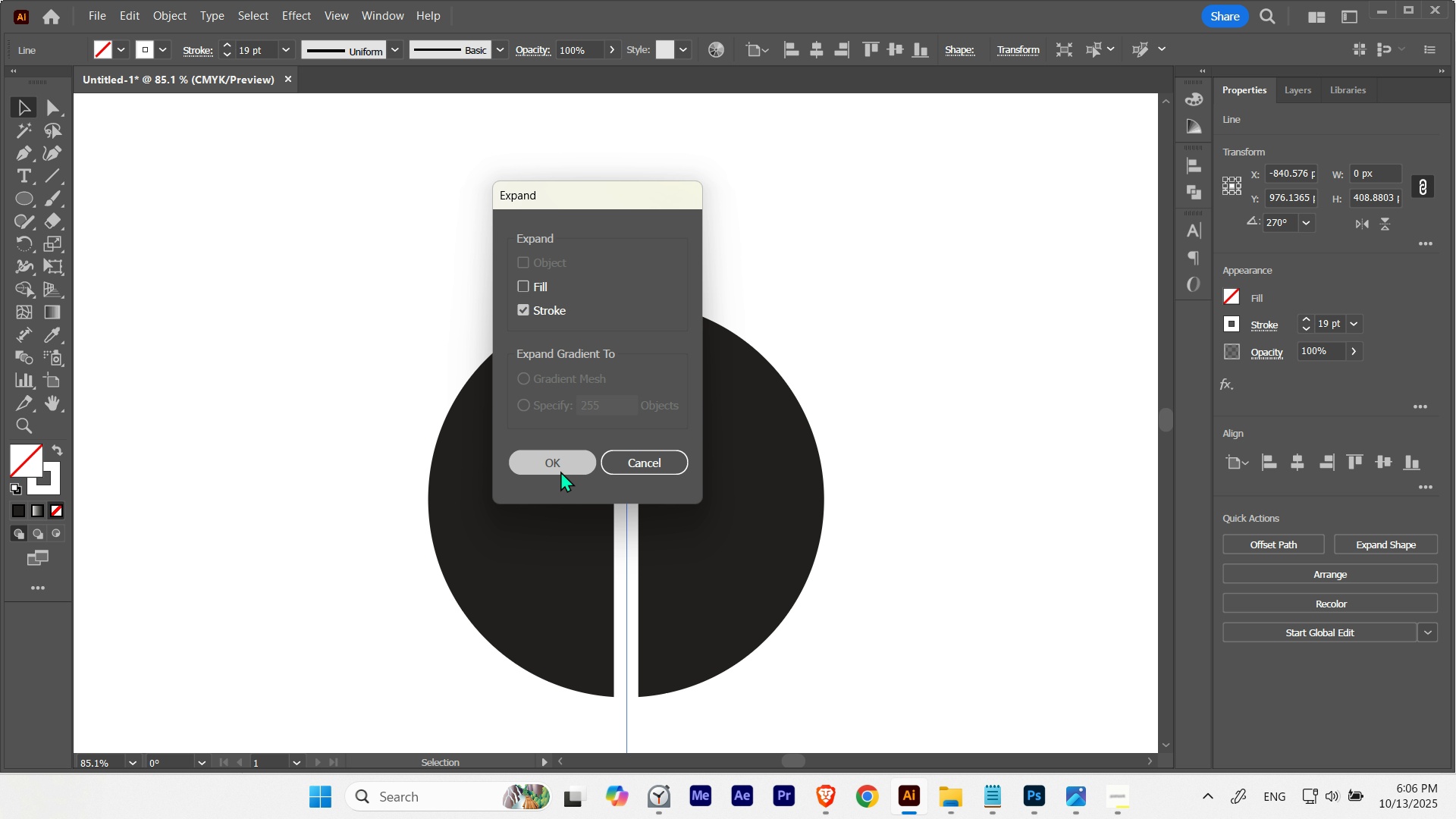 
left_click([560, 471])
 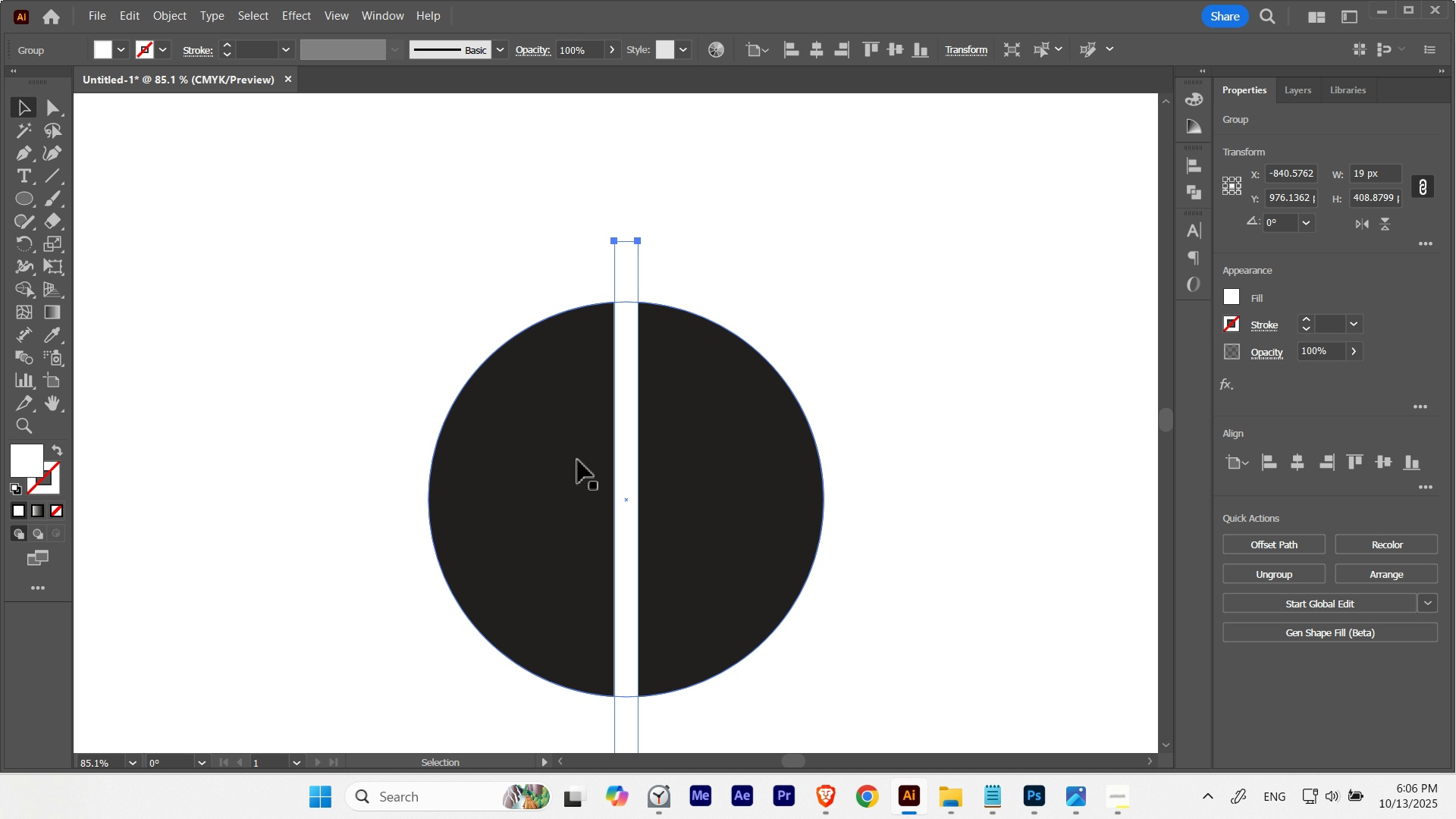 
type(vsvv)
 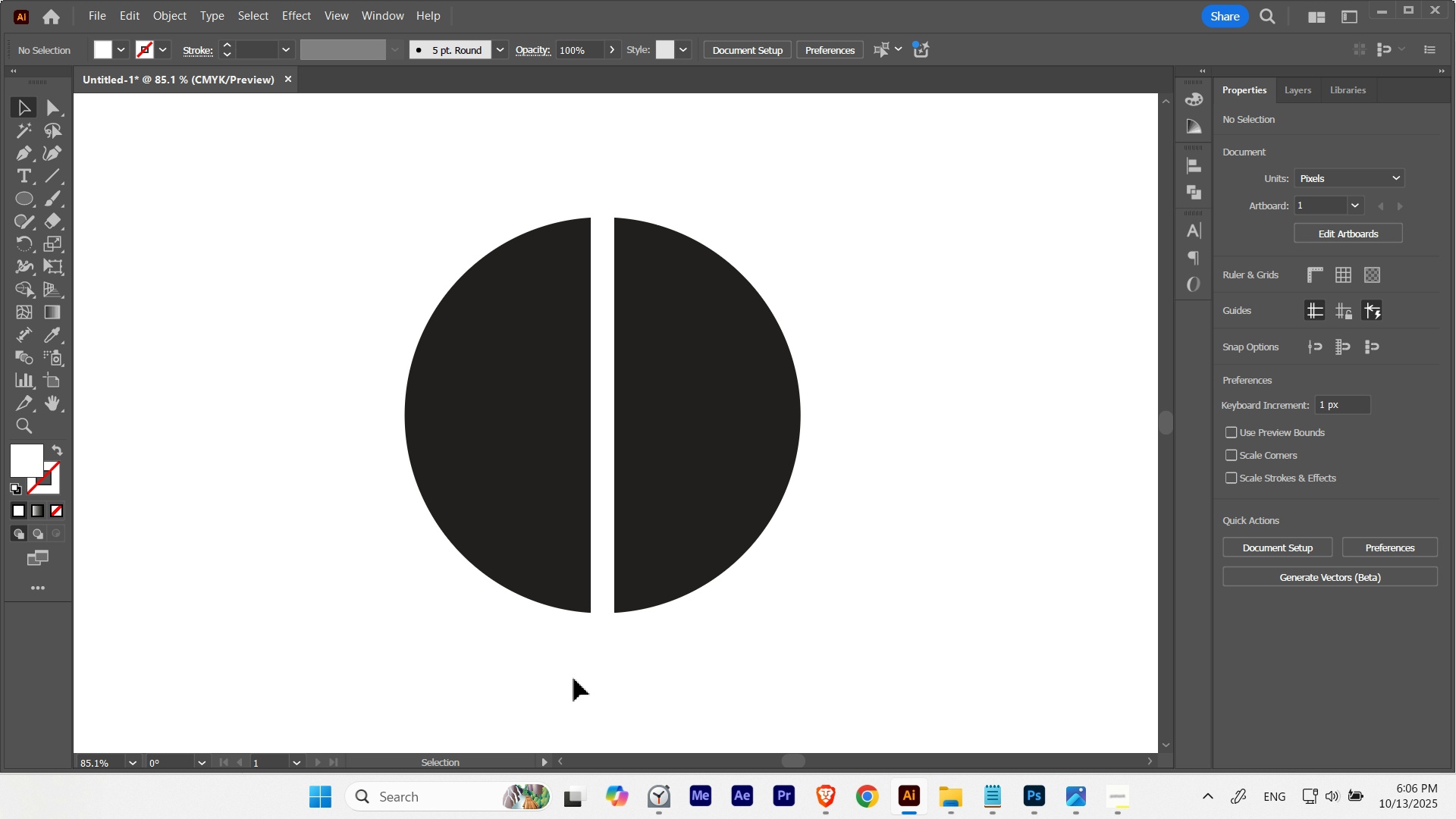 
hold_key(key=AltLeft, duration=1.89)
 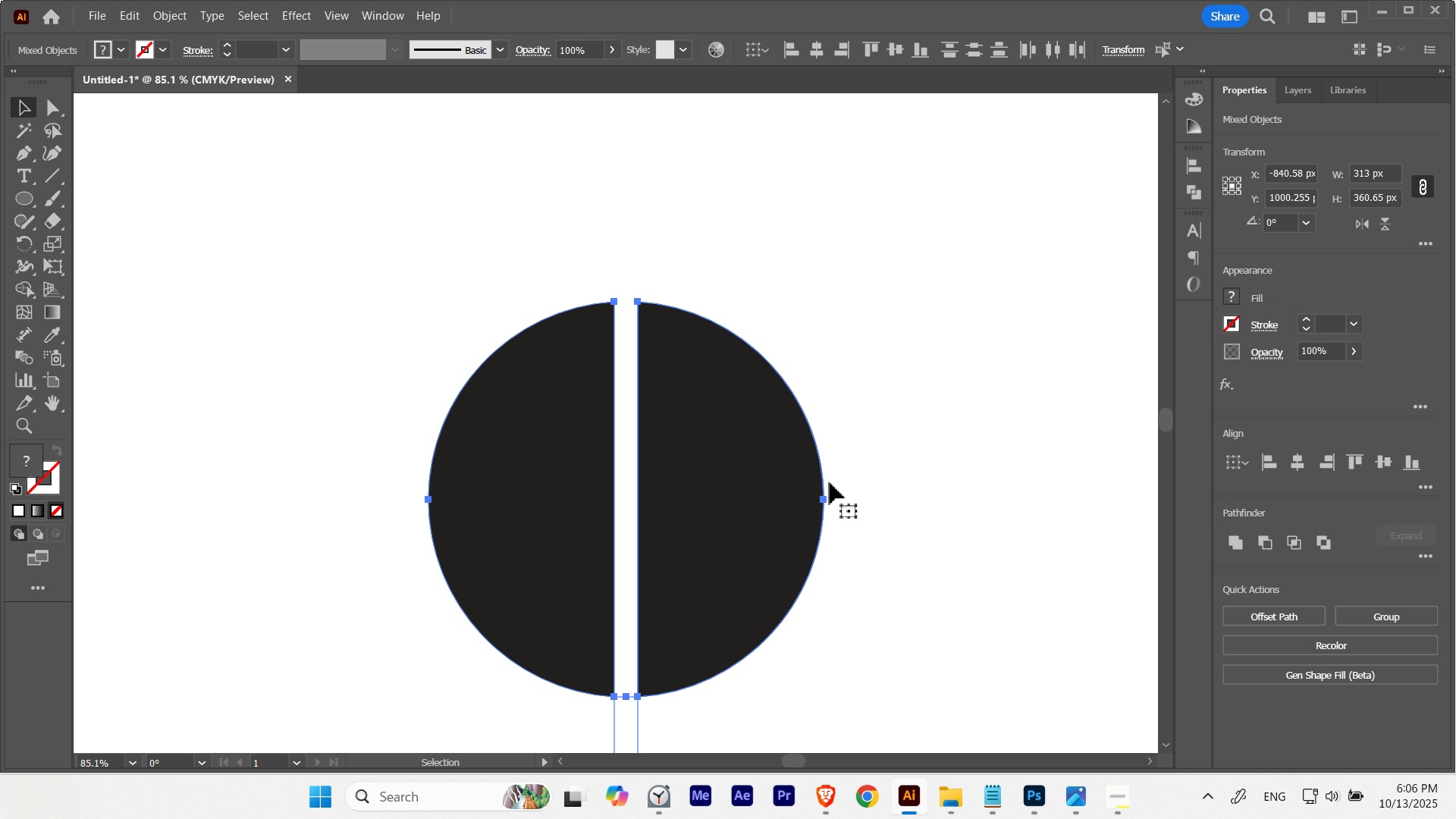 
hold_key(key=Space, duration=0.36)
 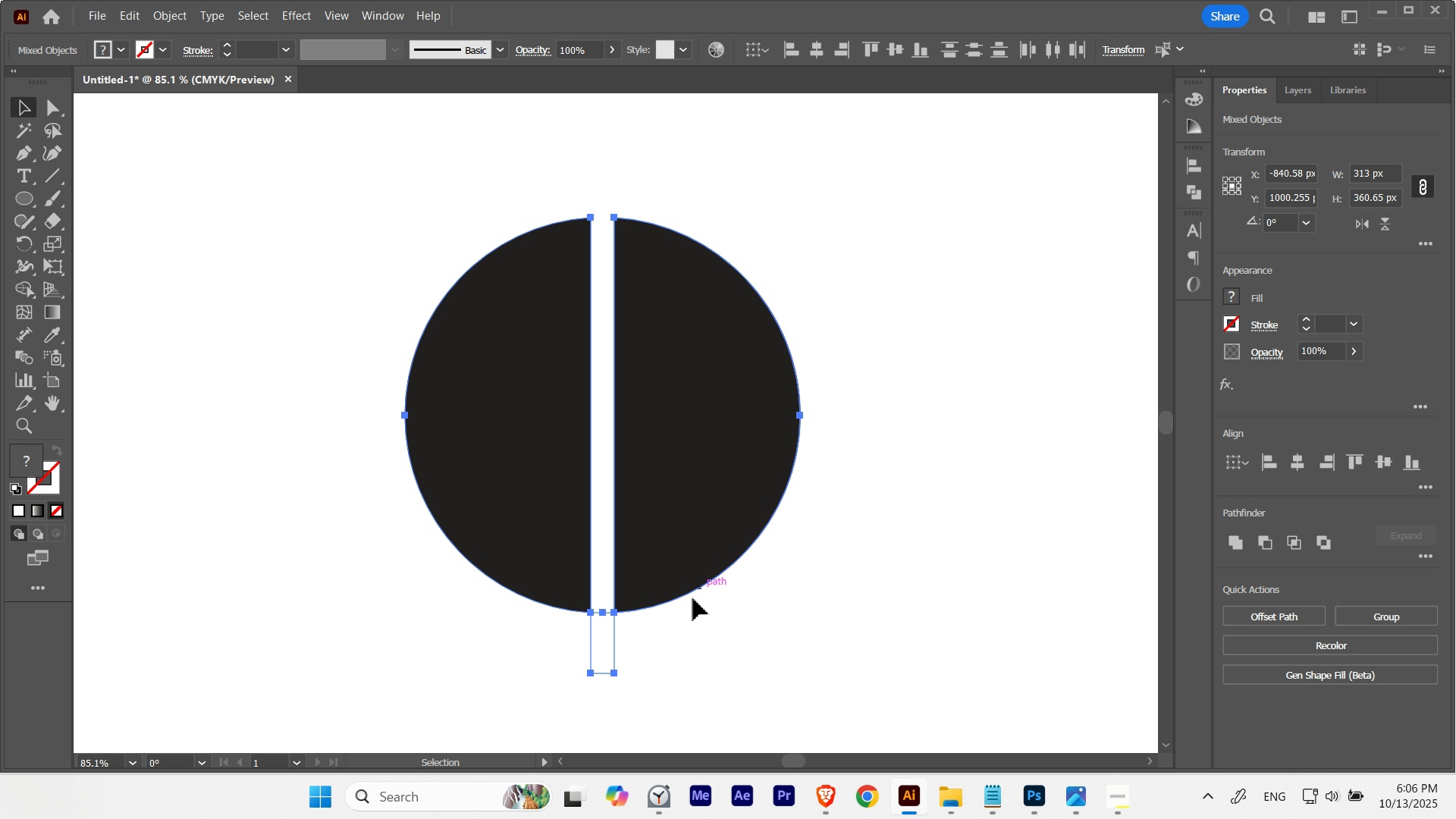 
hold_key(key=AltLeft, duration=0.76)
 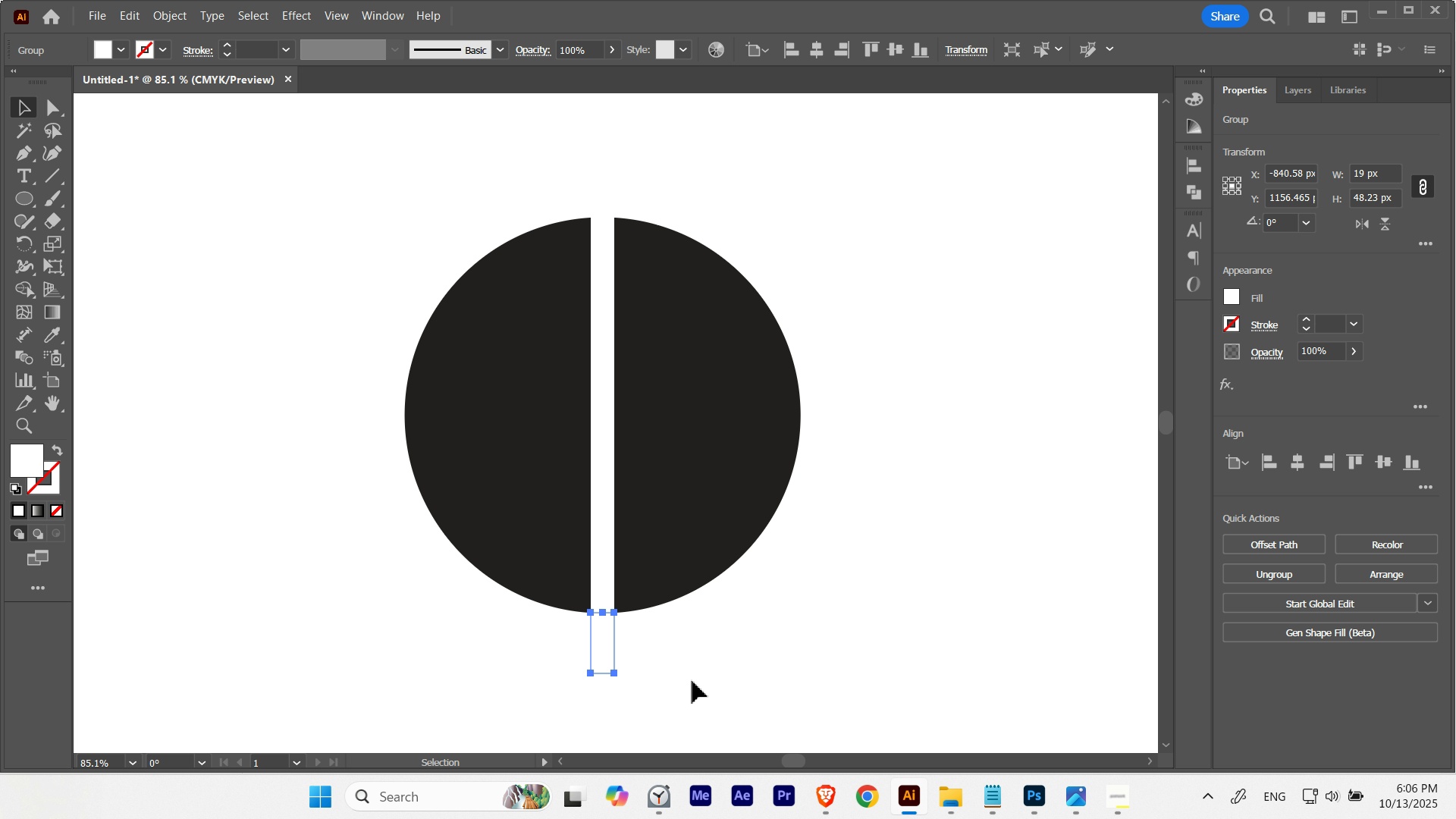 
left_click([692, 681])
 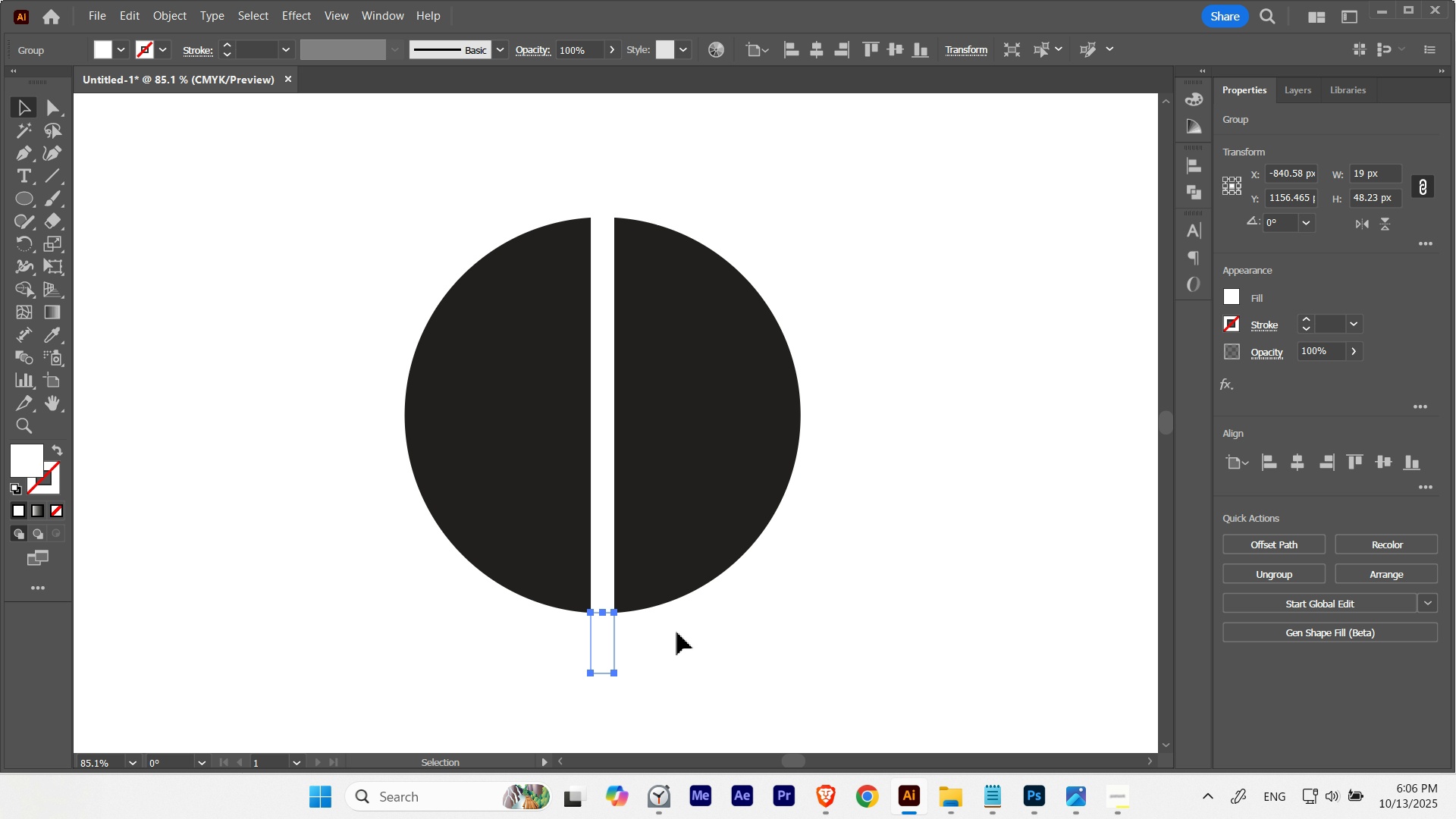 
key(Delete)
 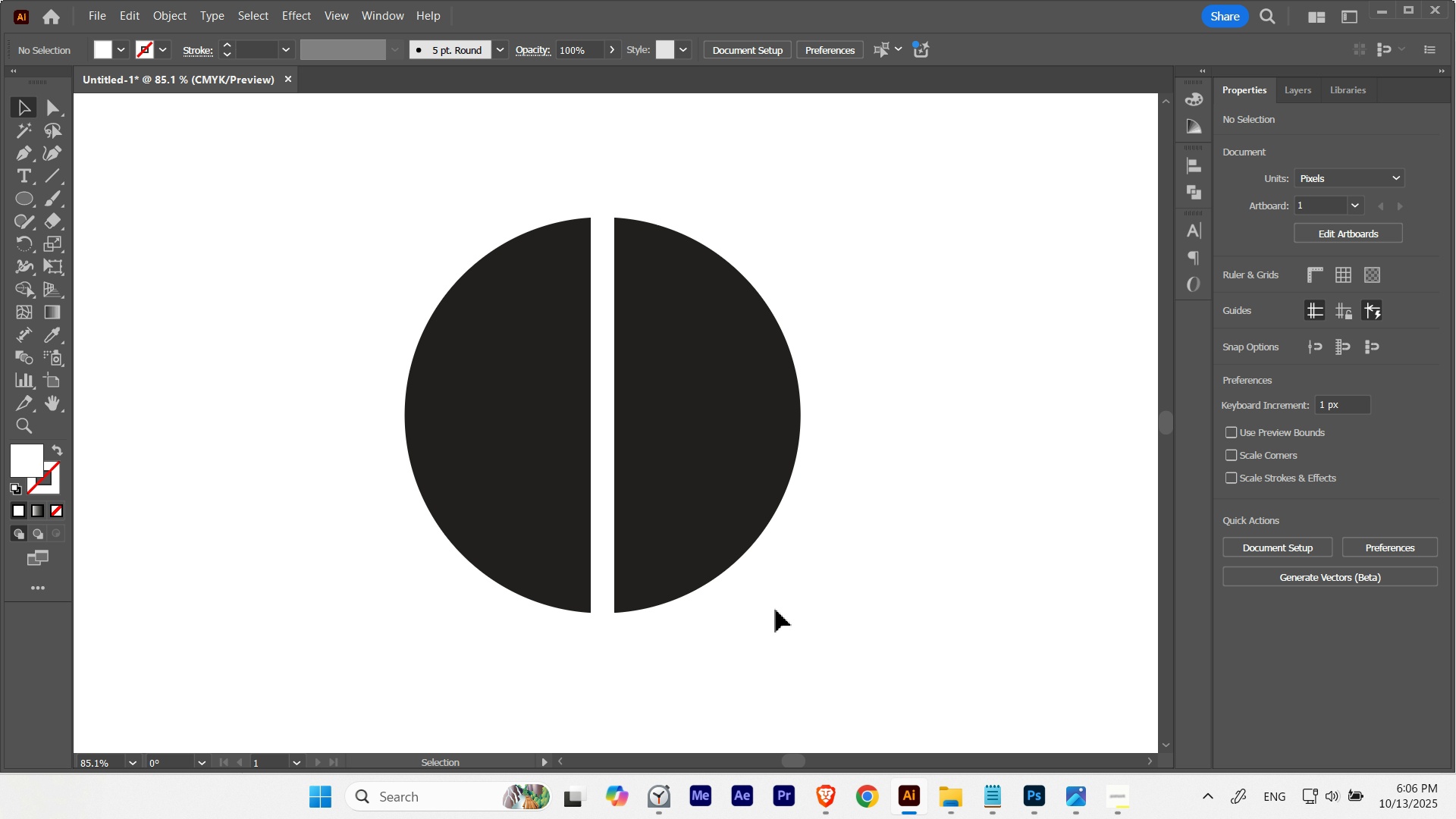 
left_click([776, 610])
 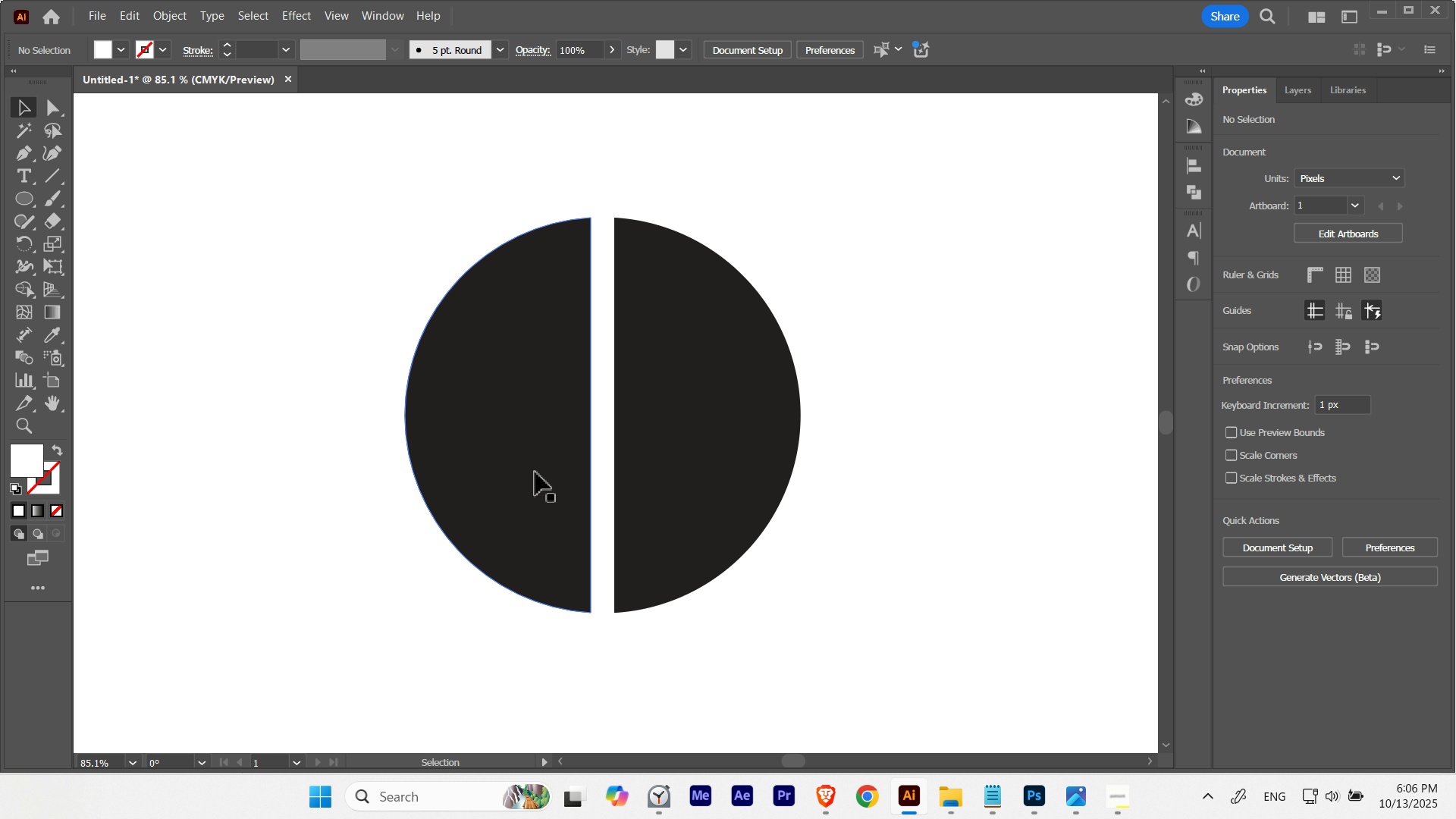 
left_click([535, 472])
 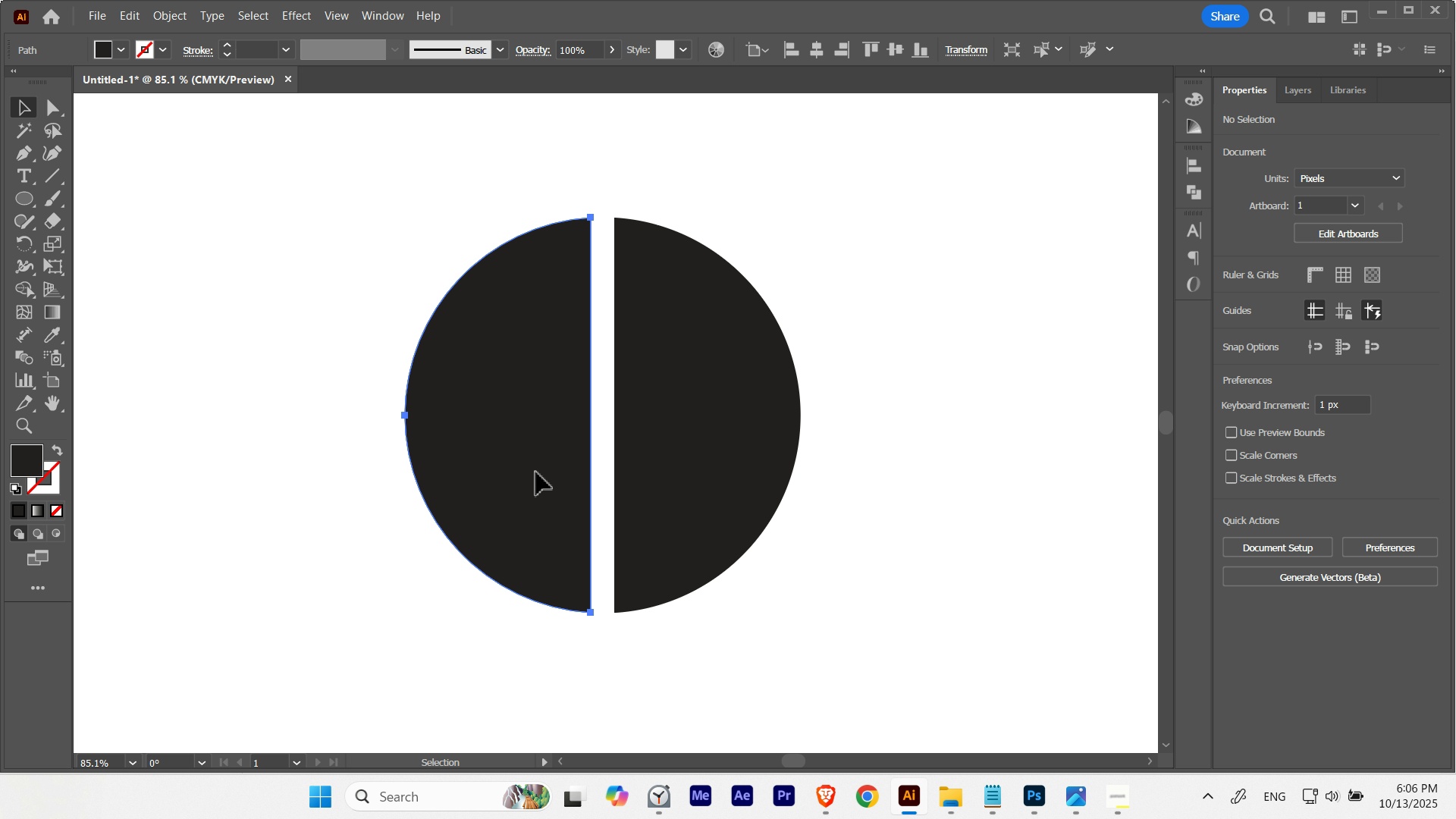 
key(Shift+X)
 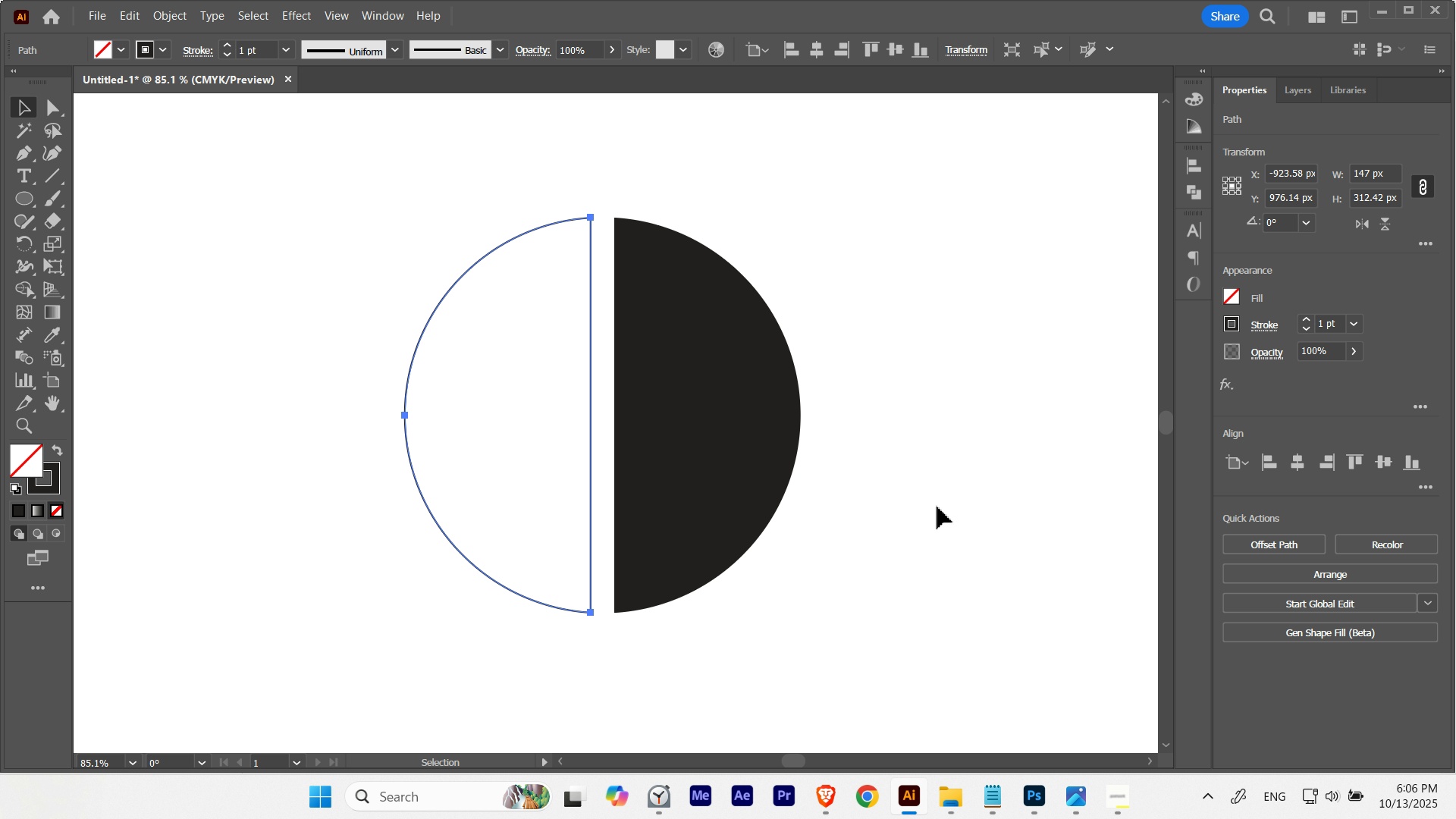 
left_click([937, 507])
 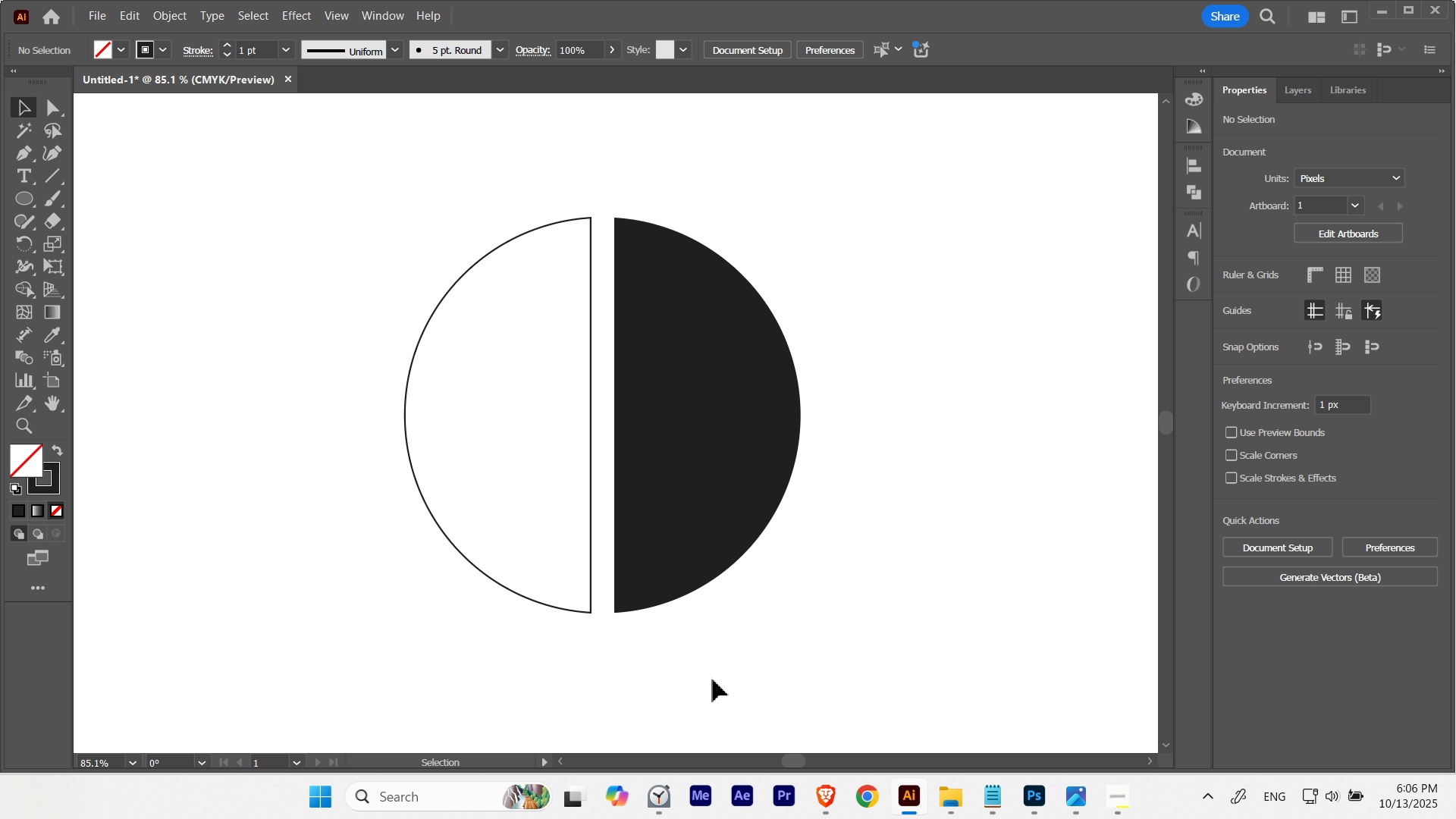 
hold_key(key=ControlLeft, duration=0.79)
 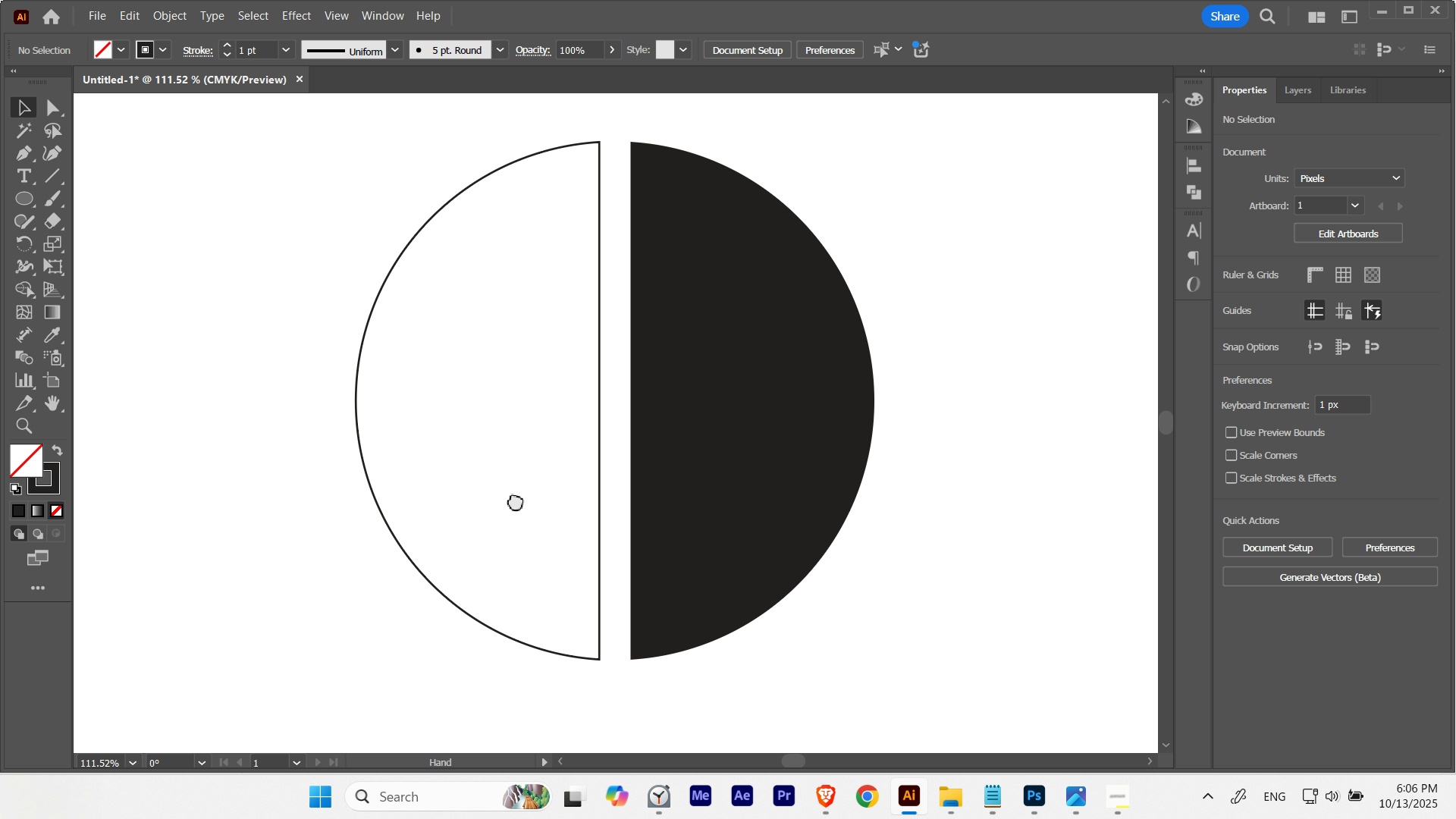 
hold_key(key=Space, duration=1.48)
 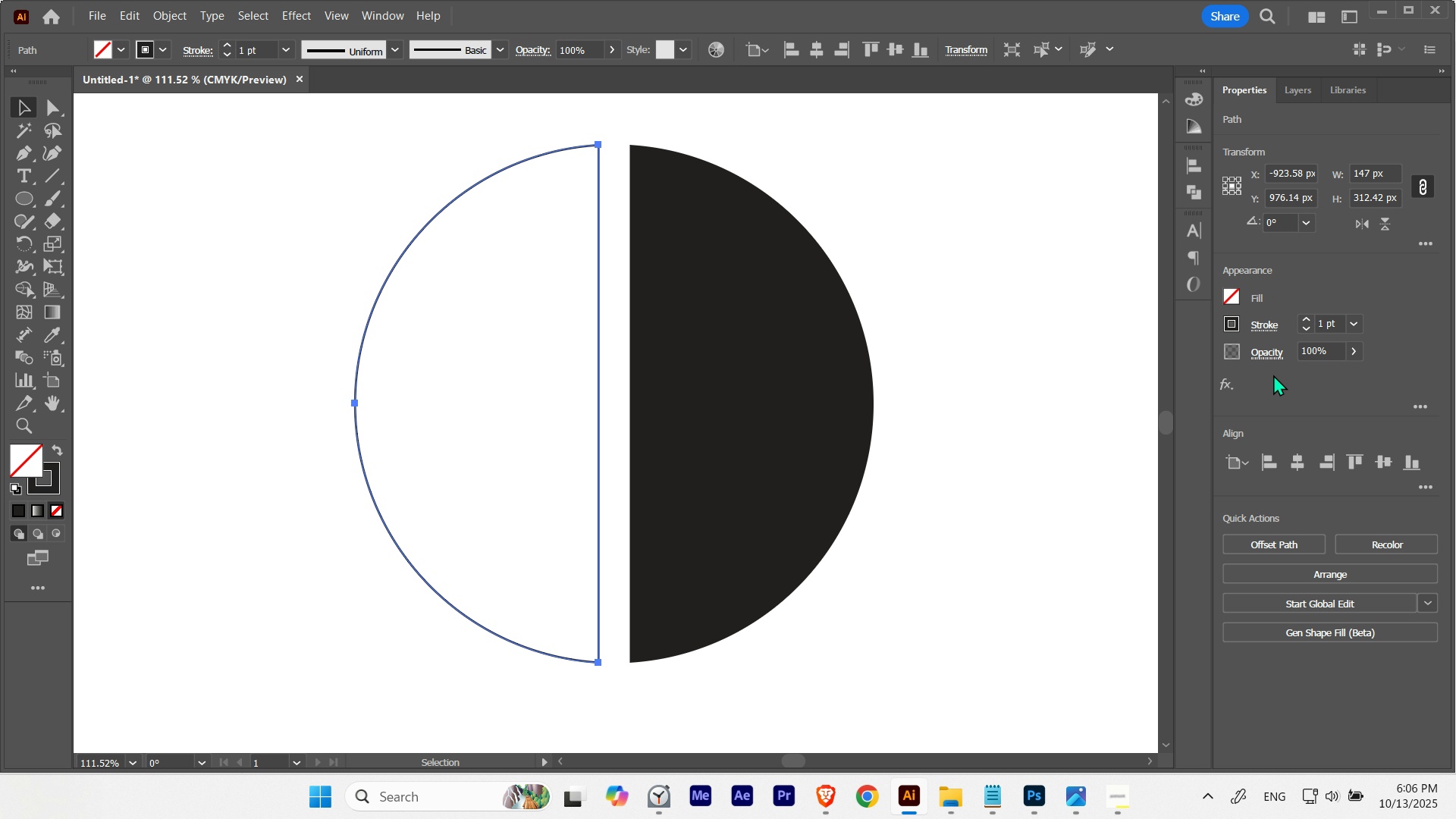 
left_click([1263, 330])
 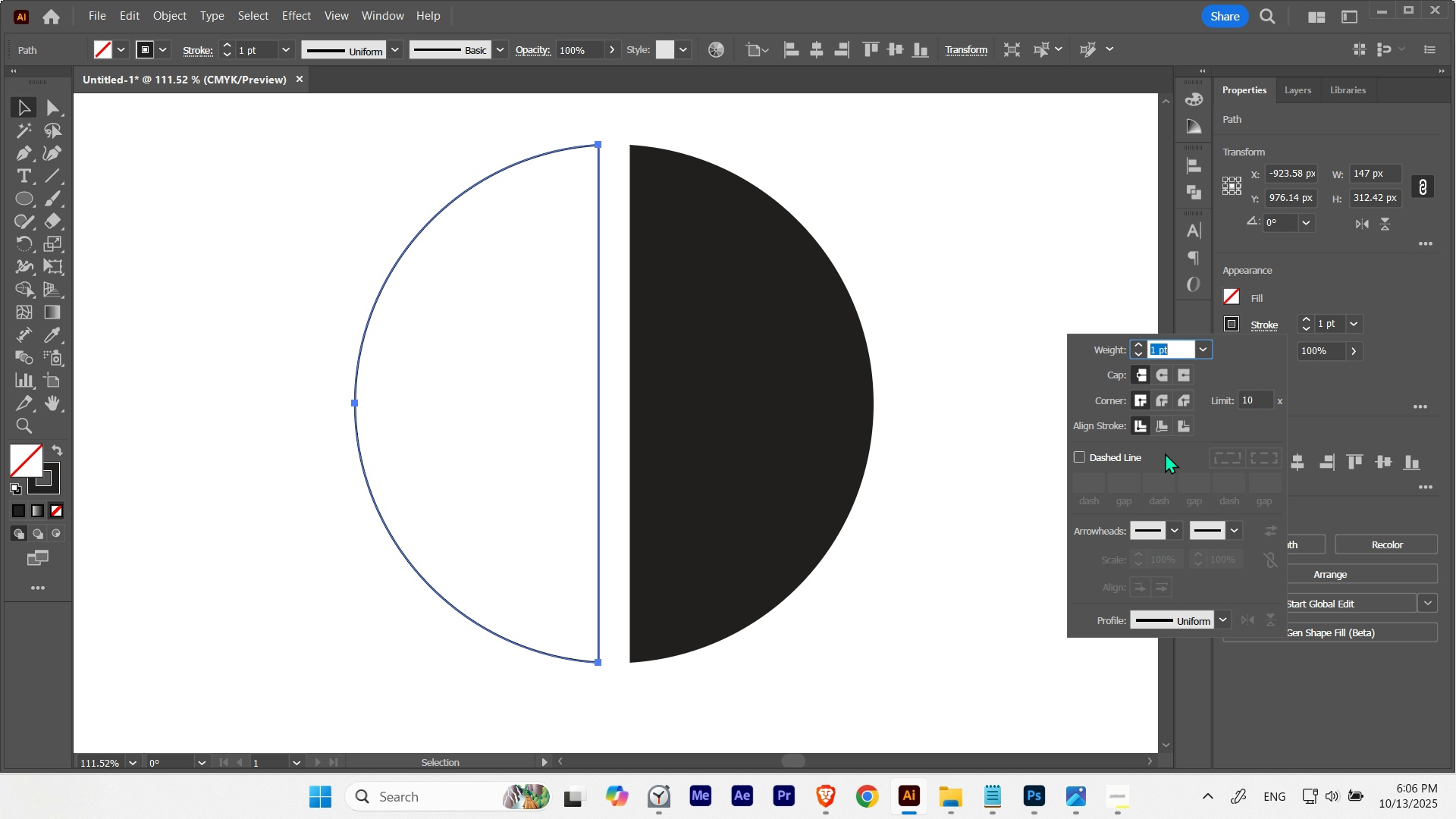 
left_click([1157, 430])
 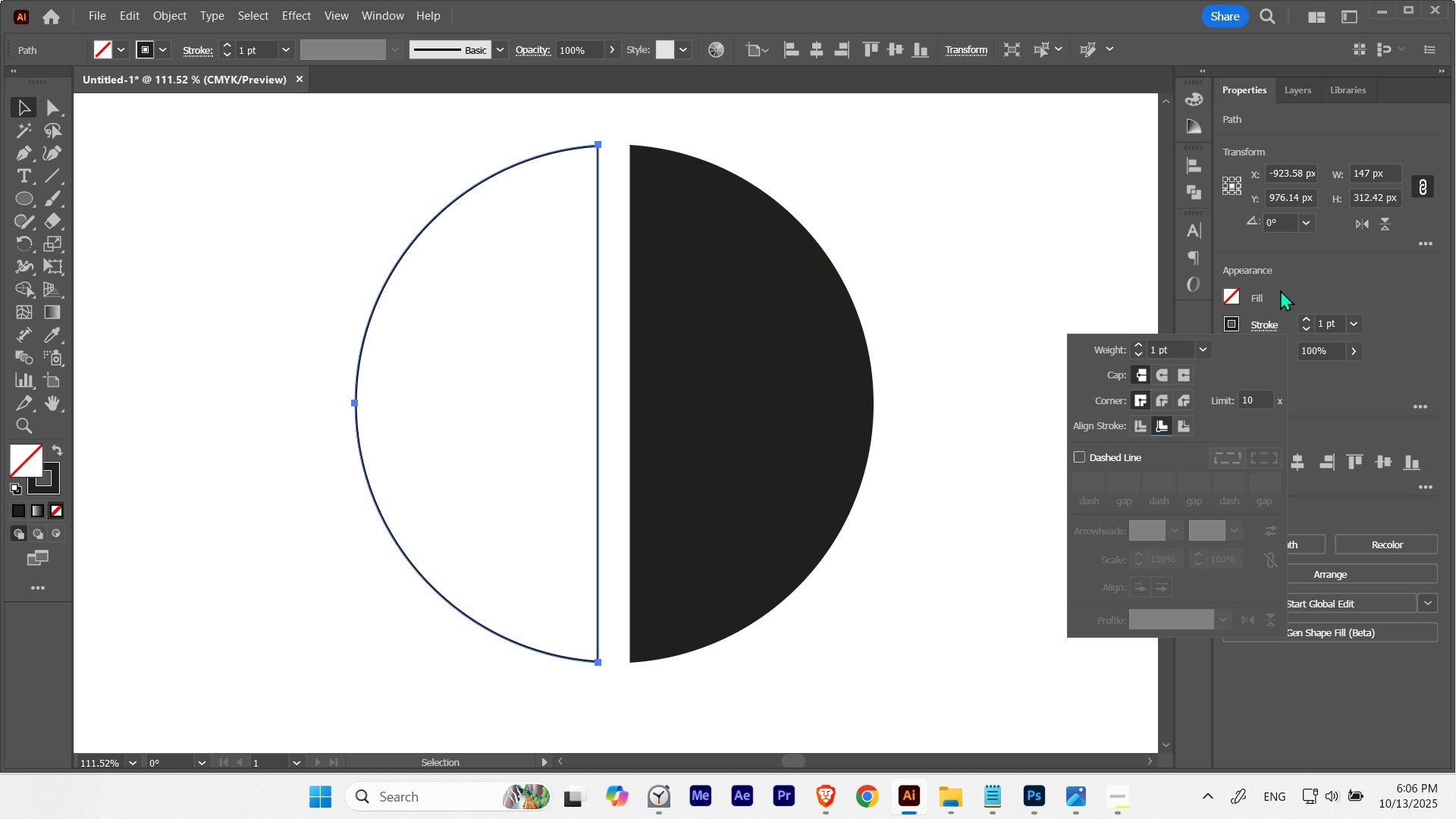 
left_click([1301, 281])
 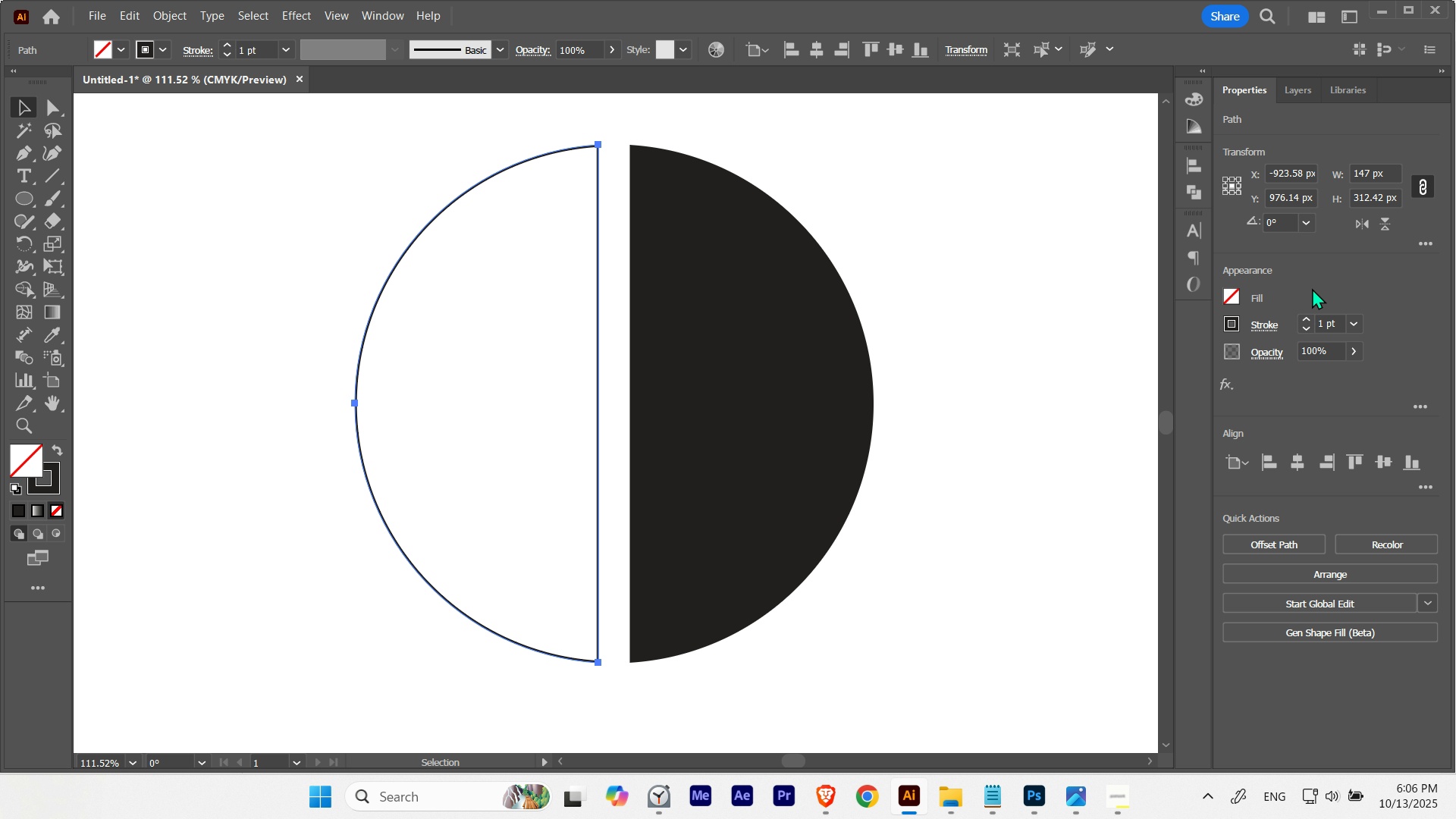 
key(Control+H)
 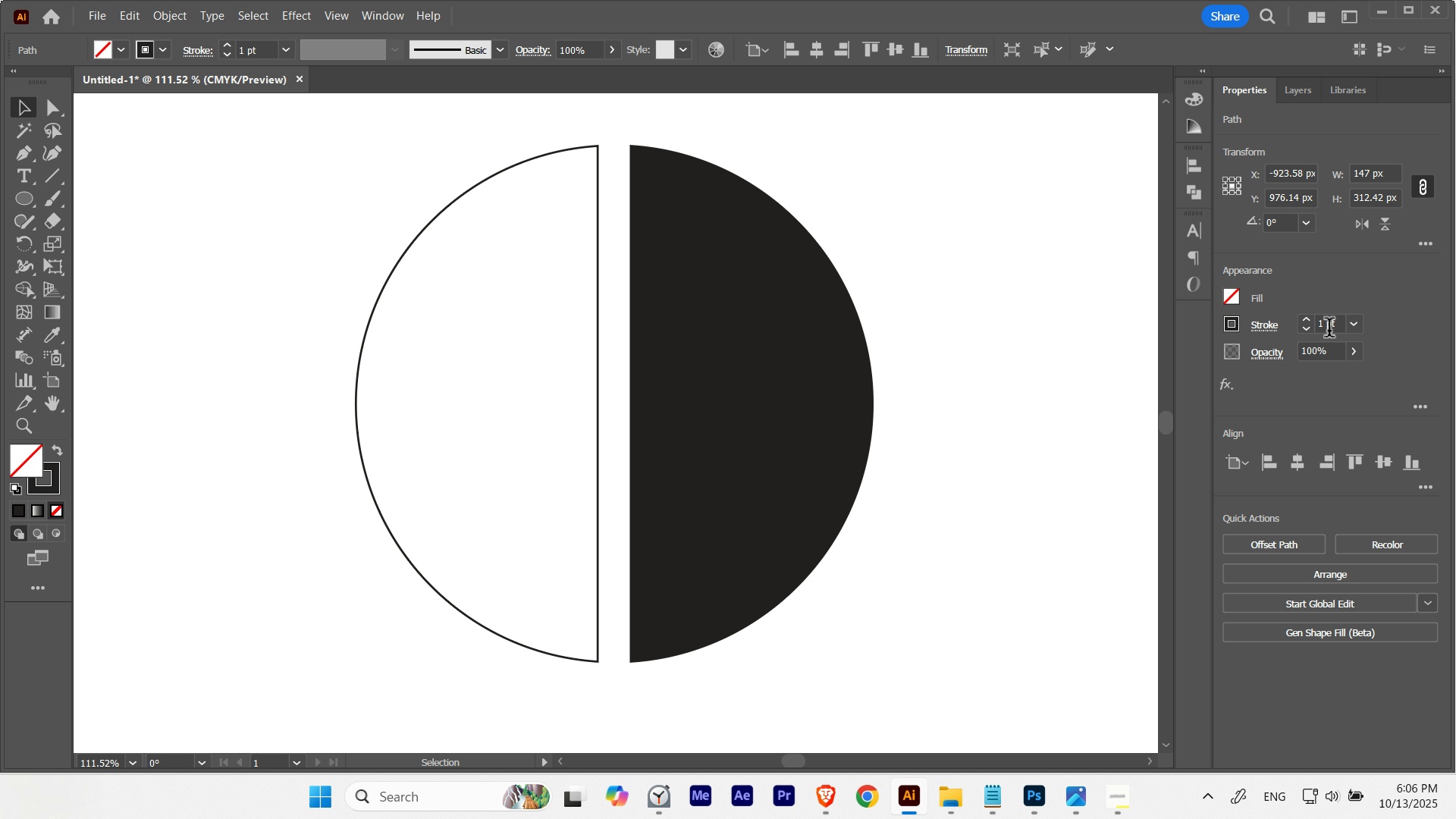 
key(Control+ControlLeft)
 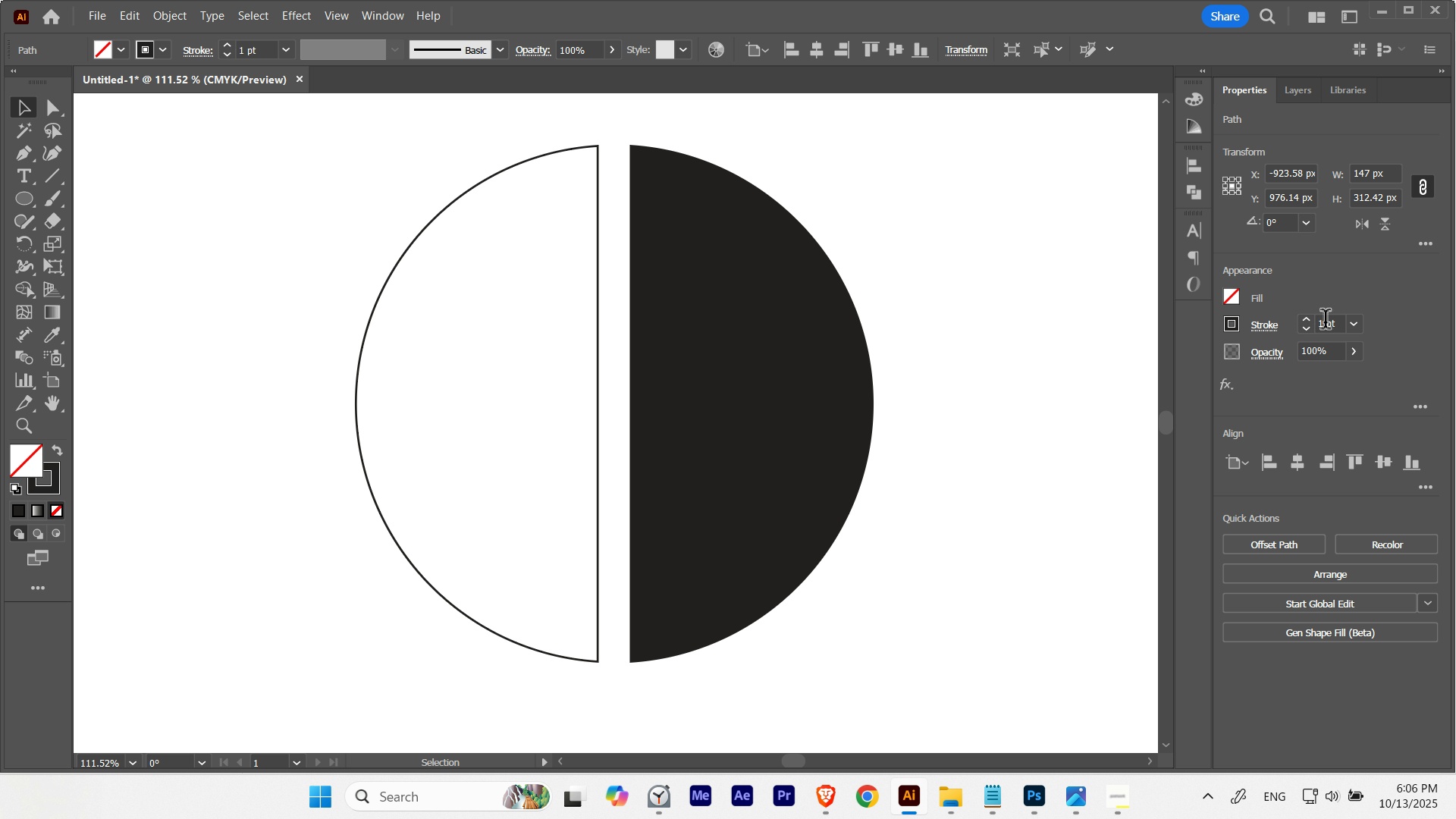 
scroll: coordinate [1326, 322], scroll_direction: up, amount: 7.0
 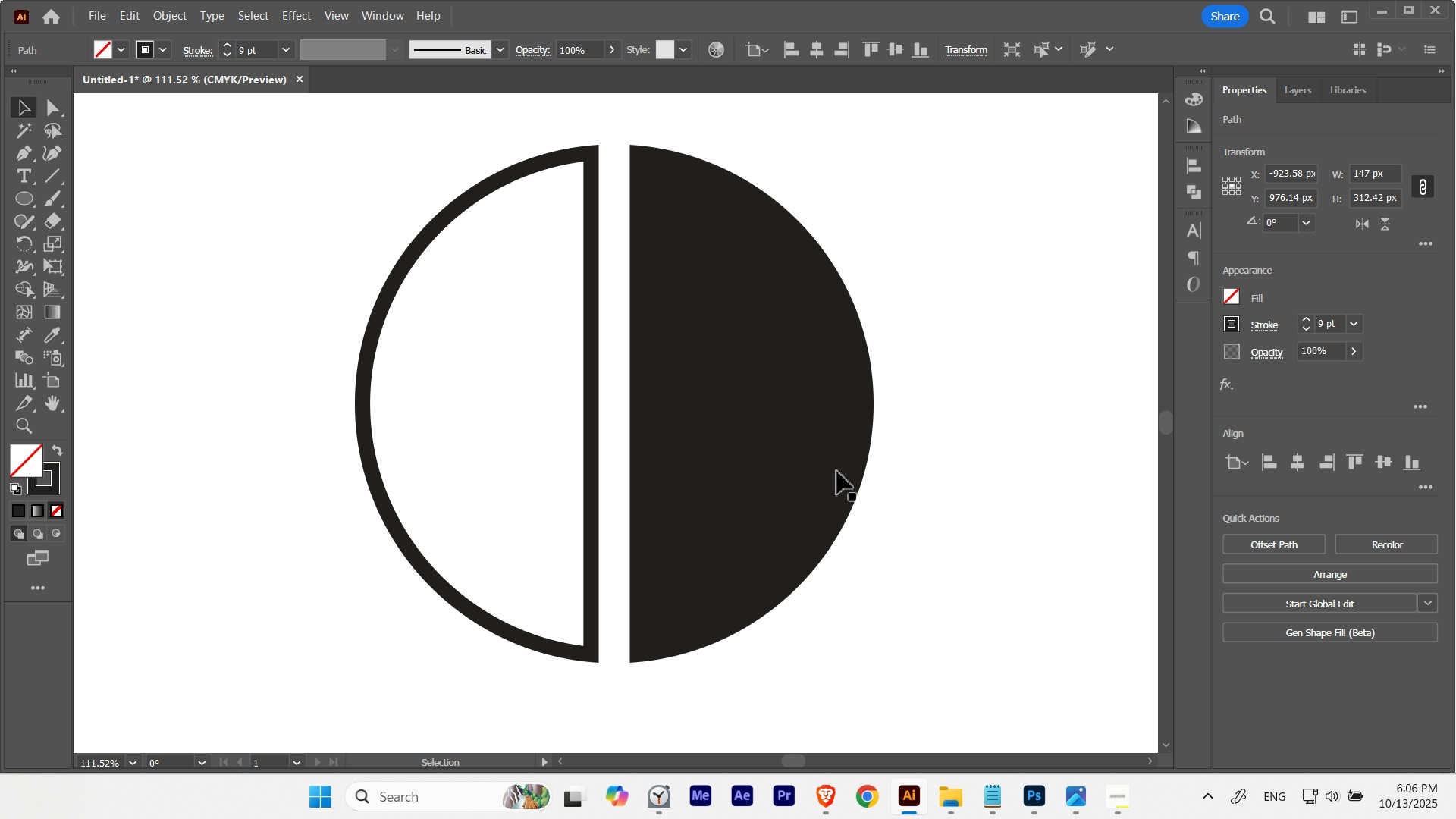 
hold_key(key=ControlLeft, duration=0.57)
 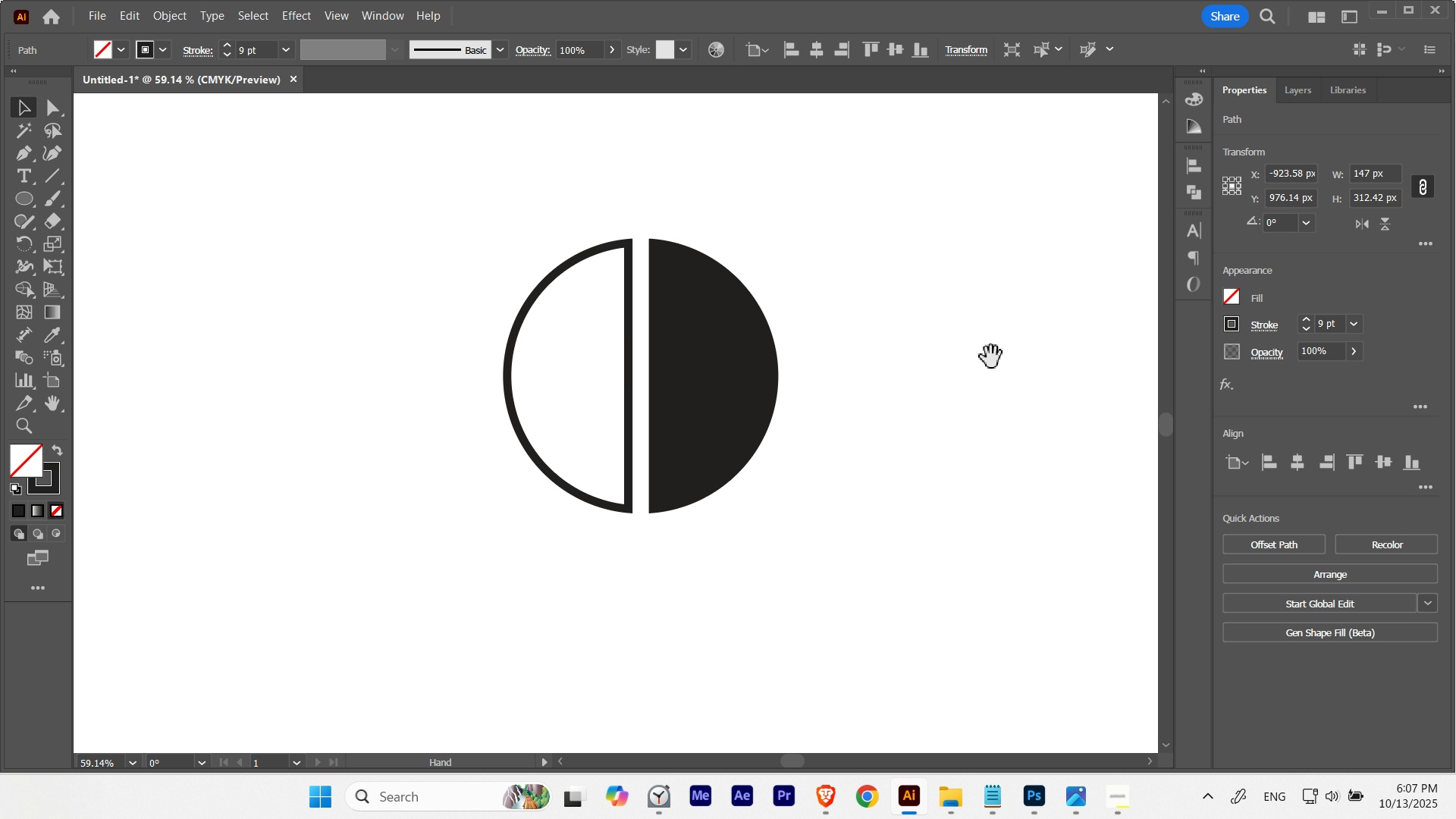 
hold_key(key=Space, duration=1.11)
 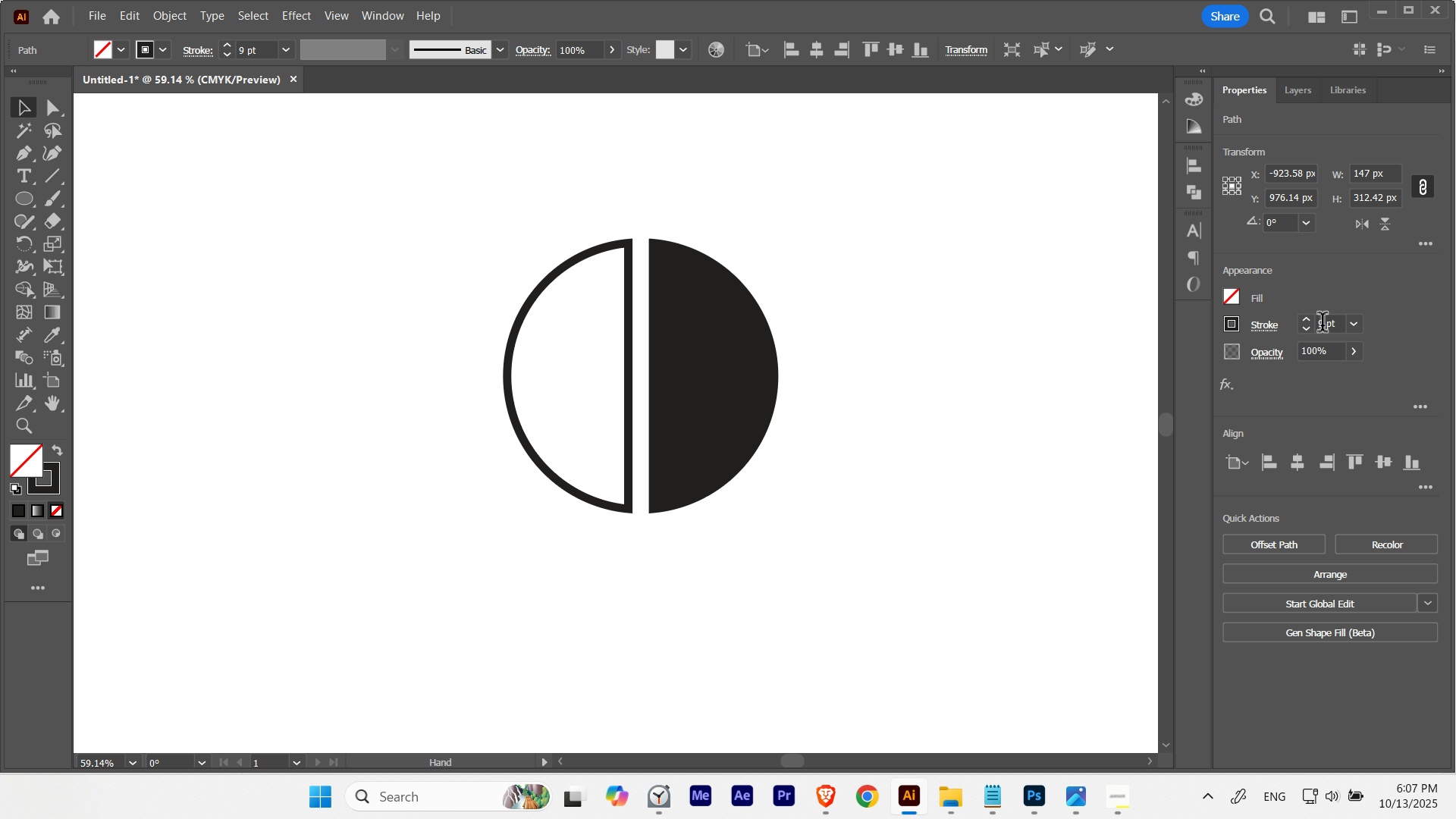 
scroll: coordinate [1323, 325], scroll_direction: up, amount: 3.0
 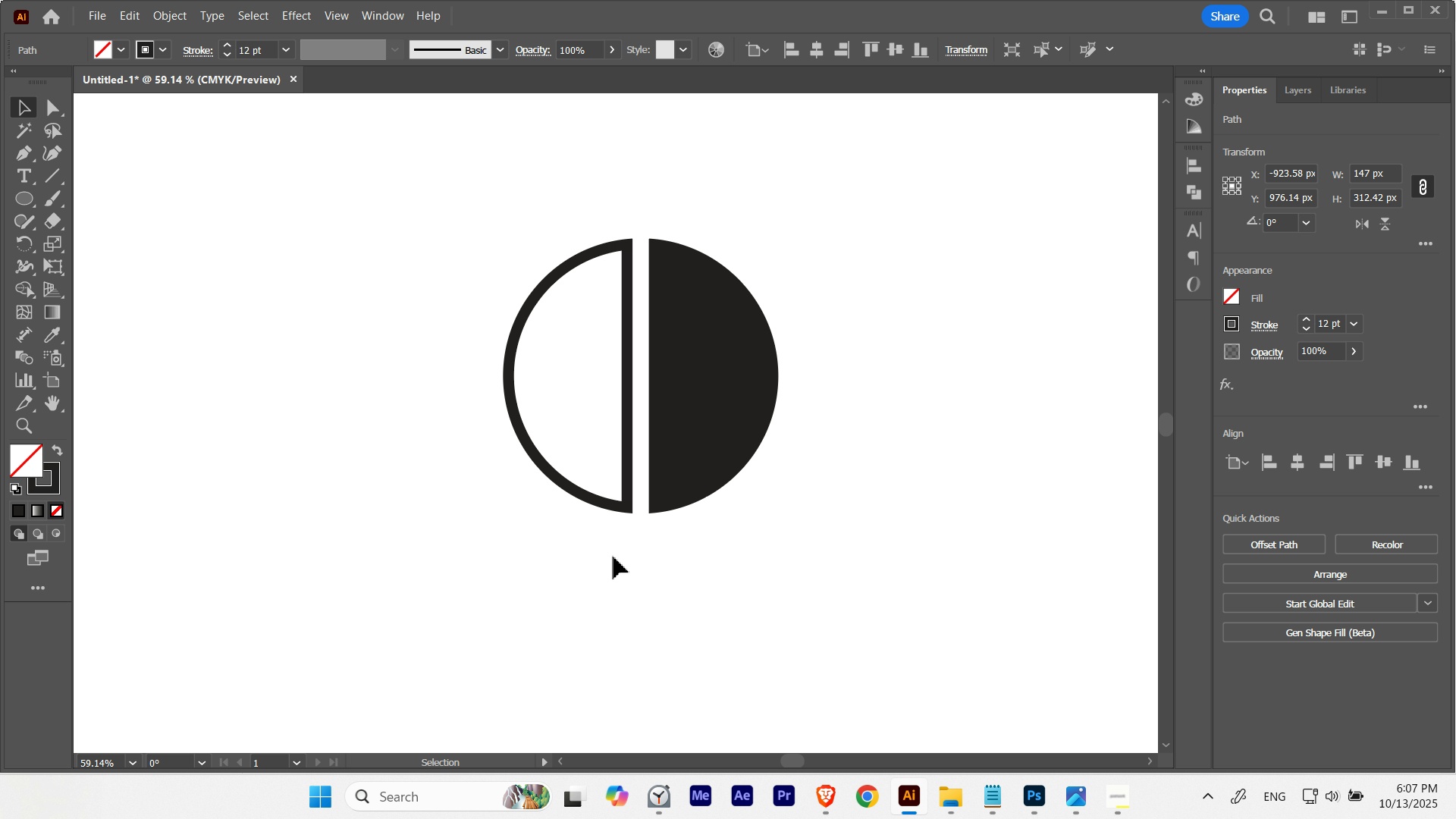 
left_click([613, 557])
 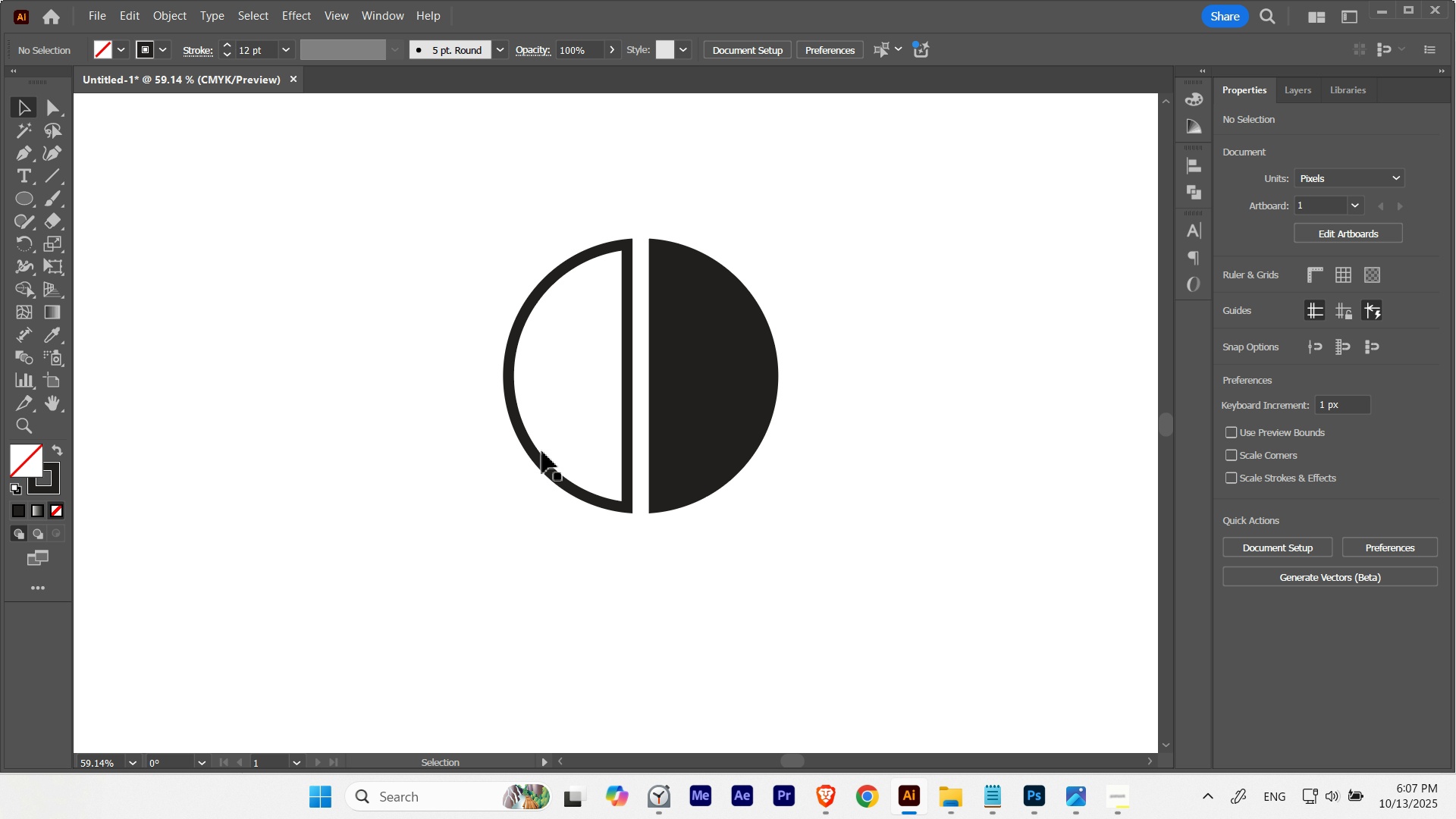 
hold_key(key=ControlLeft, duration=1.26)
 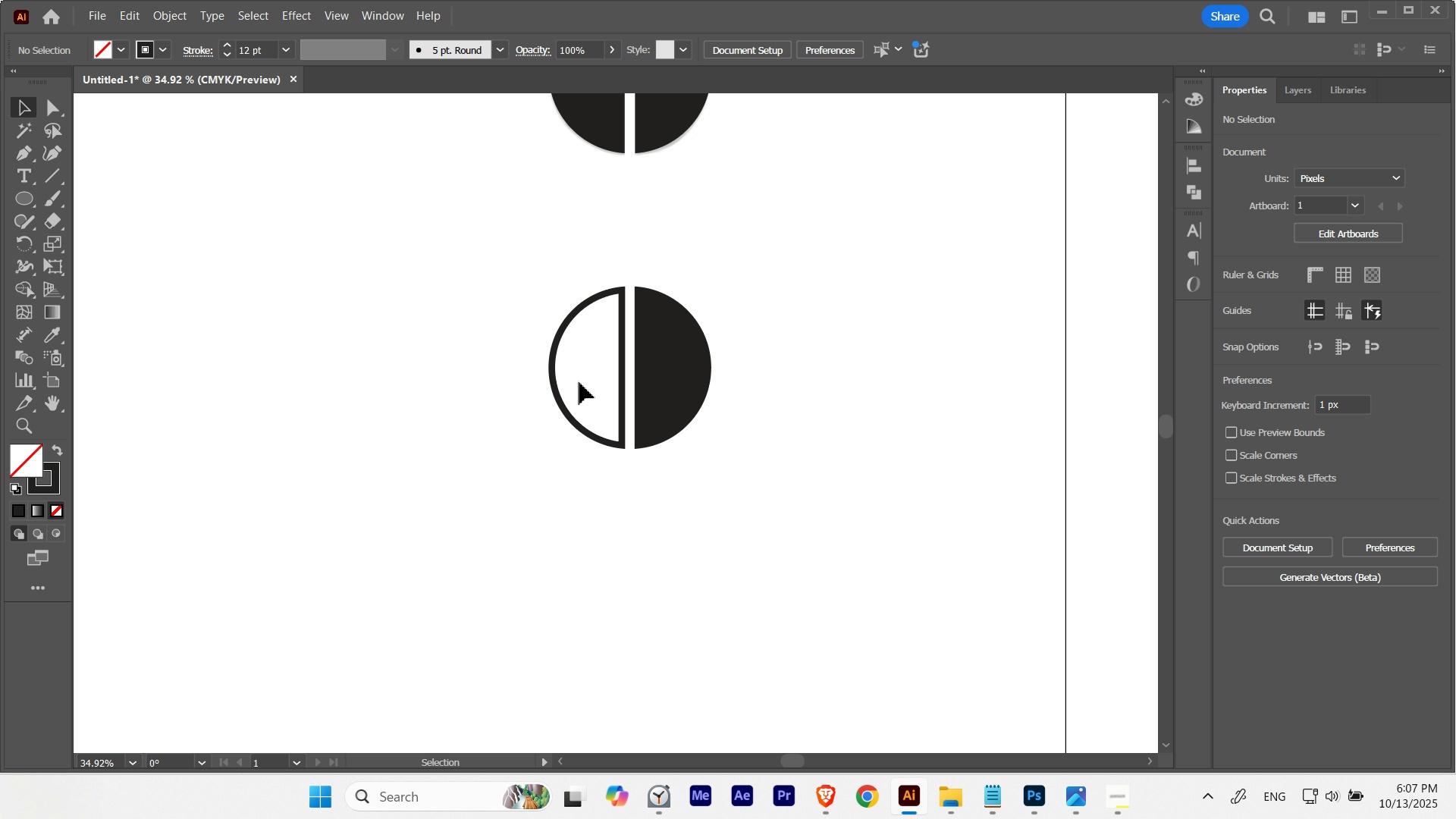 
hold_key(key=Space, duration=1.27)
 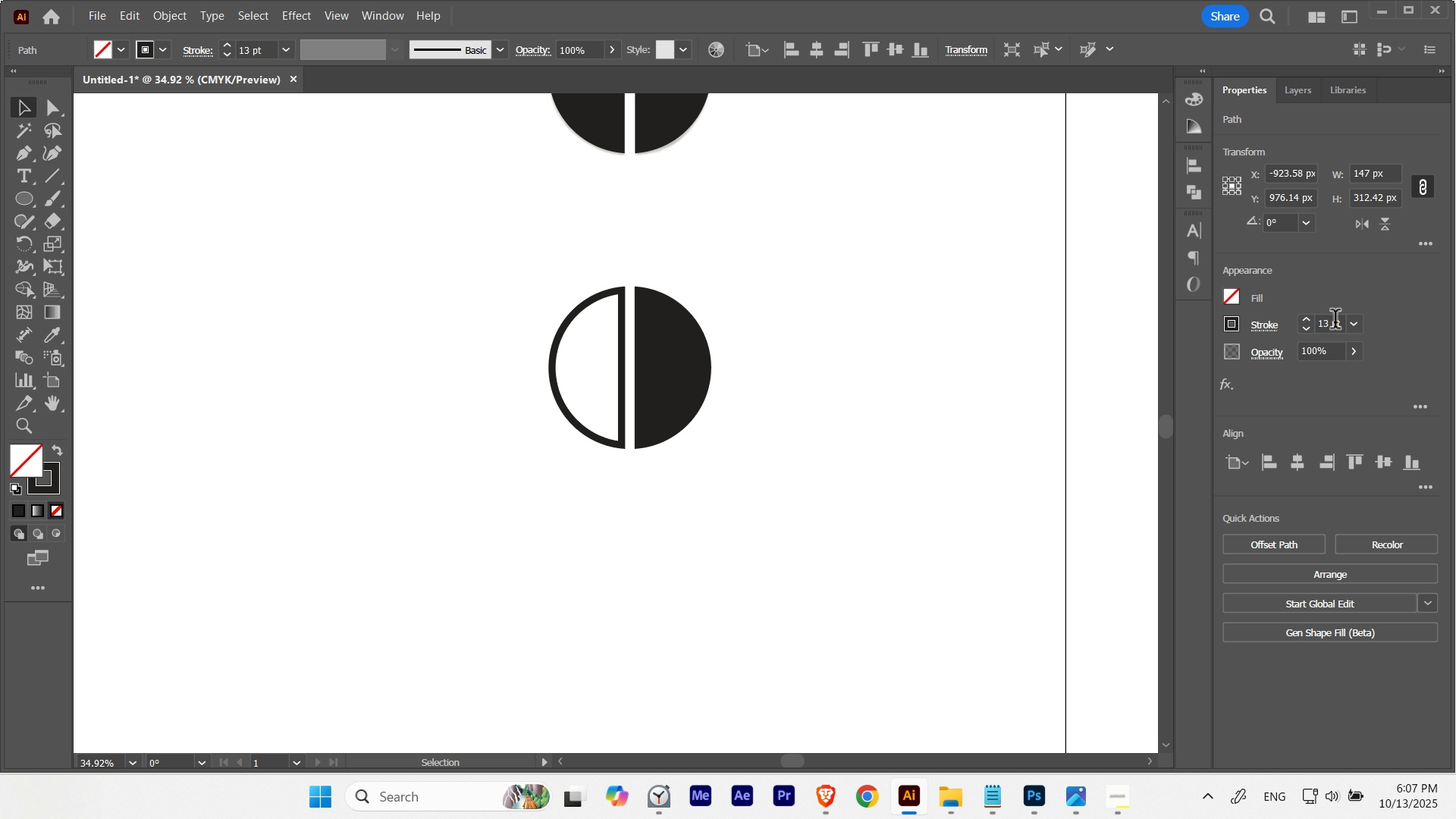 
scroll: coordinate [1335, 322], scroll_direction: up, amount: 1.0
 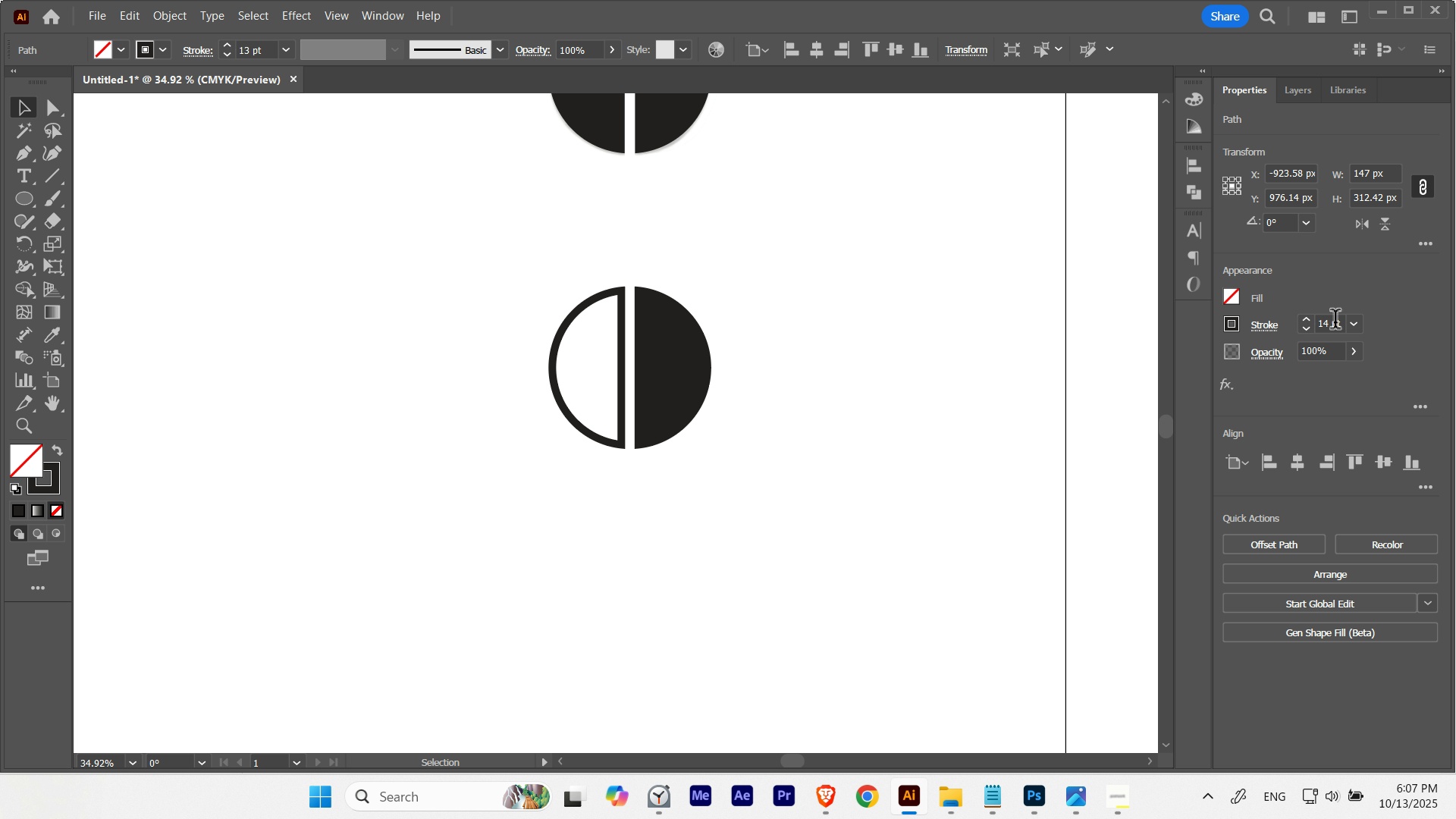 
scroll: coordinate [1335, 322], scroll_direction: none, amount: 0.0
 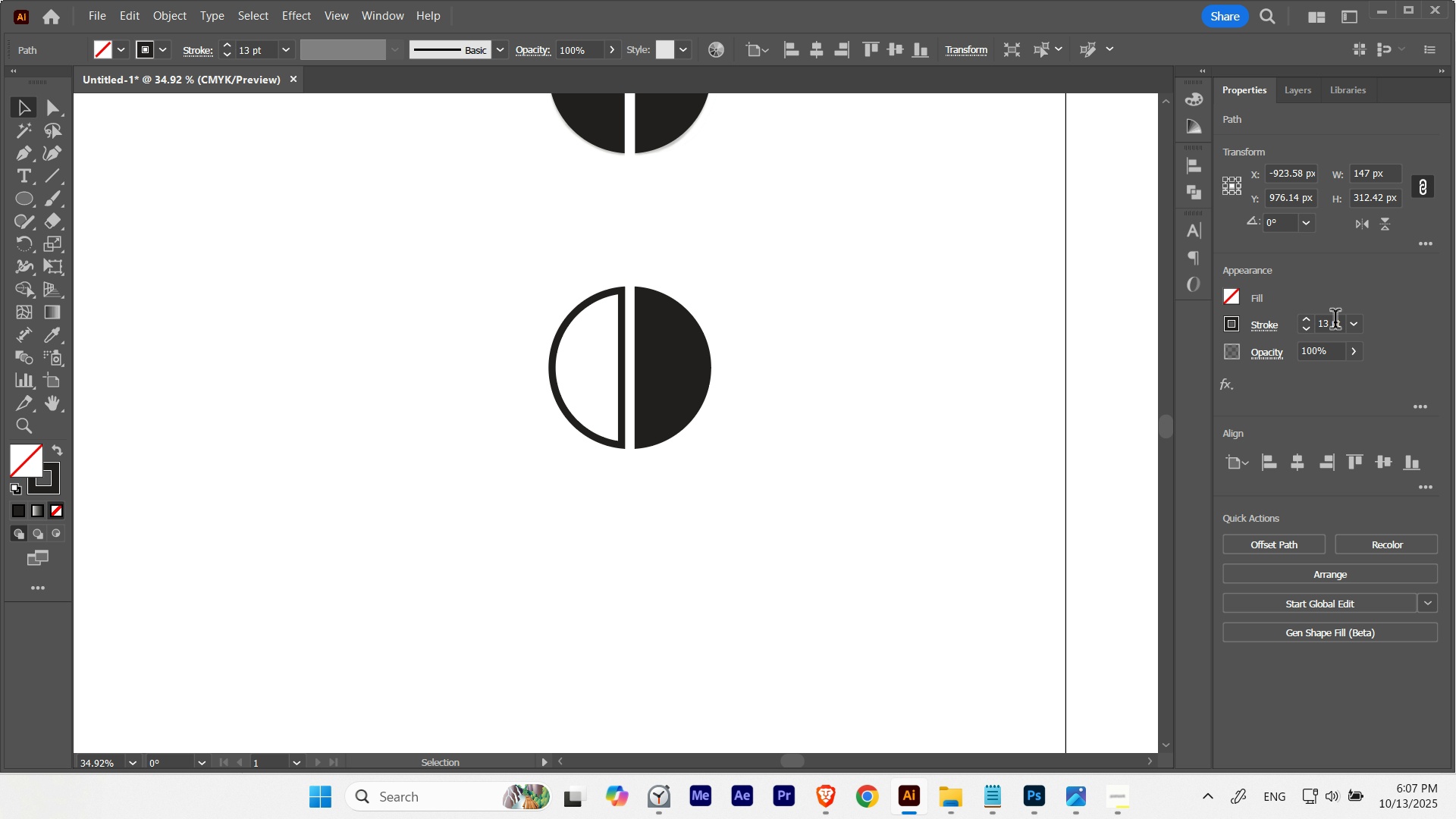 
scroll: coordinate [1335, 322], scroll_direction: up, amount: 1.0
 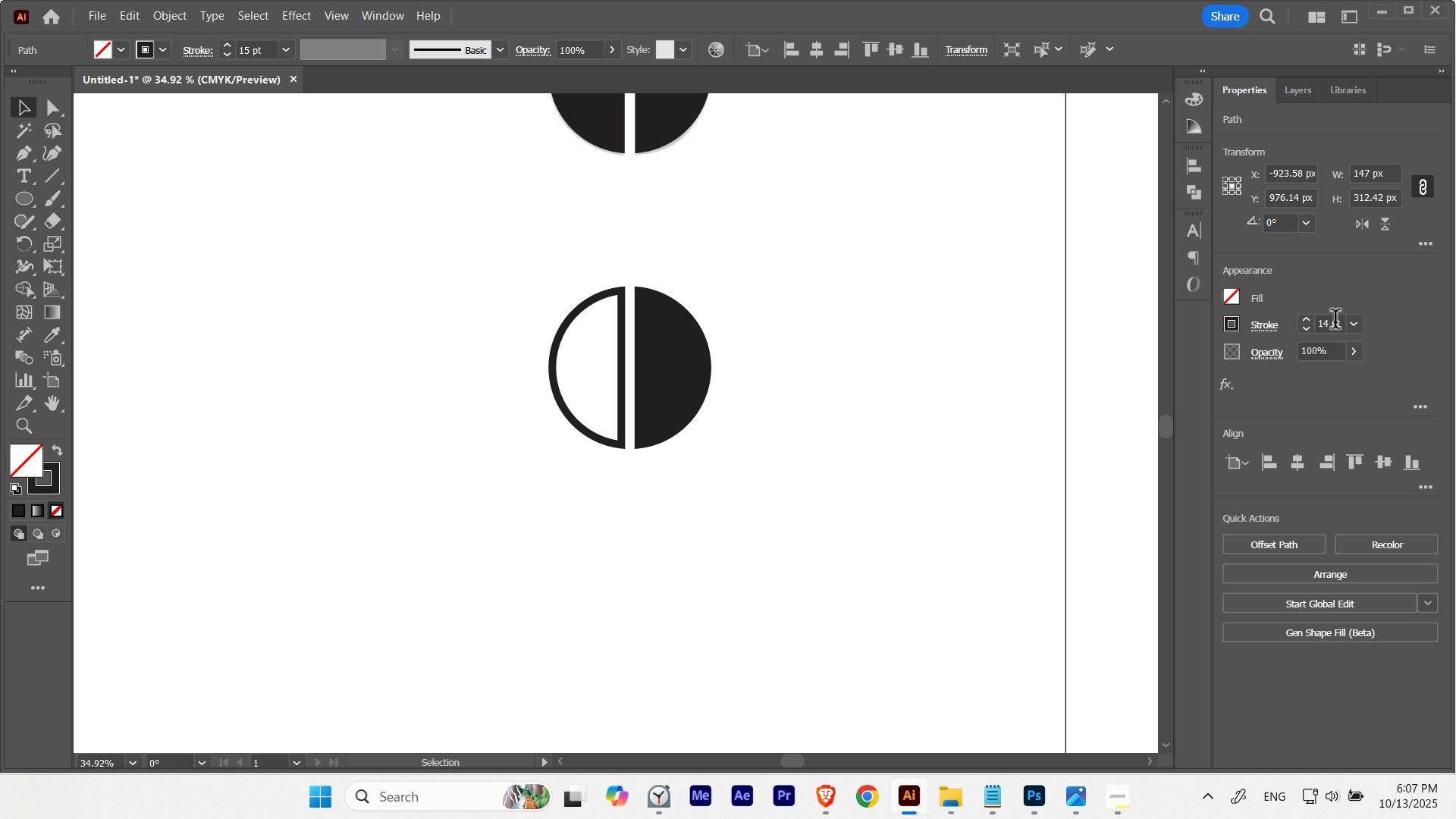 
scroll: coordinate [1335, 322], scroll_direction: down, amount: 1.0
 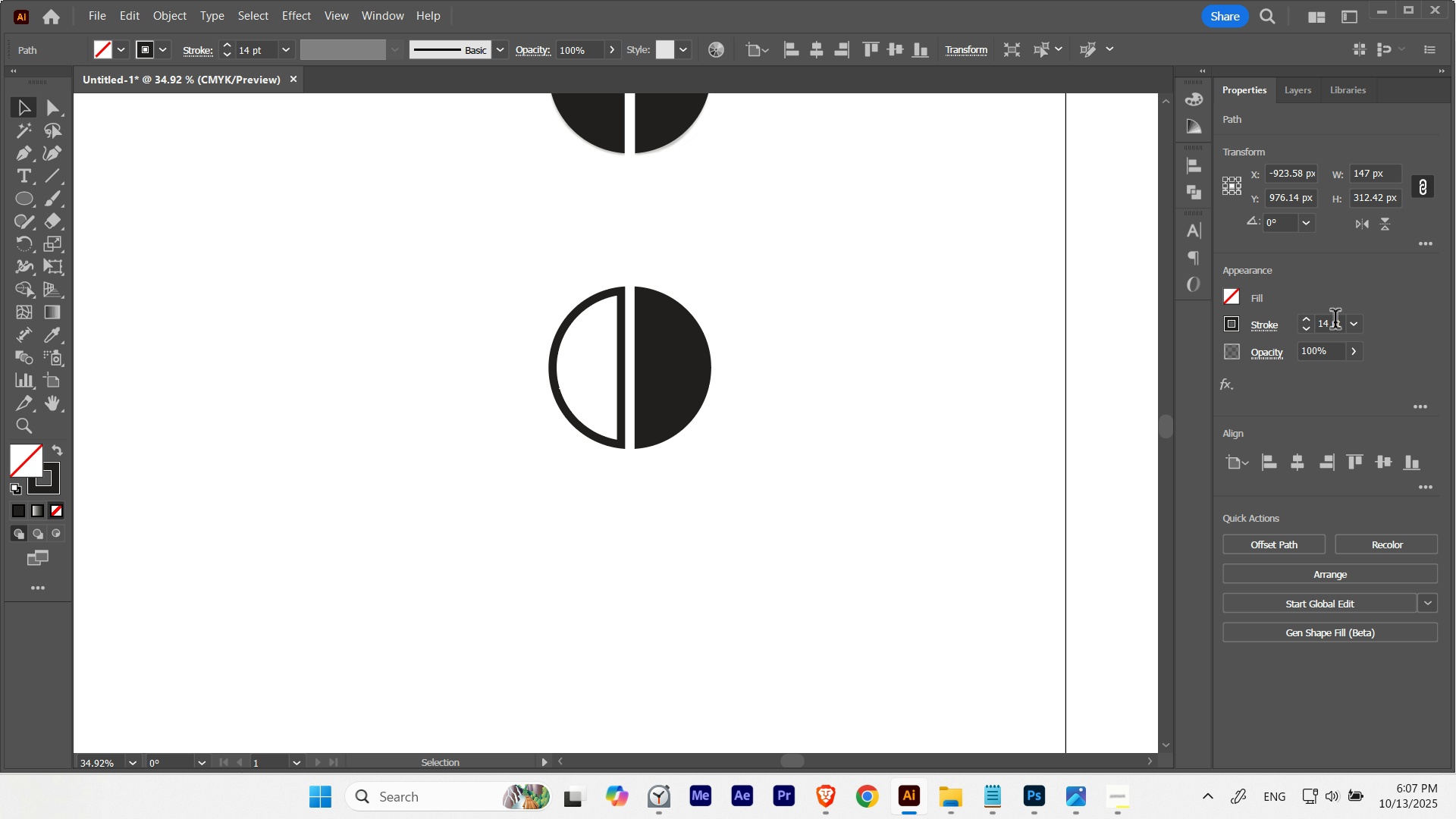 
scroll: coordinate [1335, 322], scroll_direction: none, amount: 0.0
 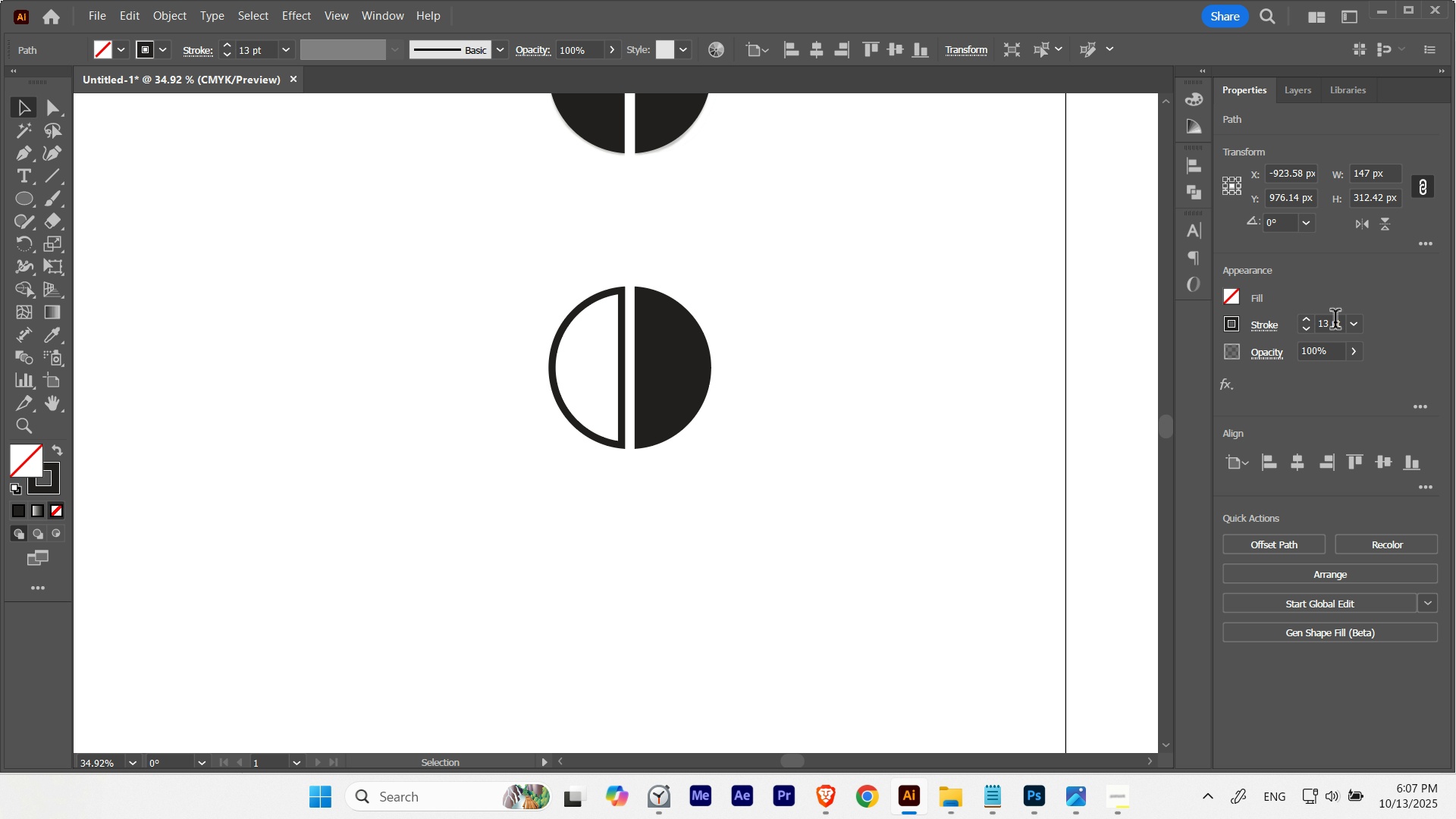 
scroll: coordinate [1335, 322], scroll_direction: up, amount: 1.0
 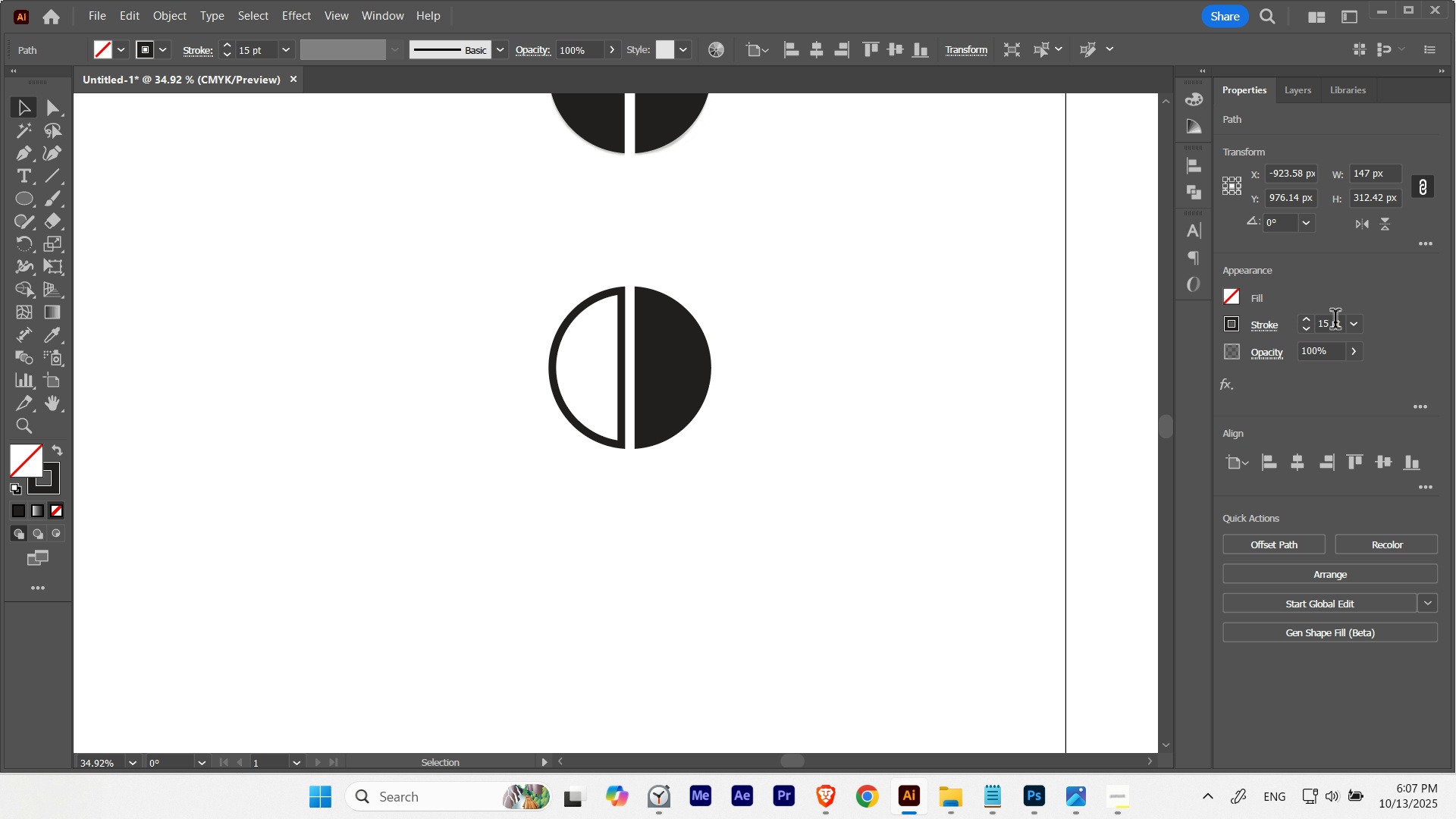 
scroll: coordinate [1335, 322], scroll_direction: down, amount: 1.0
 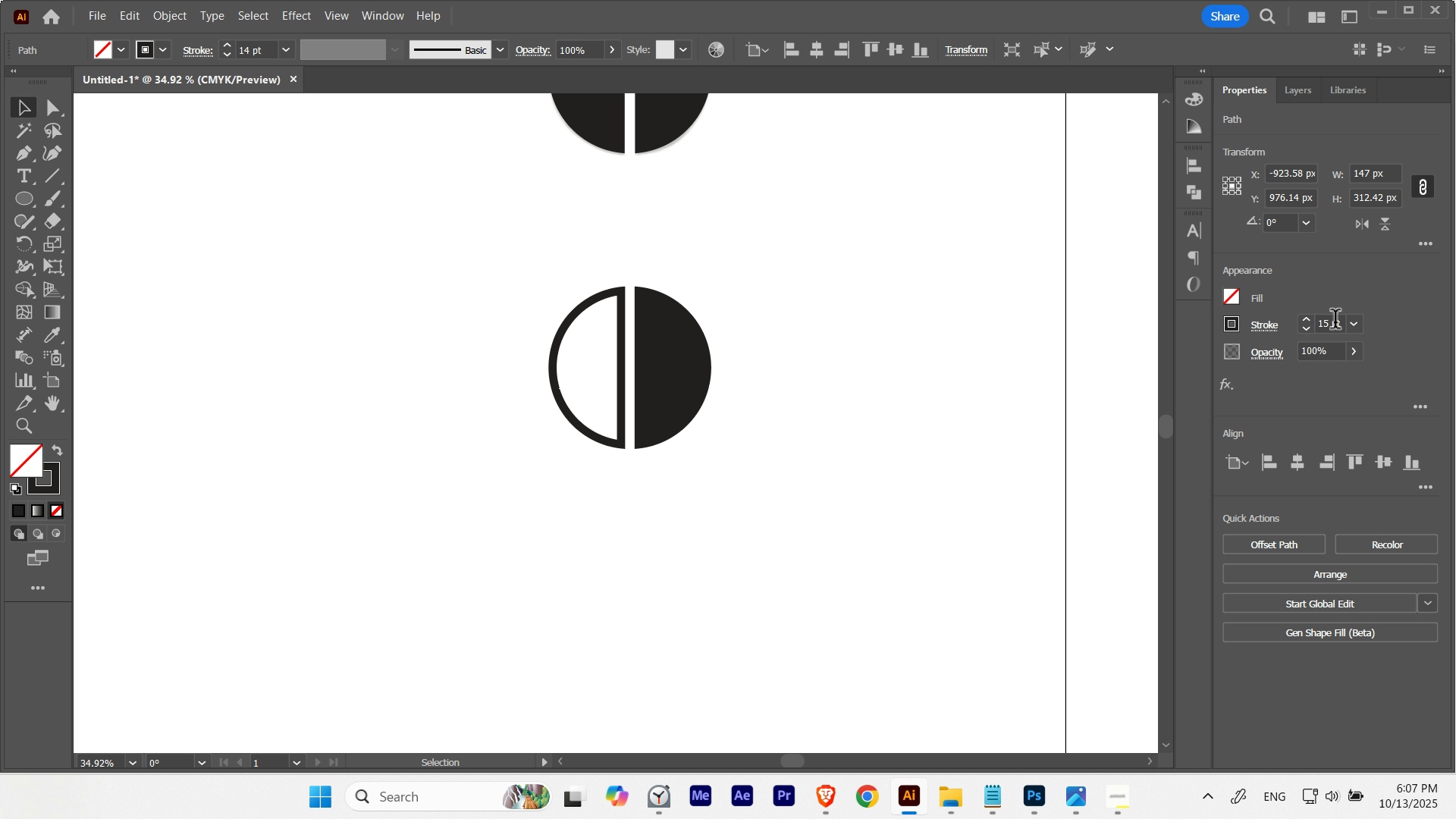 
scroll: coordinate [1335, 322], scroll_direction: up, amount: 1.0
 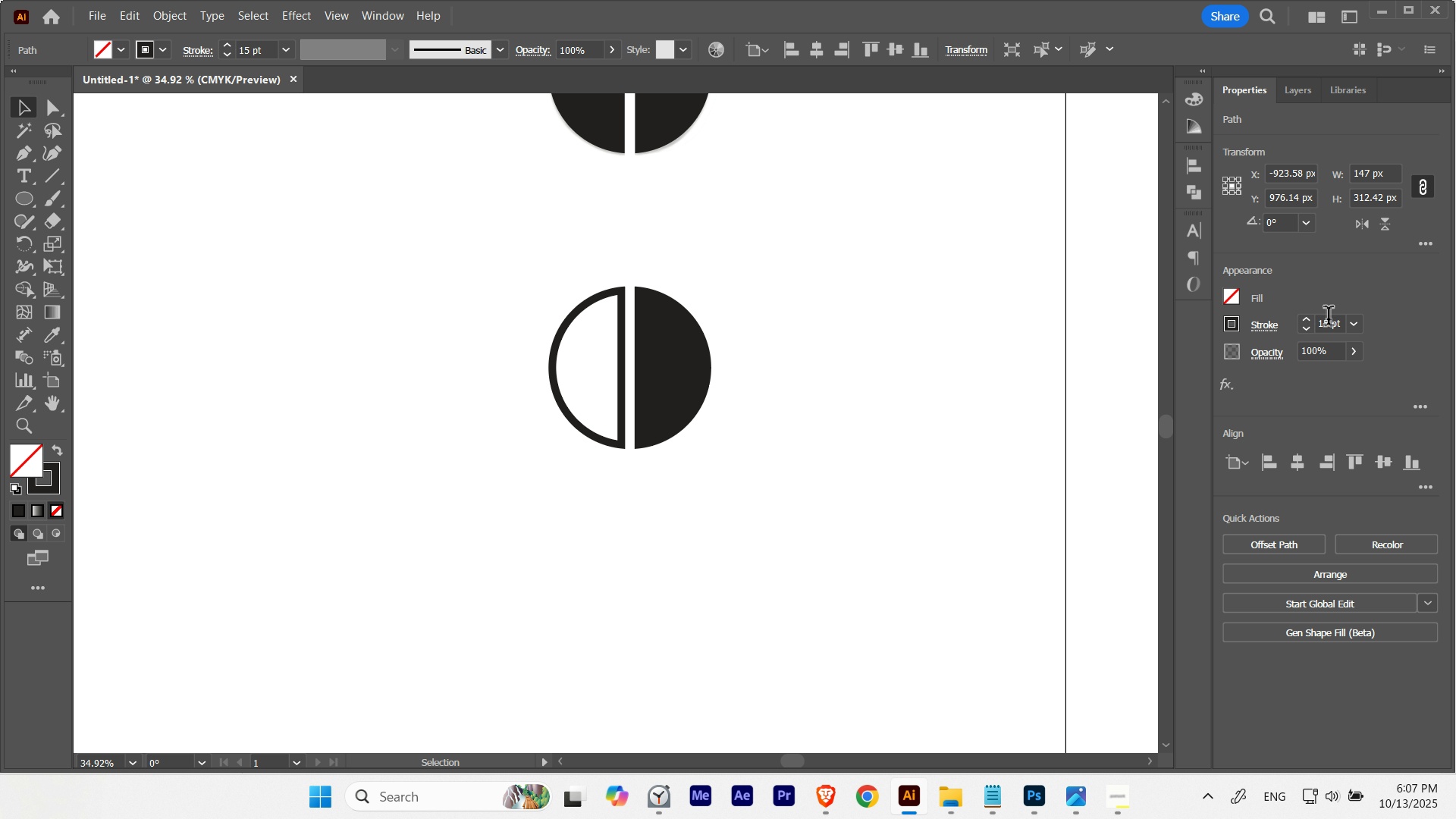 
scroll: coordinate [1329, 319], scroll_direction: down, amount: 1.0
 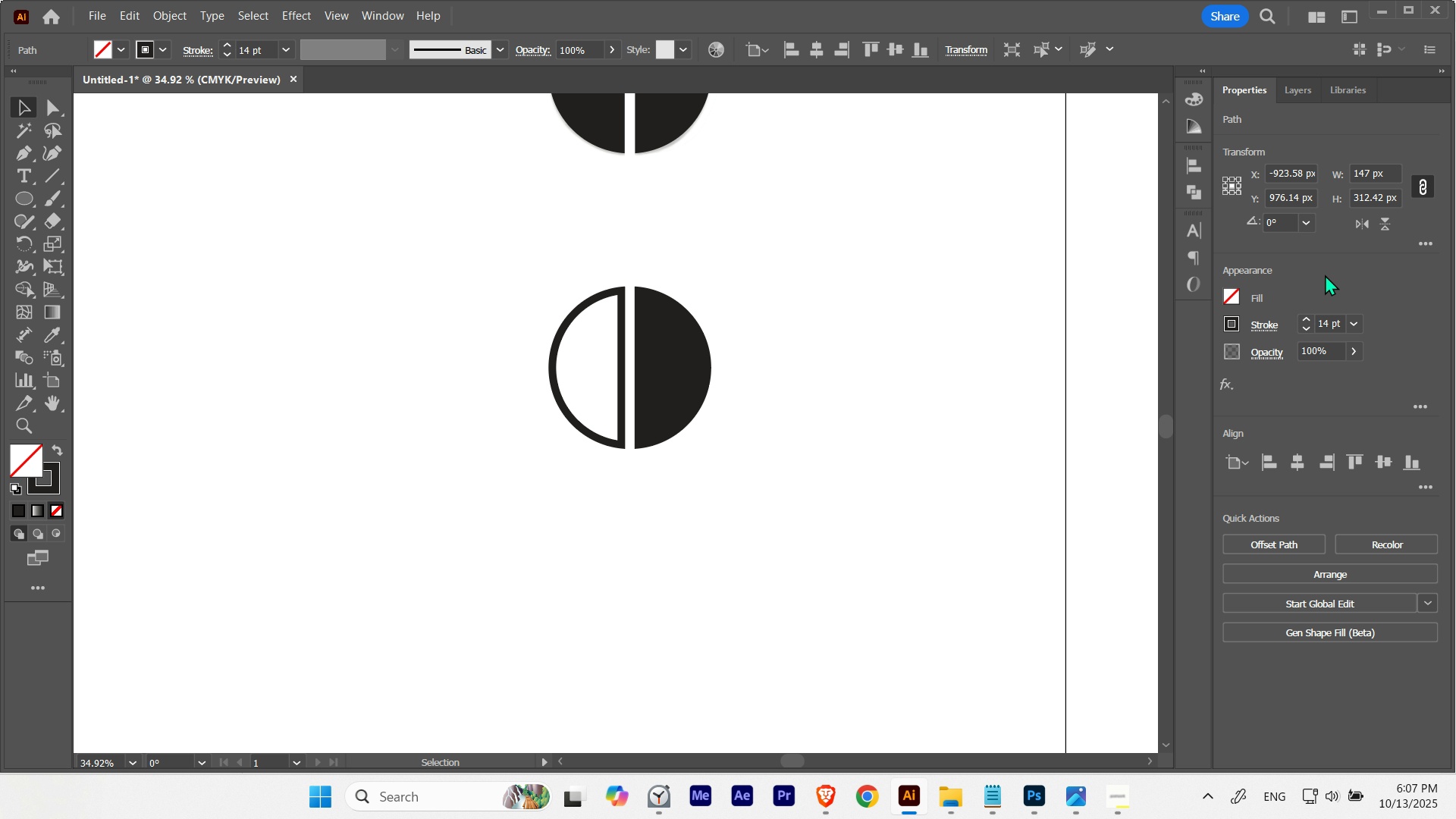 
left_click([1336, 275])
 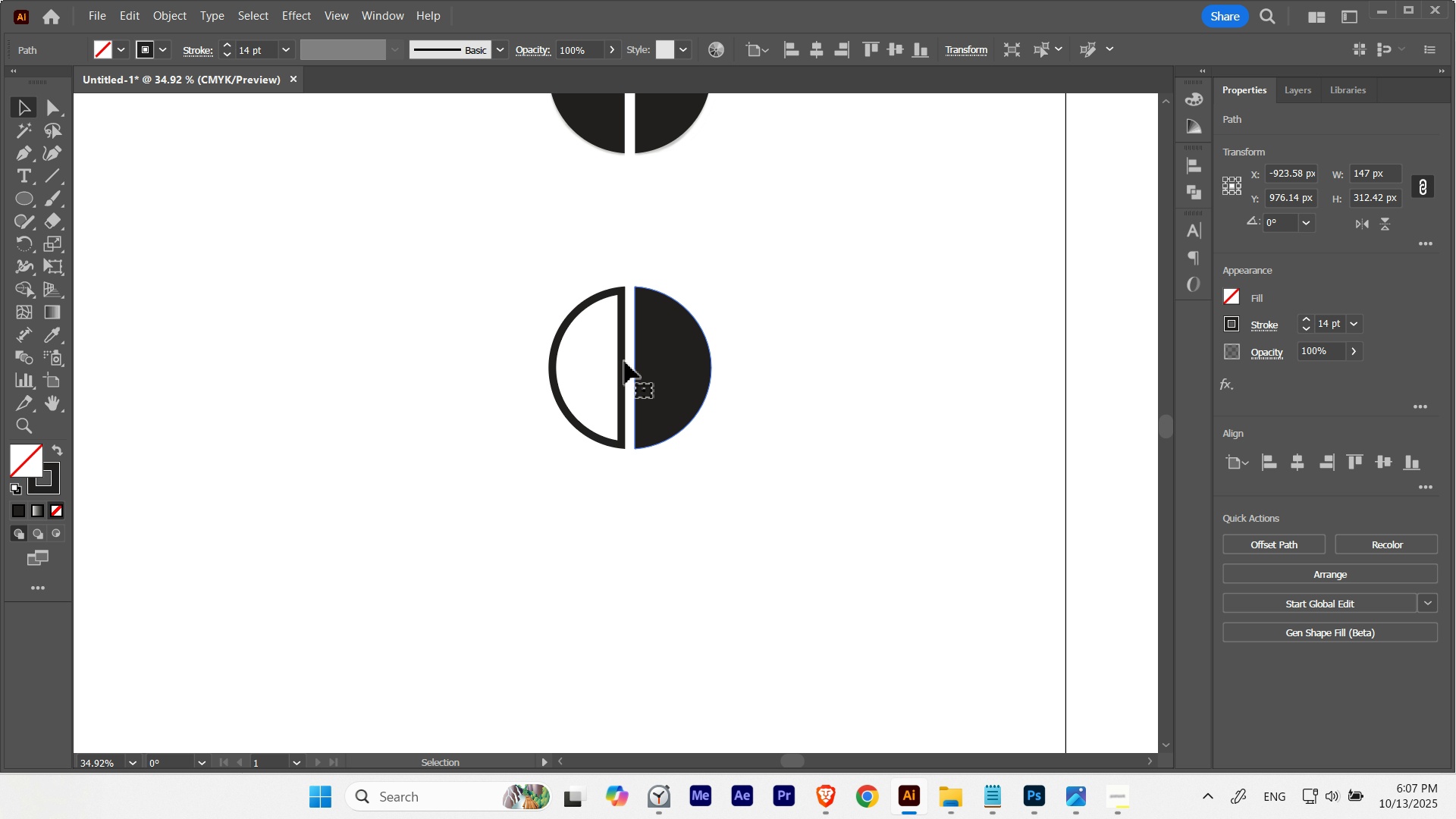 
hold_key(key=Space, duration=1.0)
 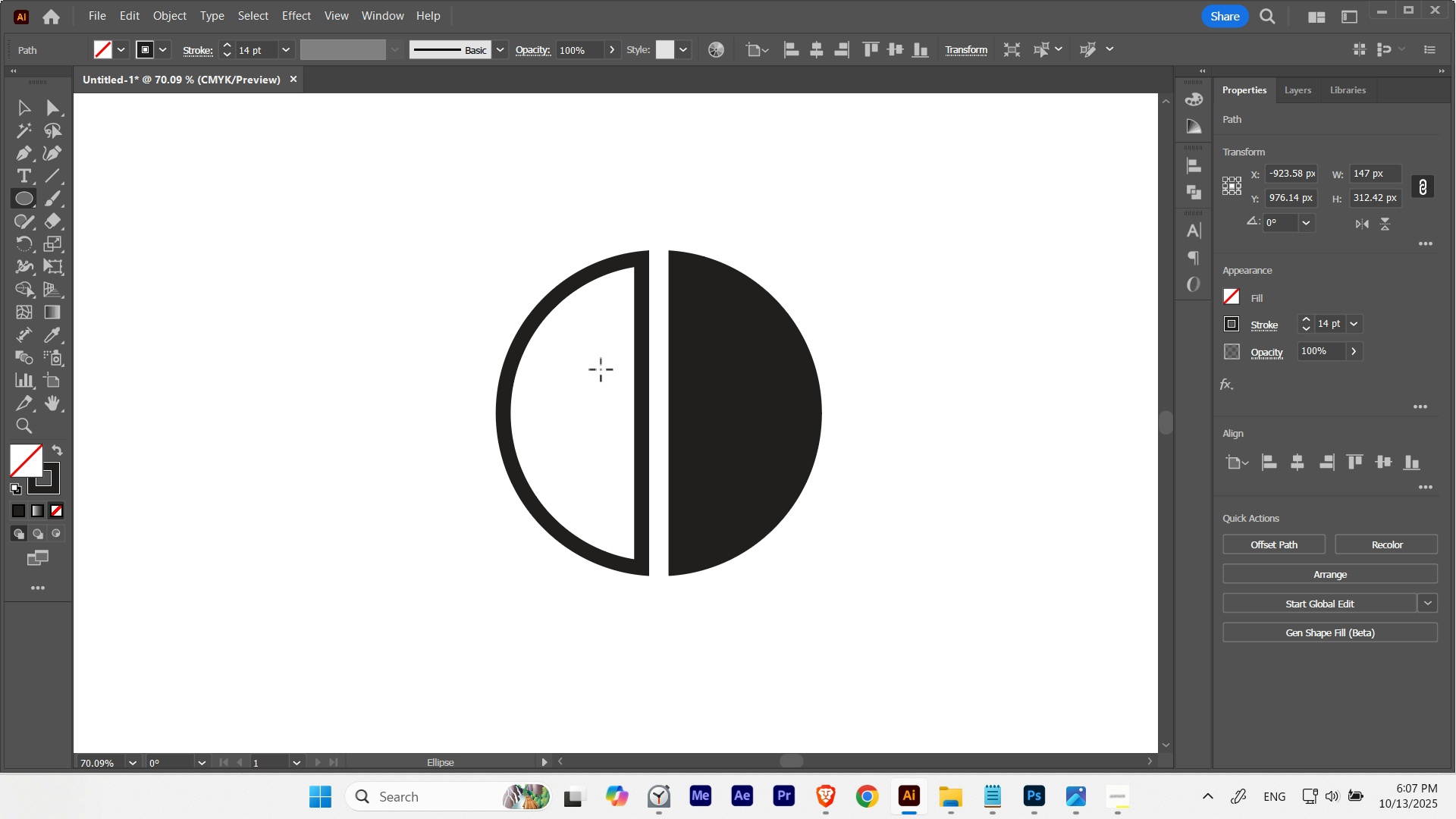 
hold_key(key=ControlLeft, duration=0.48)
 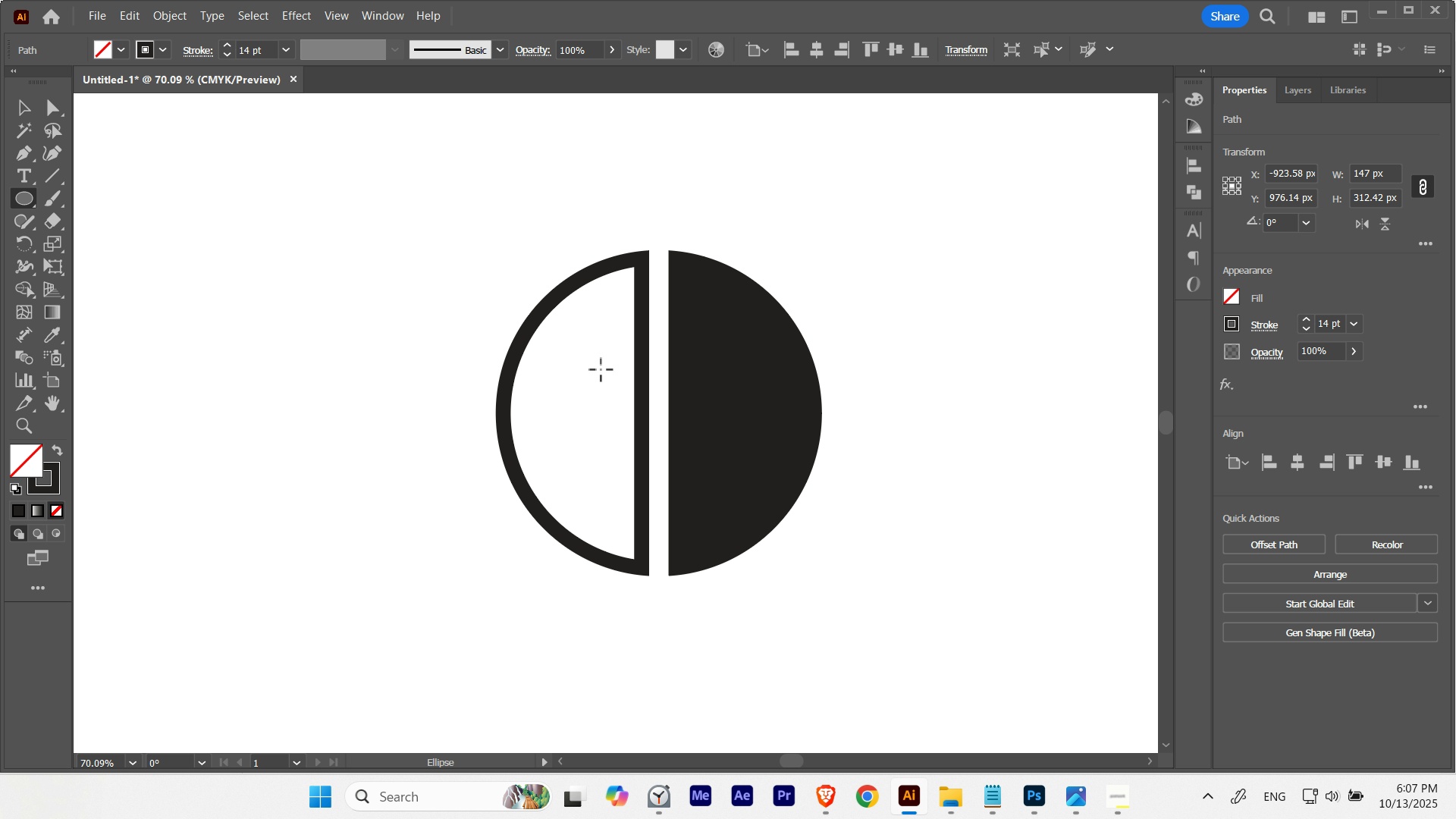 
key(L)
 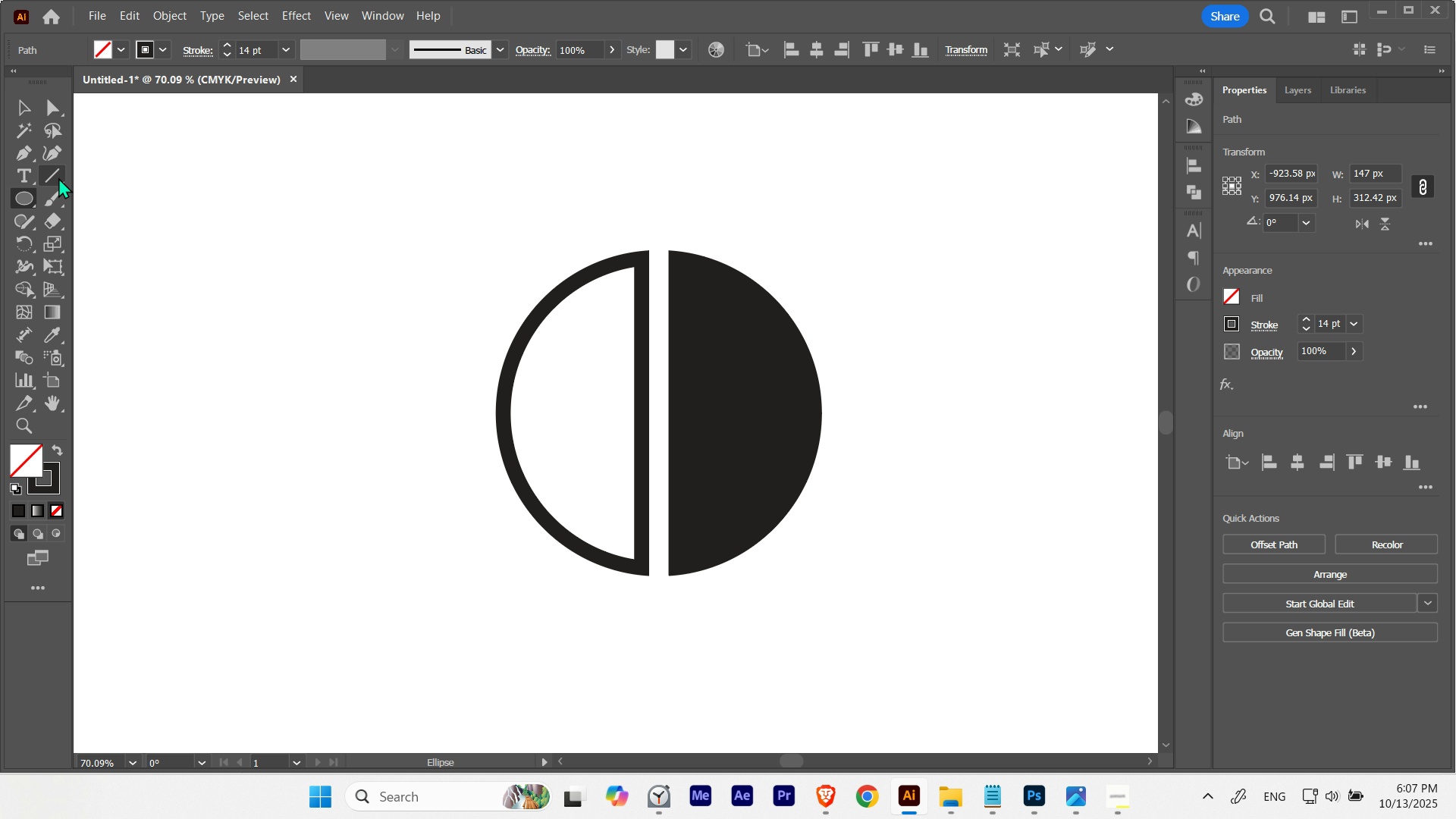 
hold_key(key=ControlLeft, duration=0.33)
 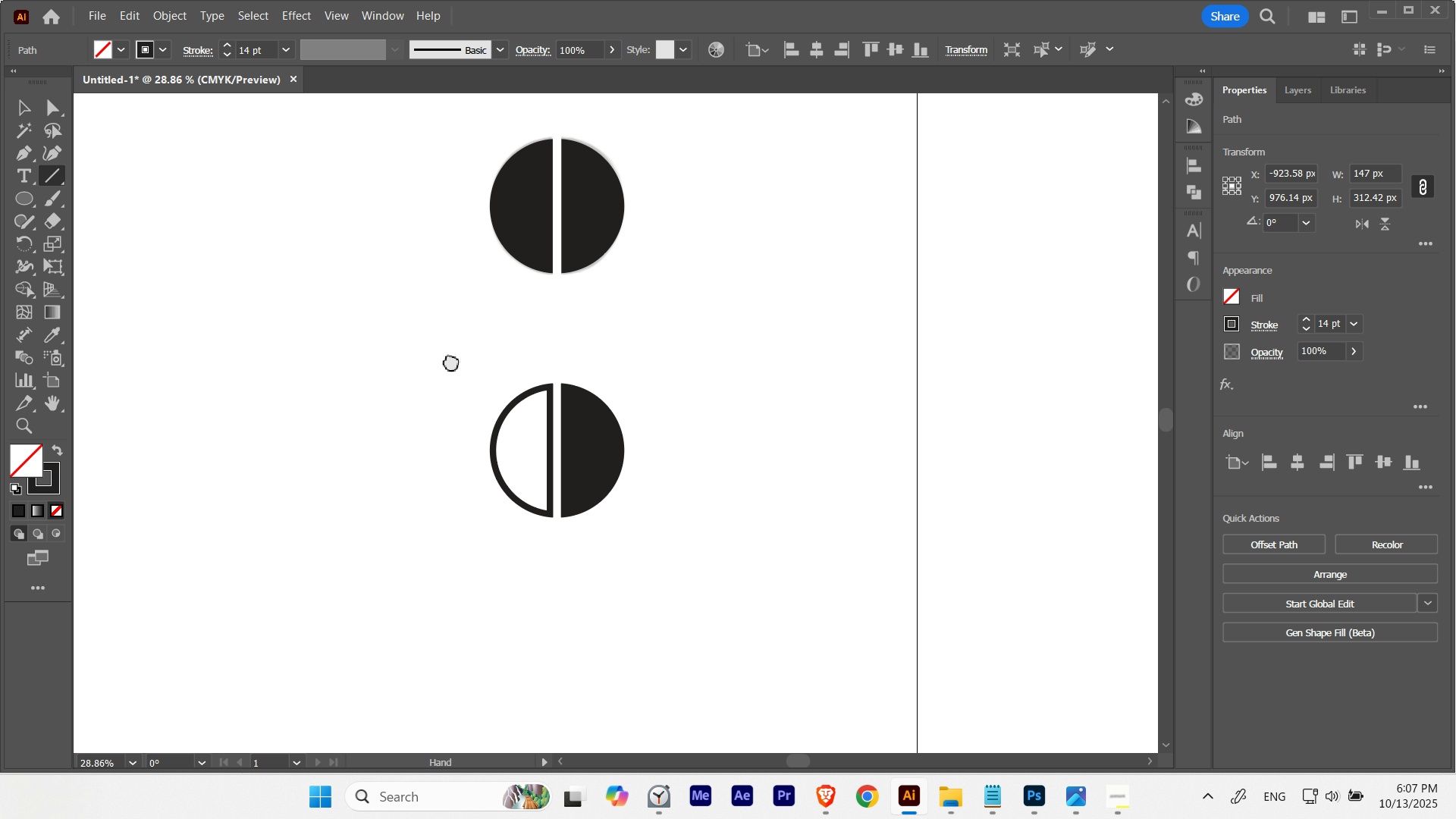 
hold_key(key=Space, duration=0.91)
 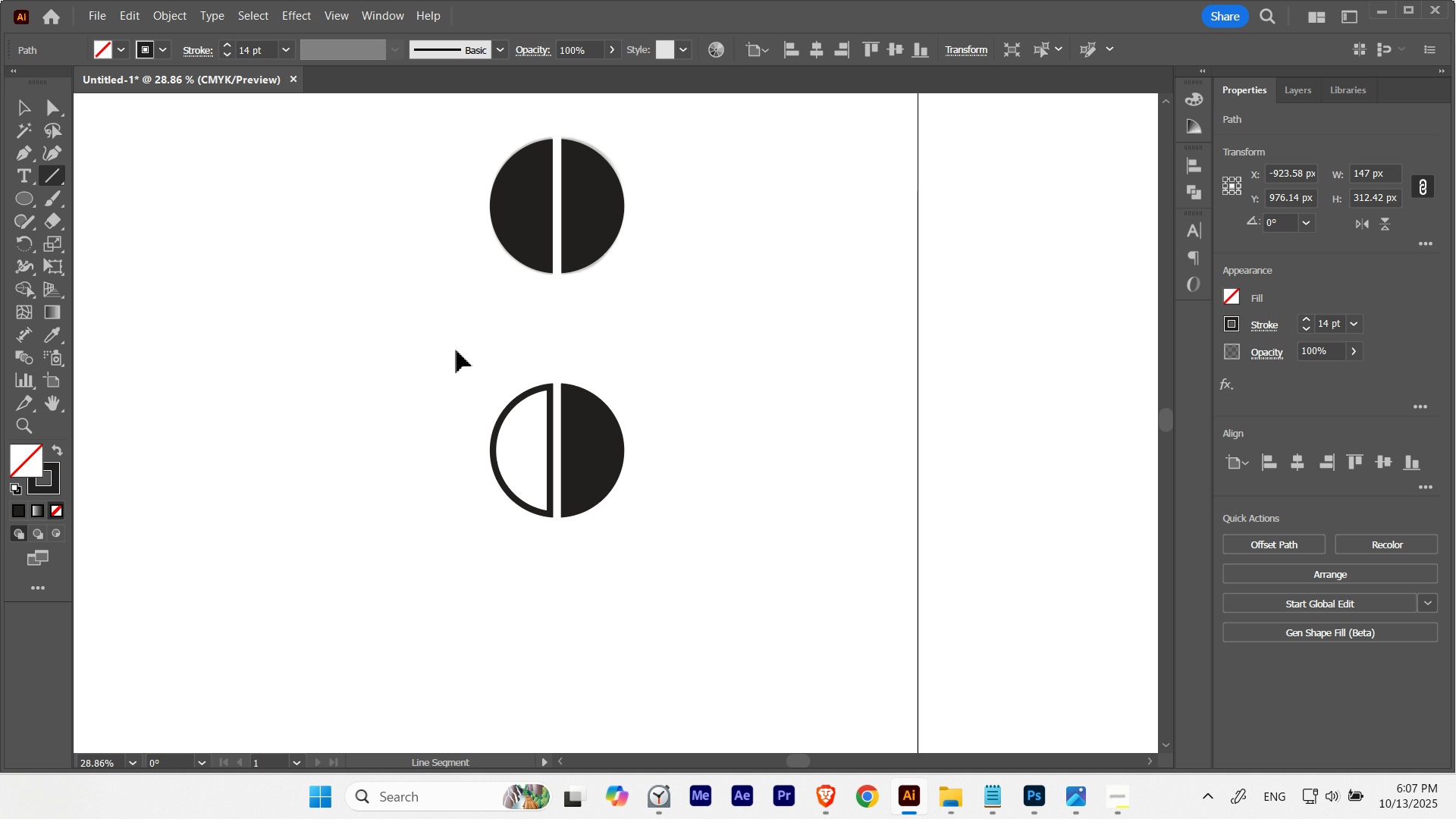 
hold_key(key=ControlLeft, duration=2.33)
 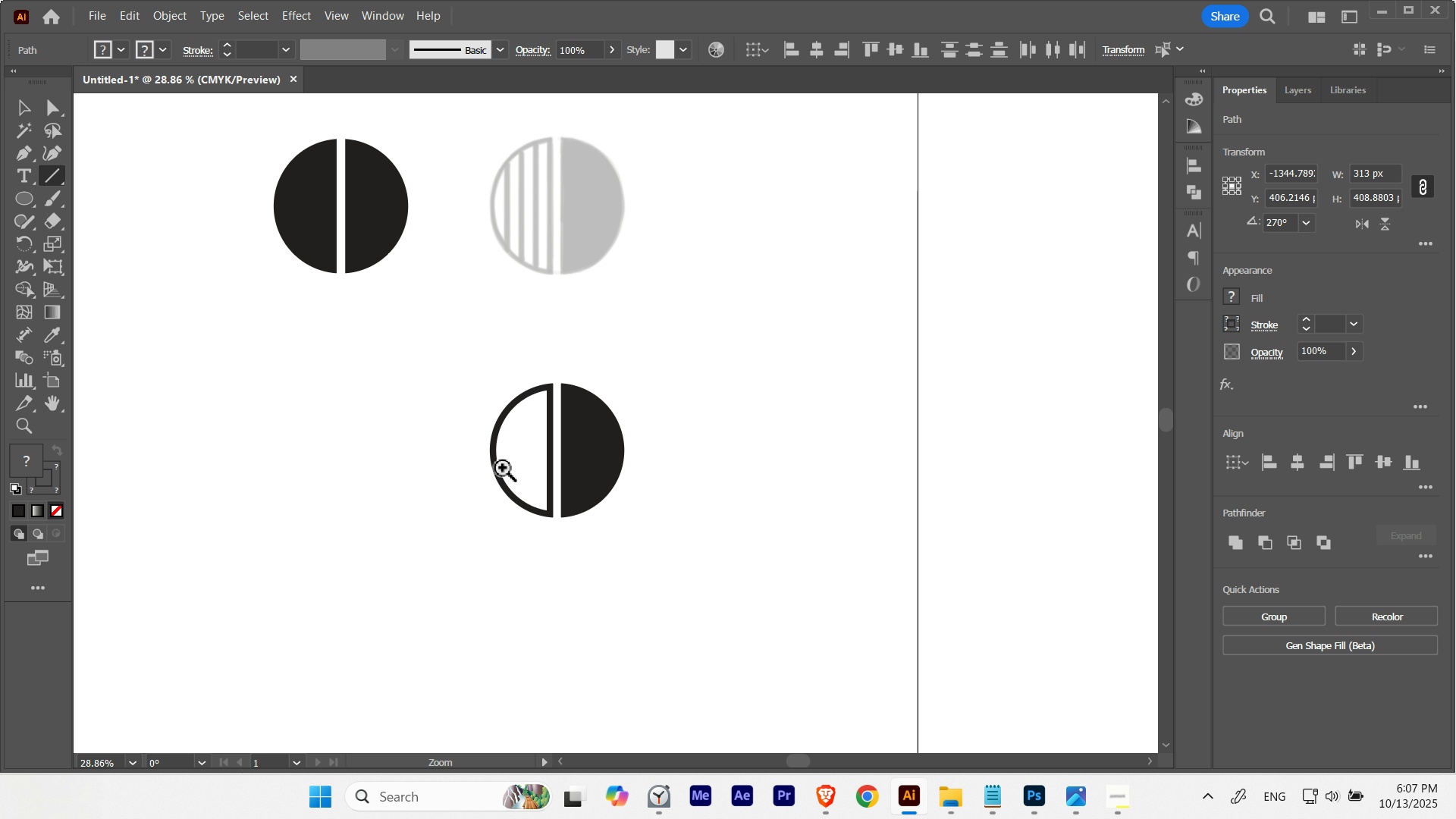 
hold_key(key=ShiftLeft, duration=1.07)
 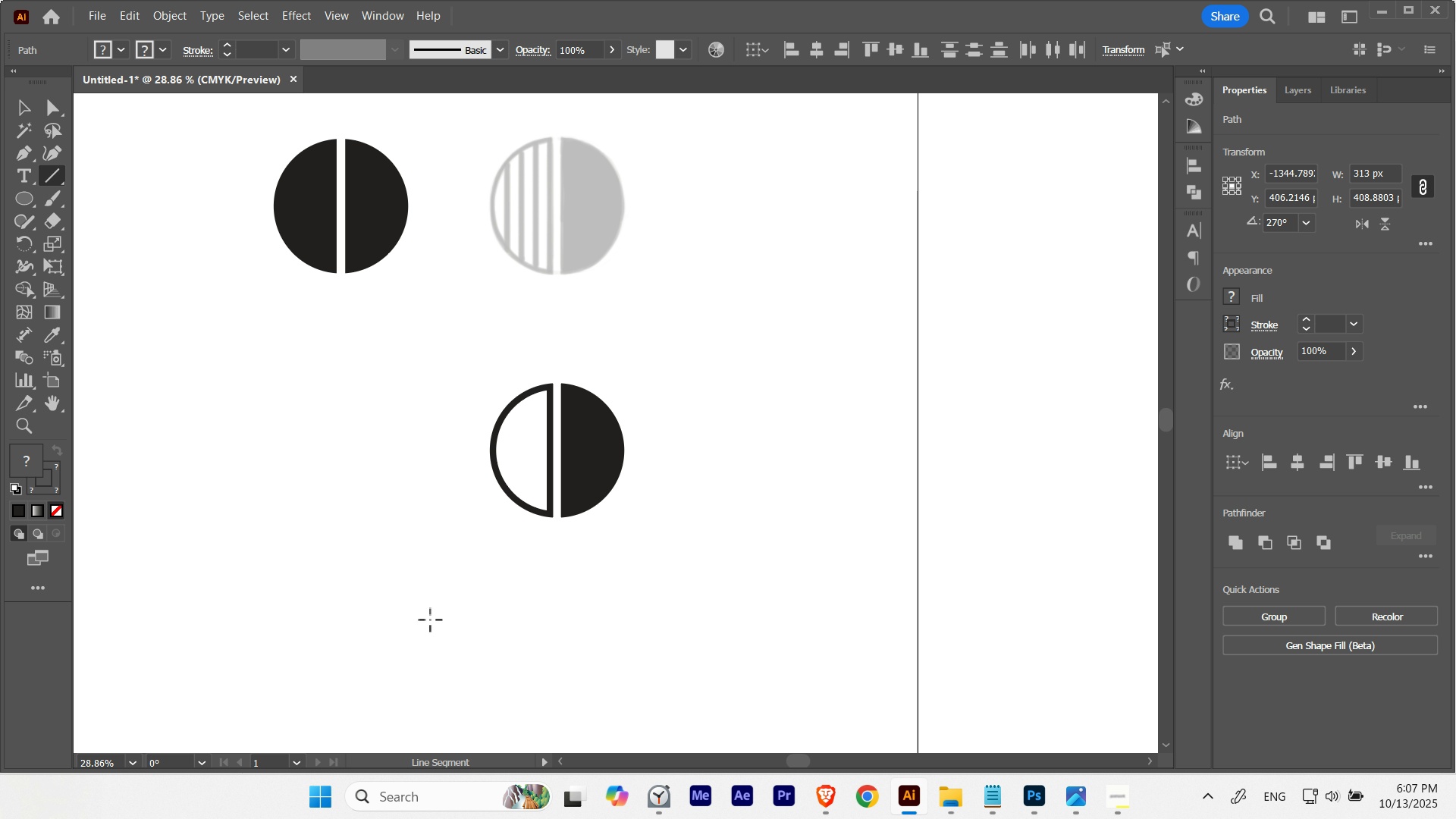 
hold_key(key=ControlLeft, duration=0.48)
 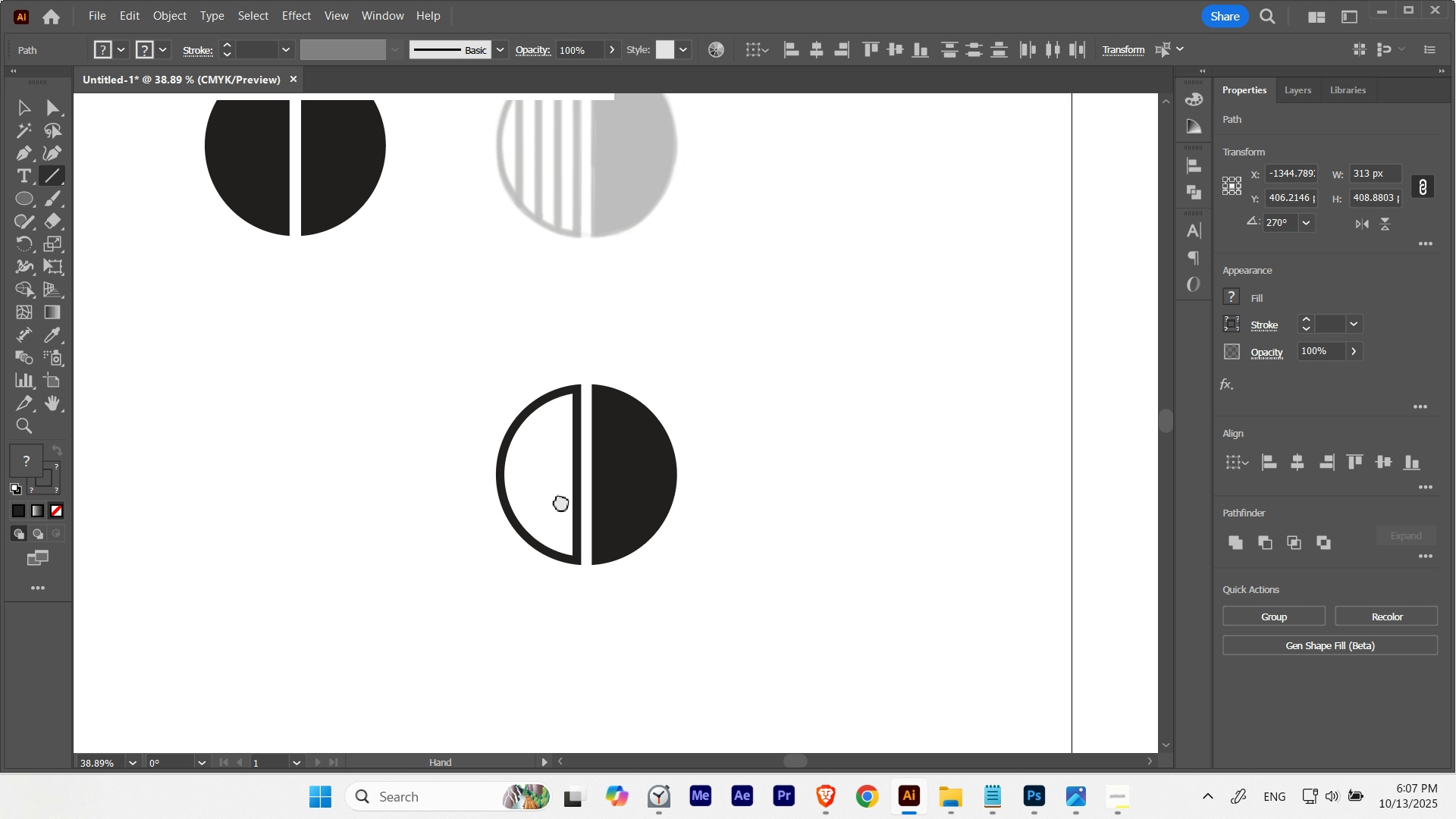 
hold_key(key=Space, duration=1.43)
 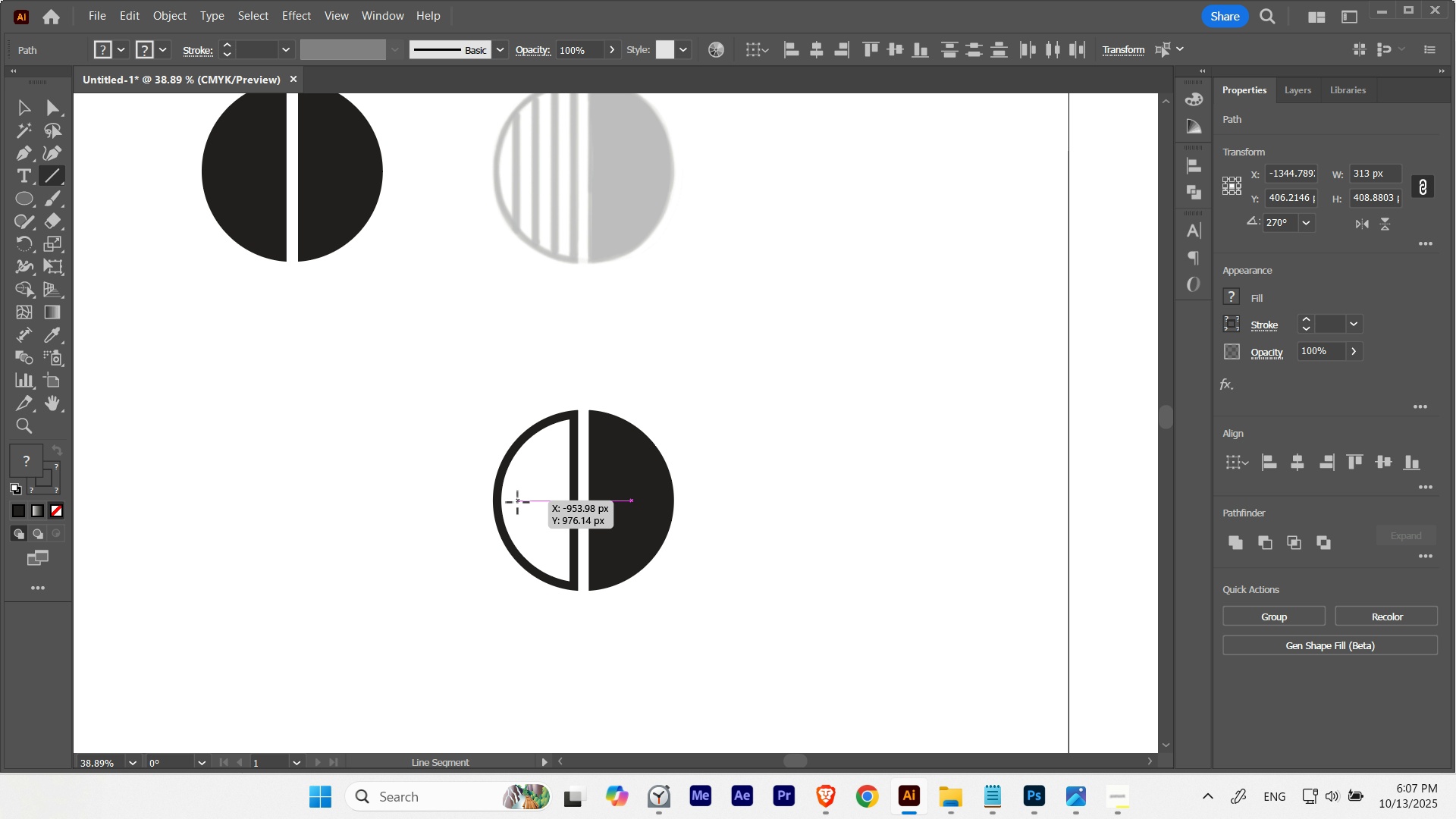 
hold_key(key=AltLeft, duration=2.88)
 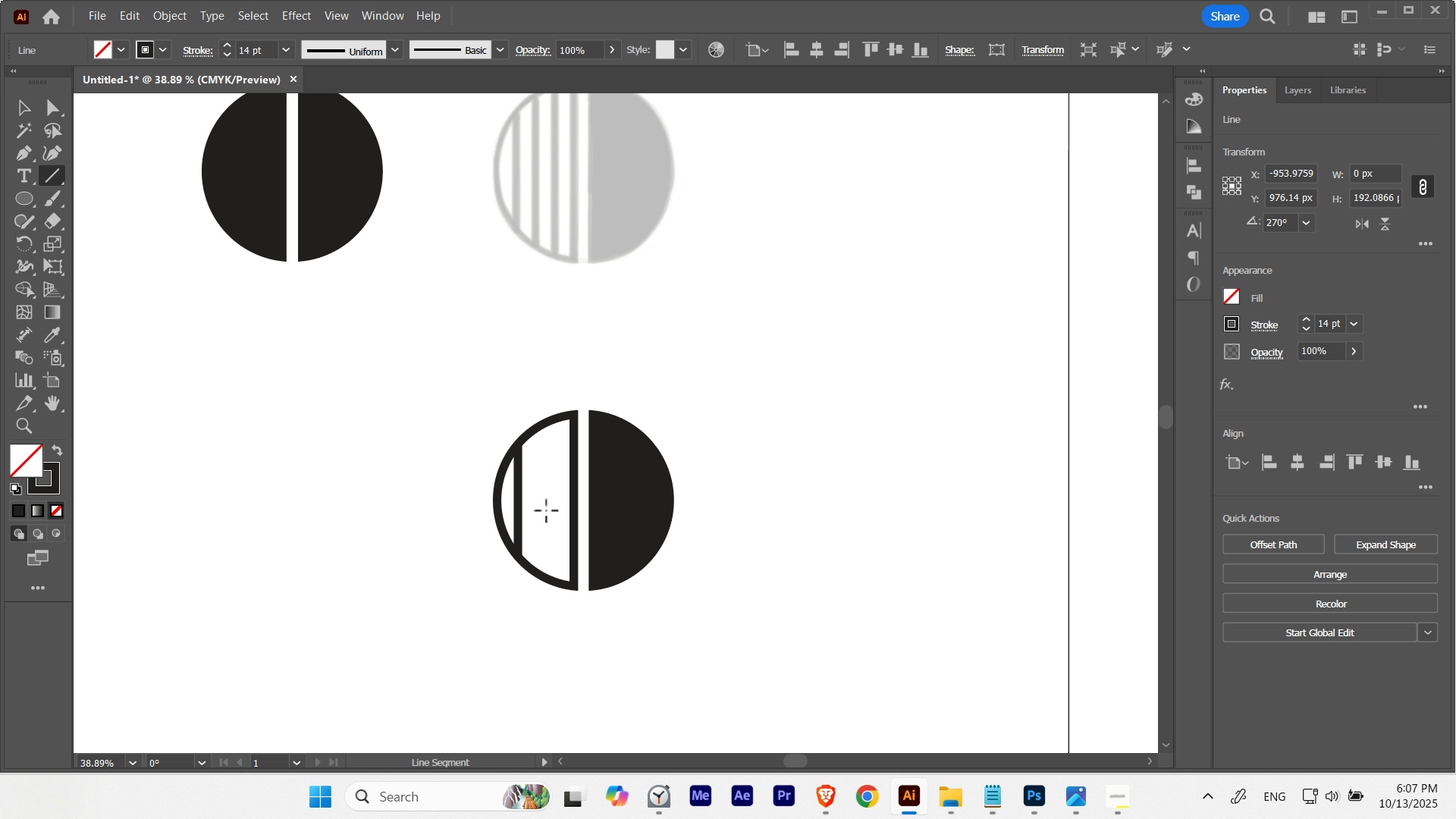 
hold_key(key=ShiftLeft, duration=2.85)
 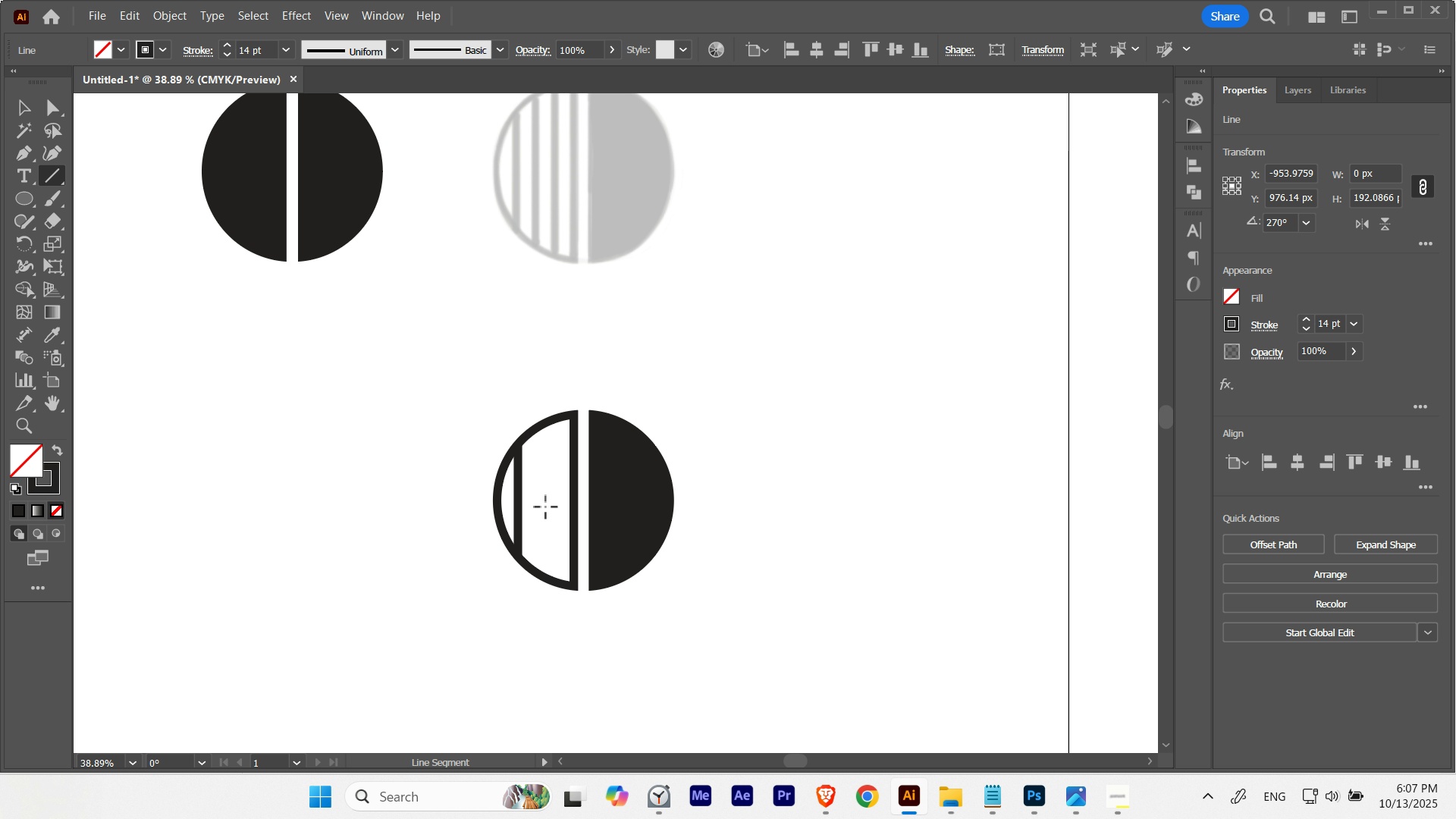 
hold_key(key=ShiftLeft, duration=6.02)
 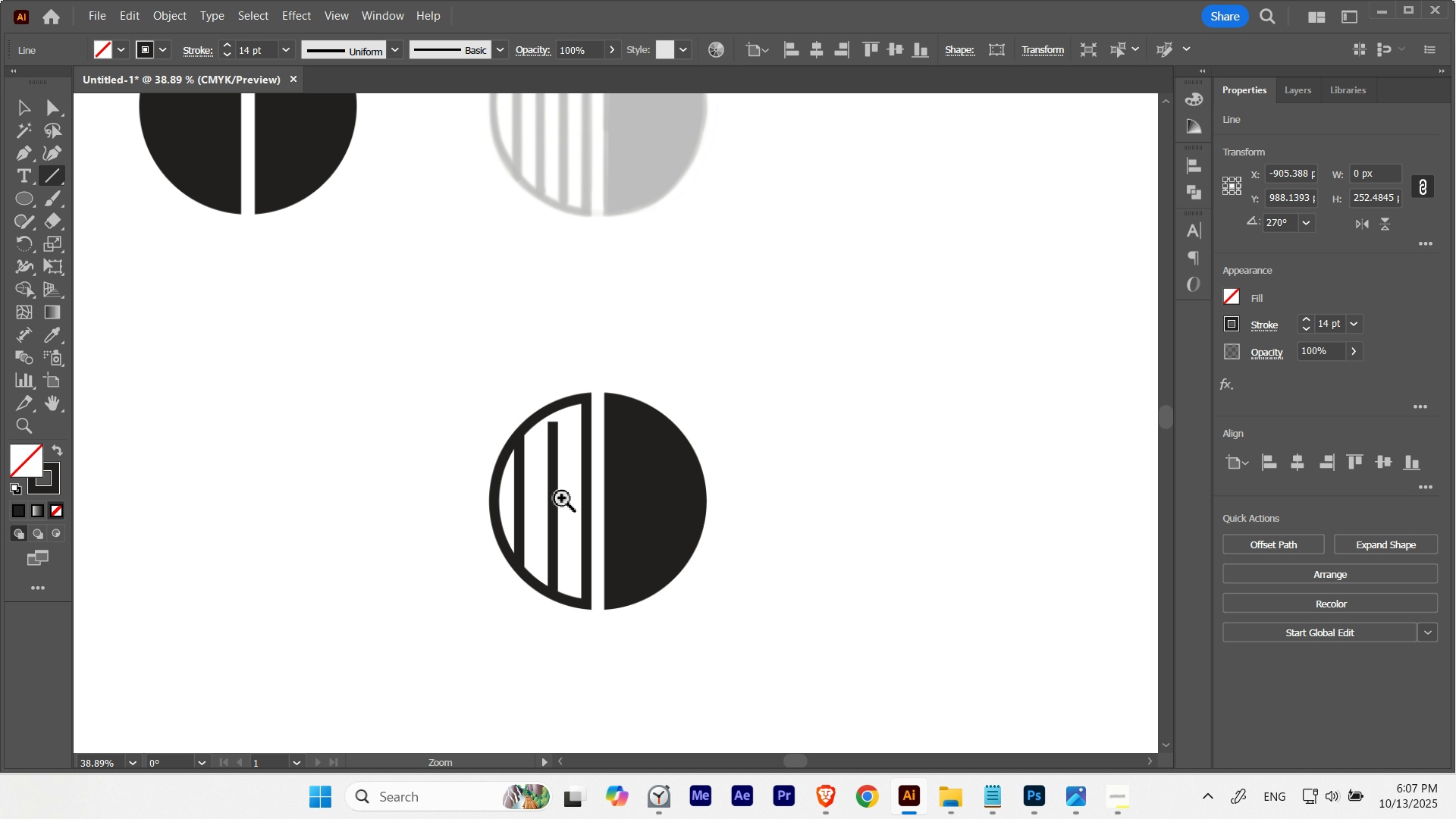 
hold_key(key=AltLeft, duration=5.99)
 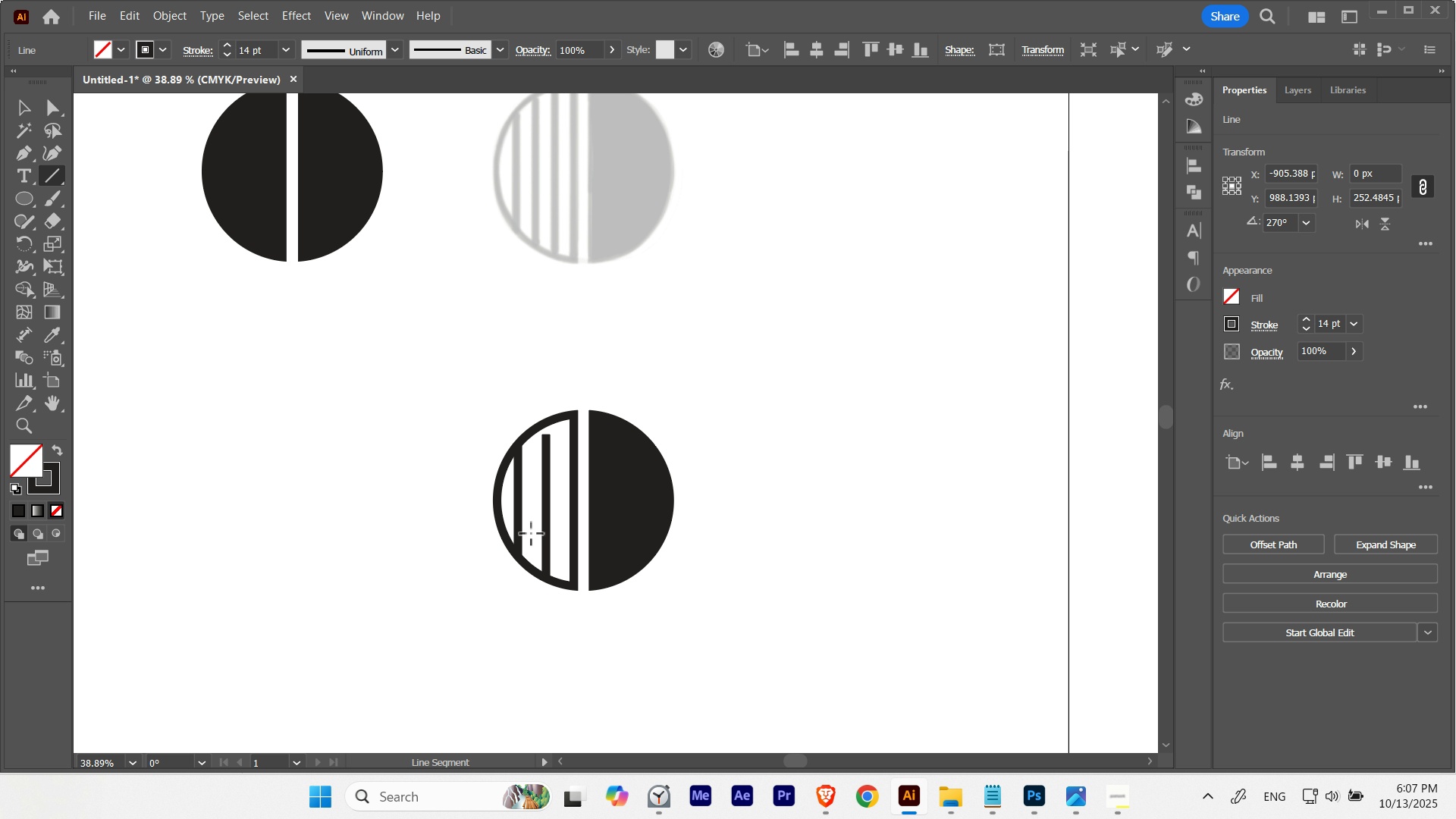 
hold_key(key=ControlLeft, duration=0.63)
 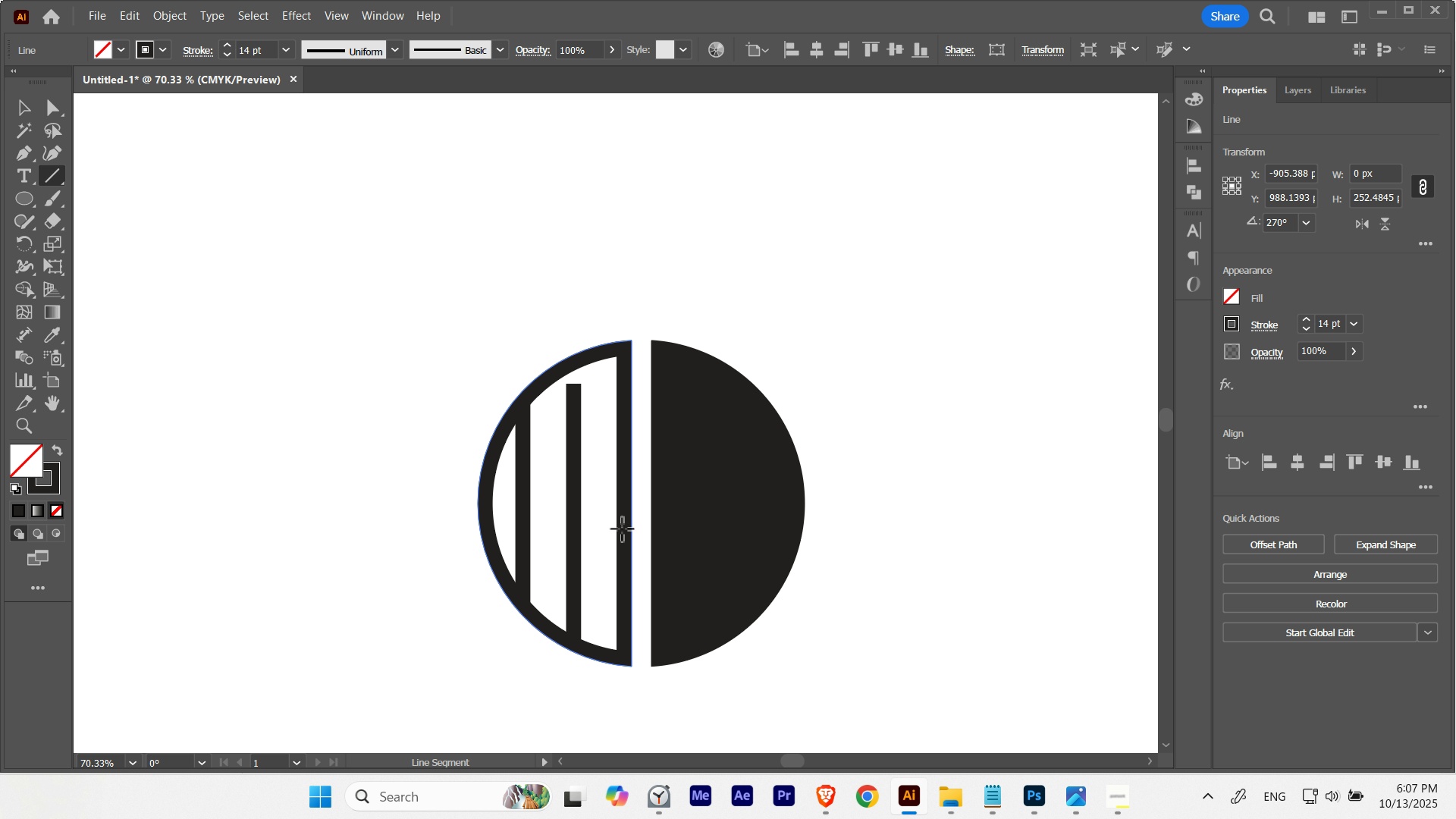 
hold_key(key=Space, duration=0.82)
 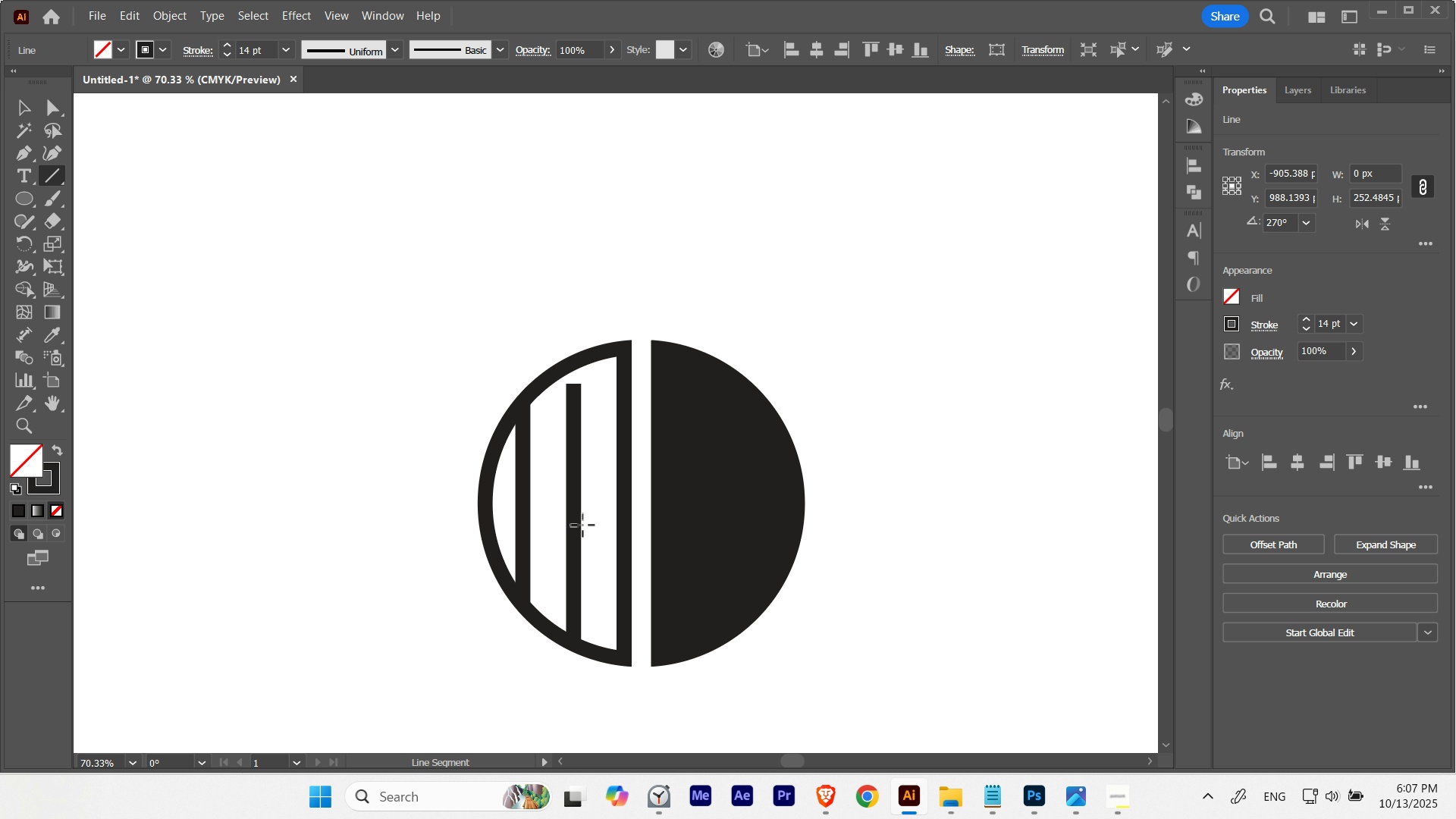 
key(Control+ControlLeft)
 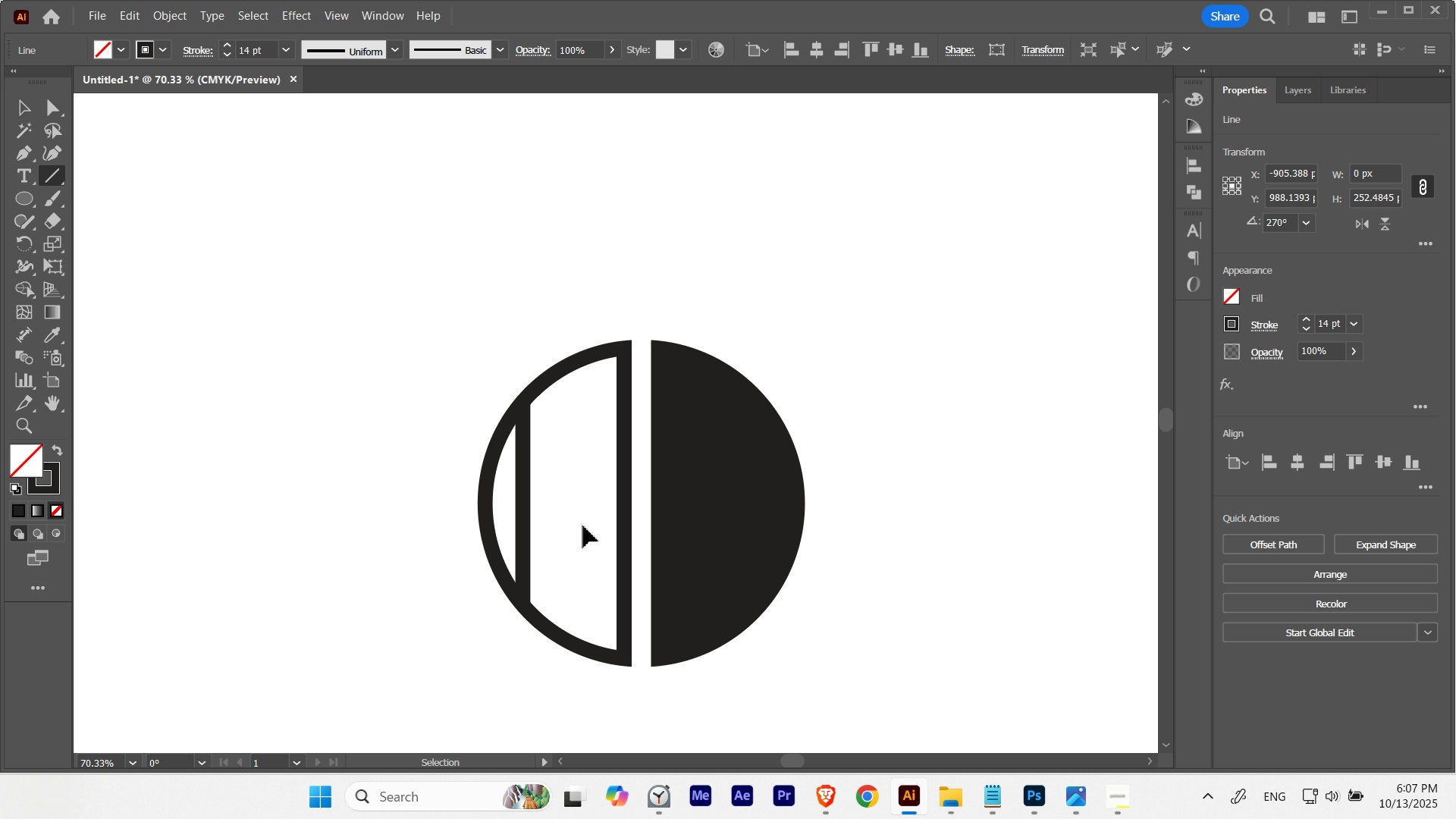 
key(Control+Z)
 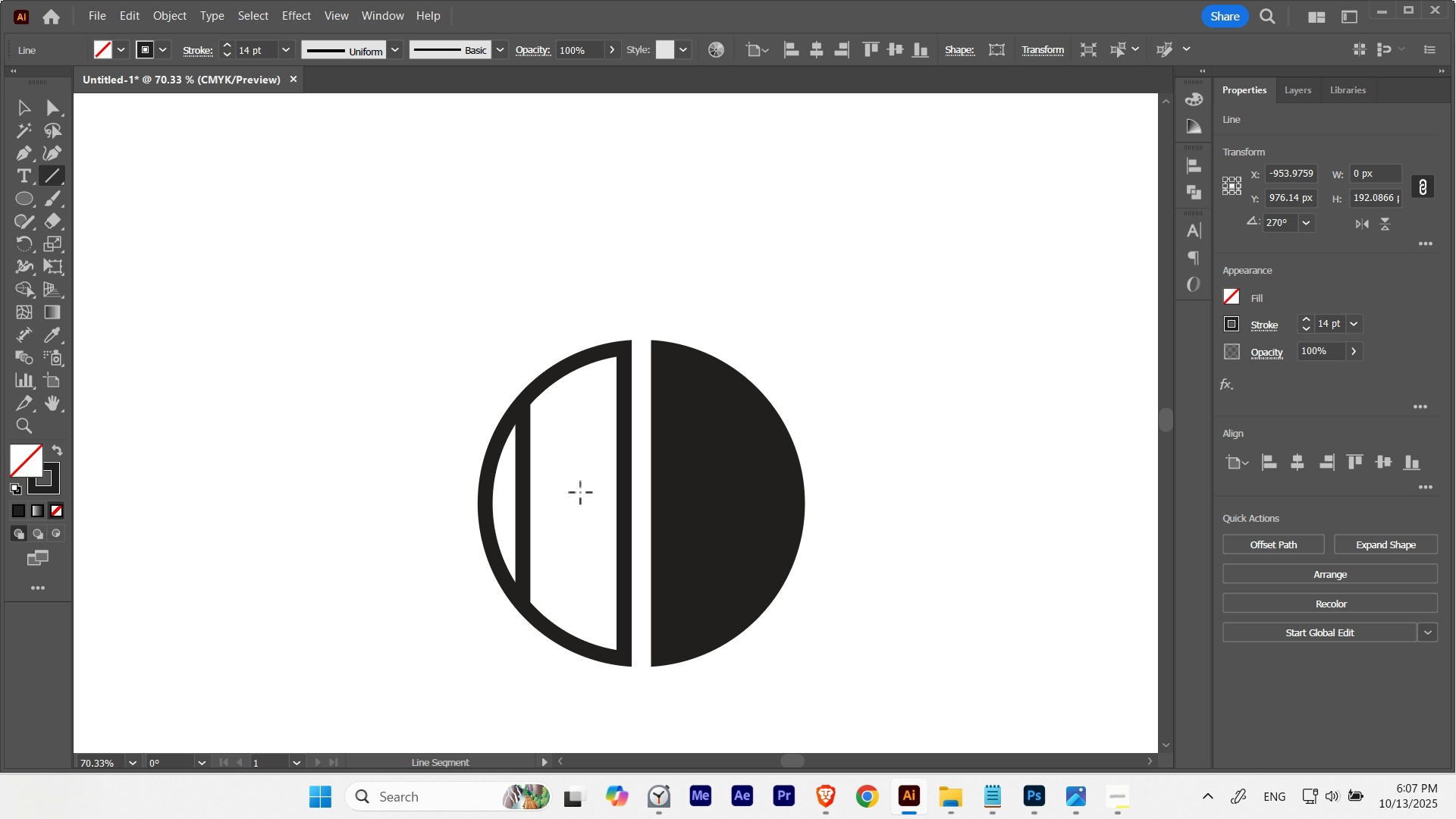 
hold_key(key=AltLeft, duration=2.81)
 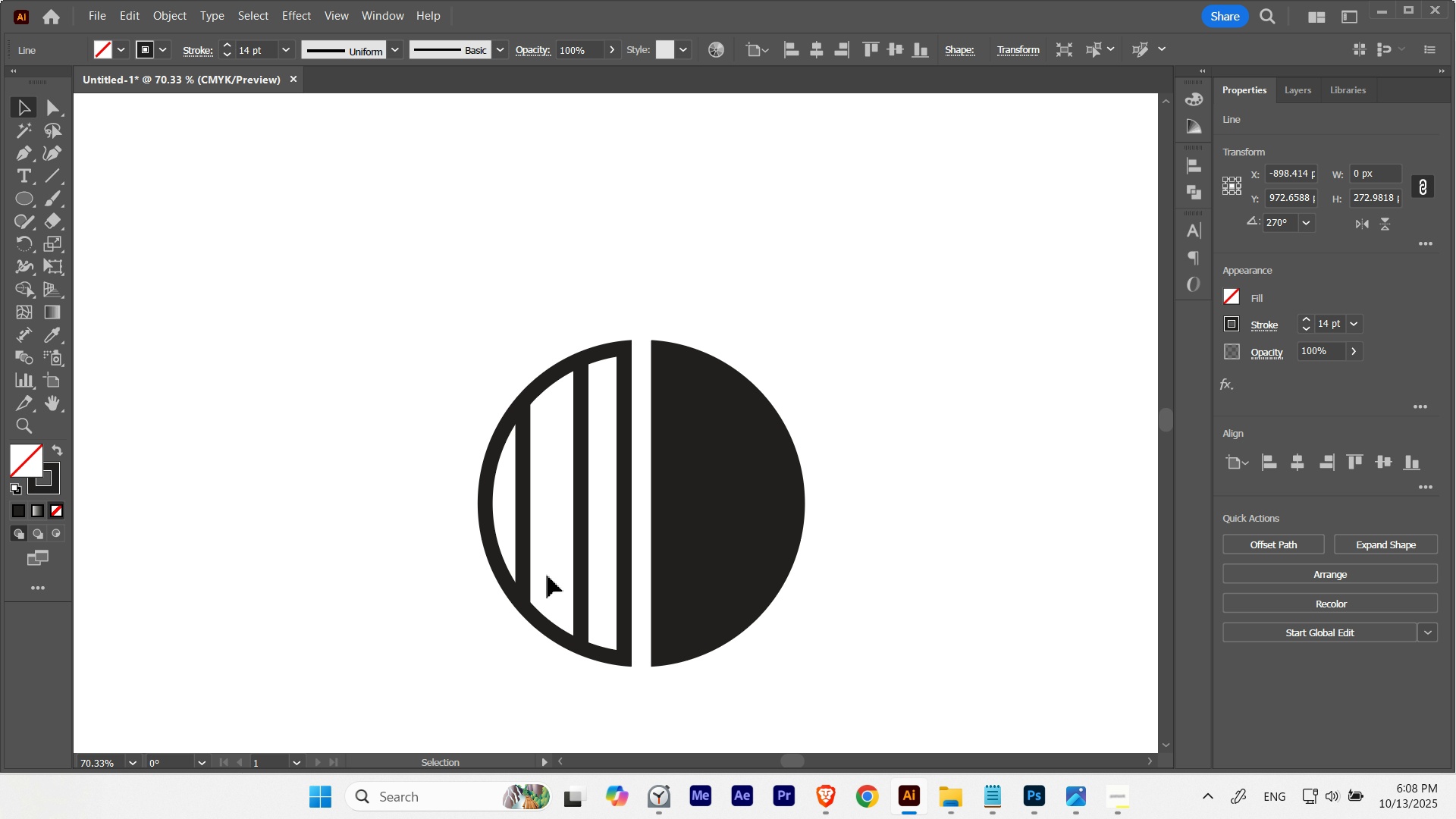 
hold_key(key=ShiftLeft, duration=2.45)
 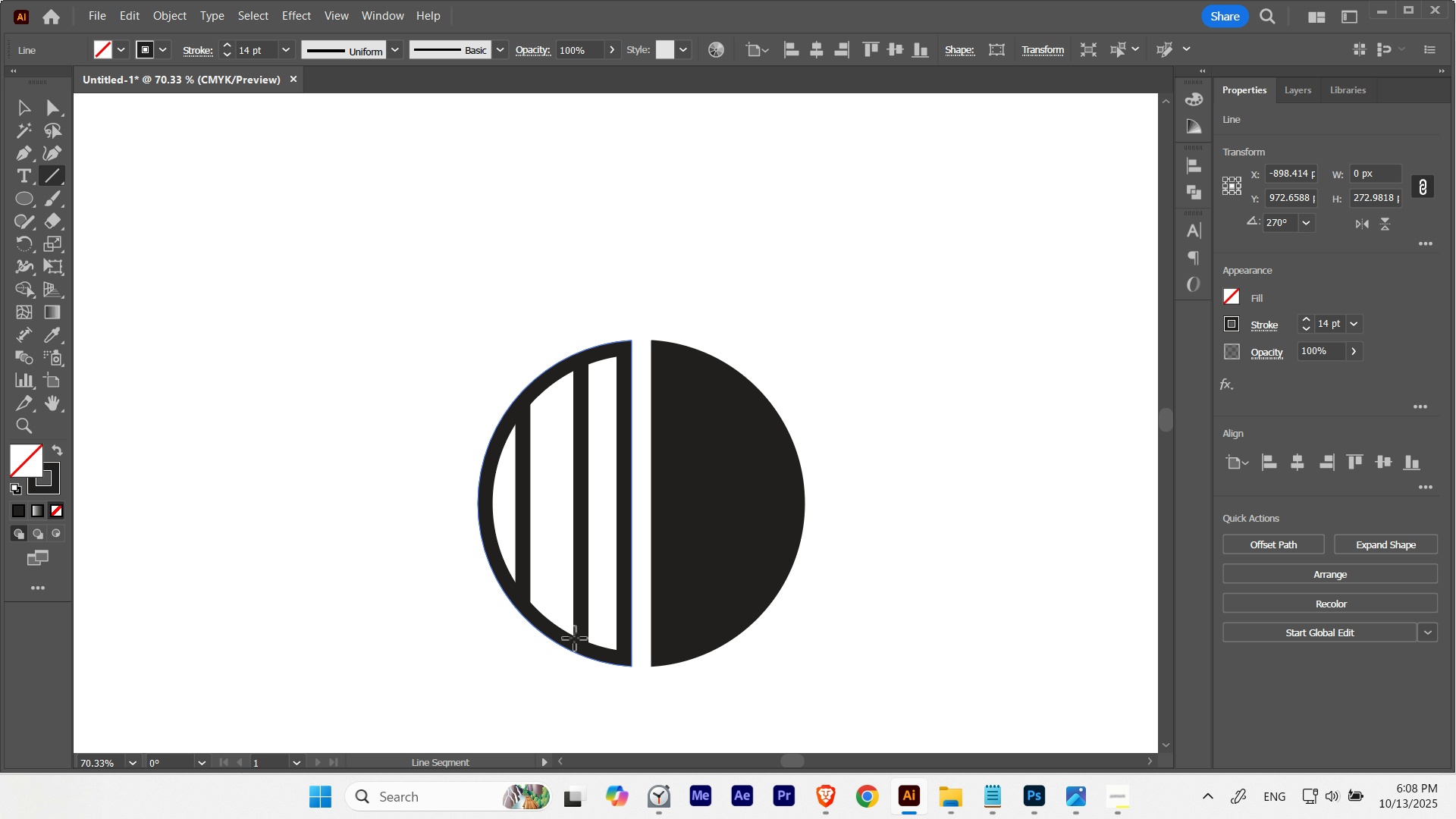 
key(V)
 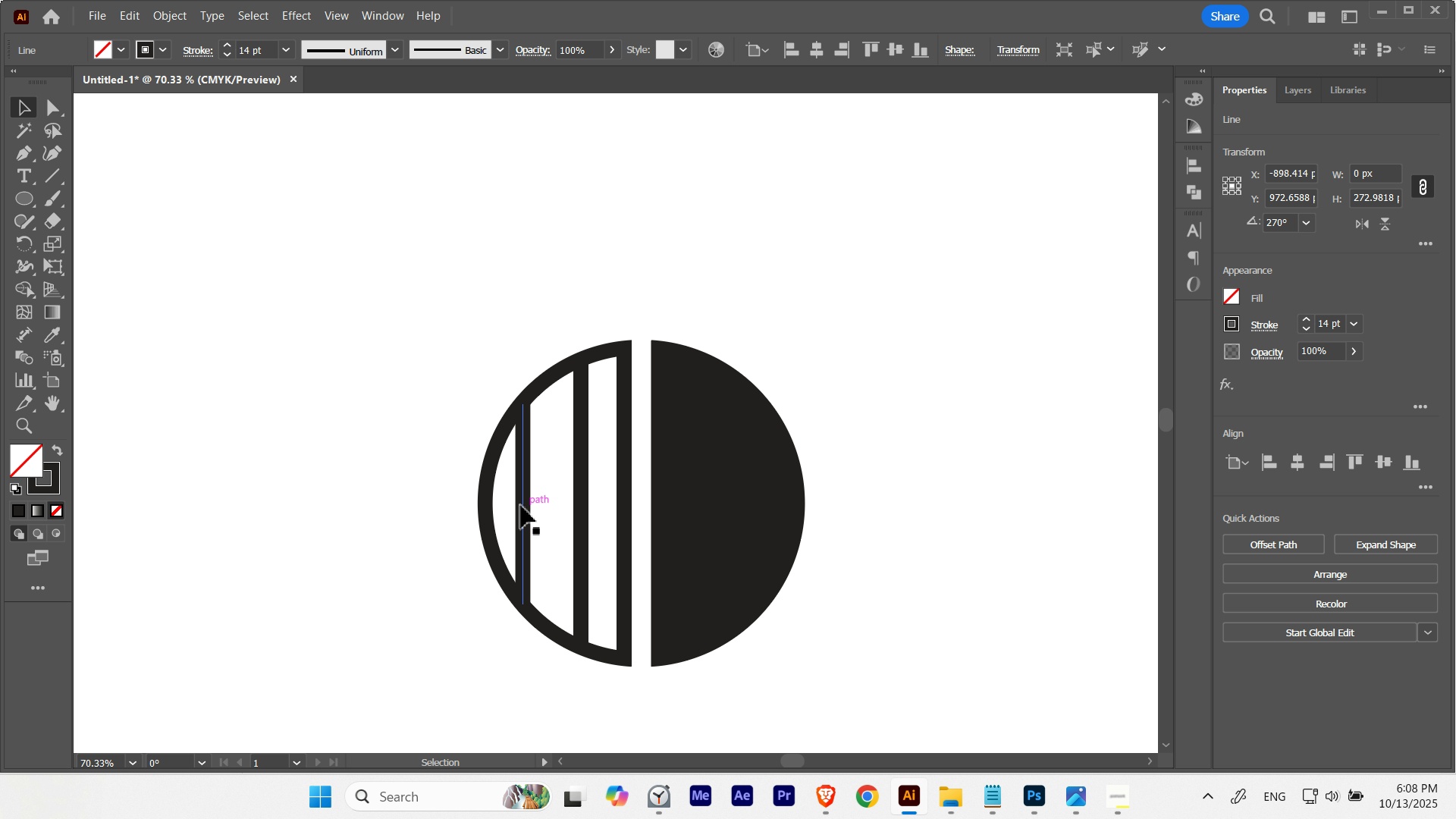 
hold_key(key=ShiftLeft, duration=5.24)
 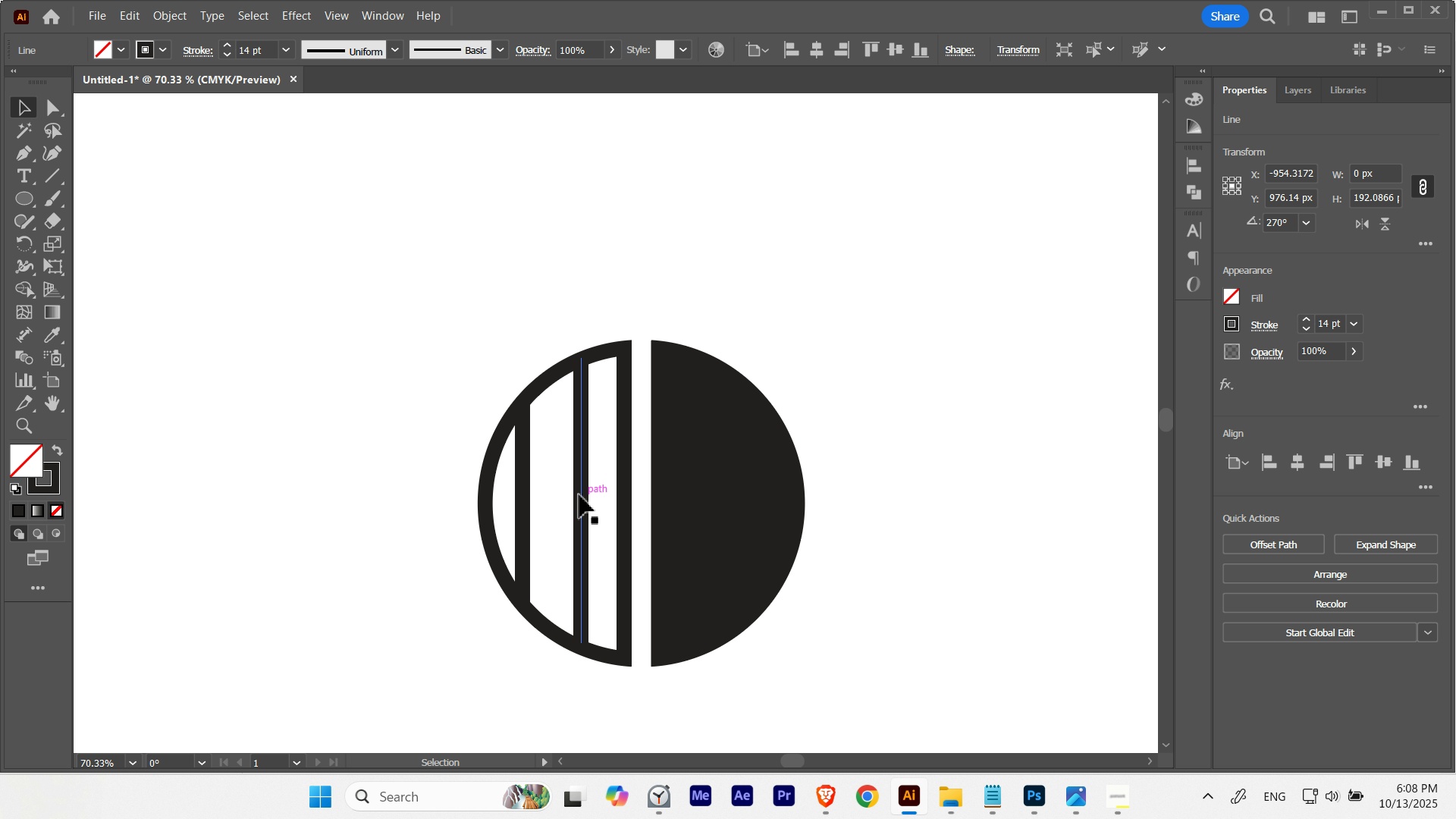 
hold_key(key=ShiftLeft, duration=2.7)
 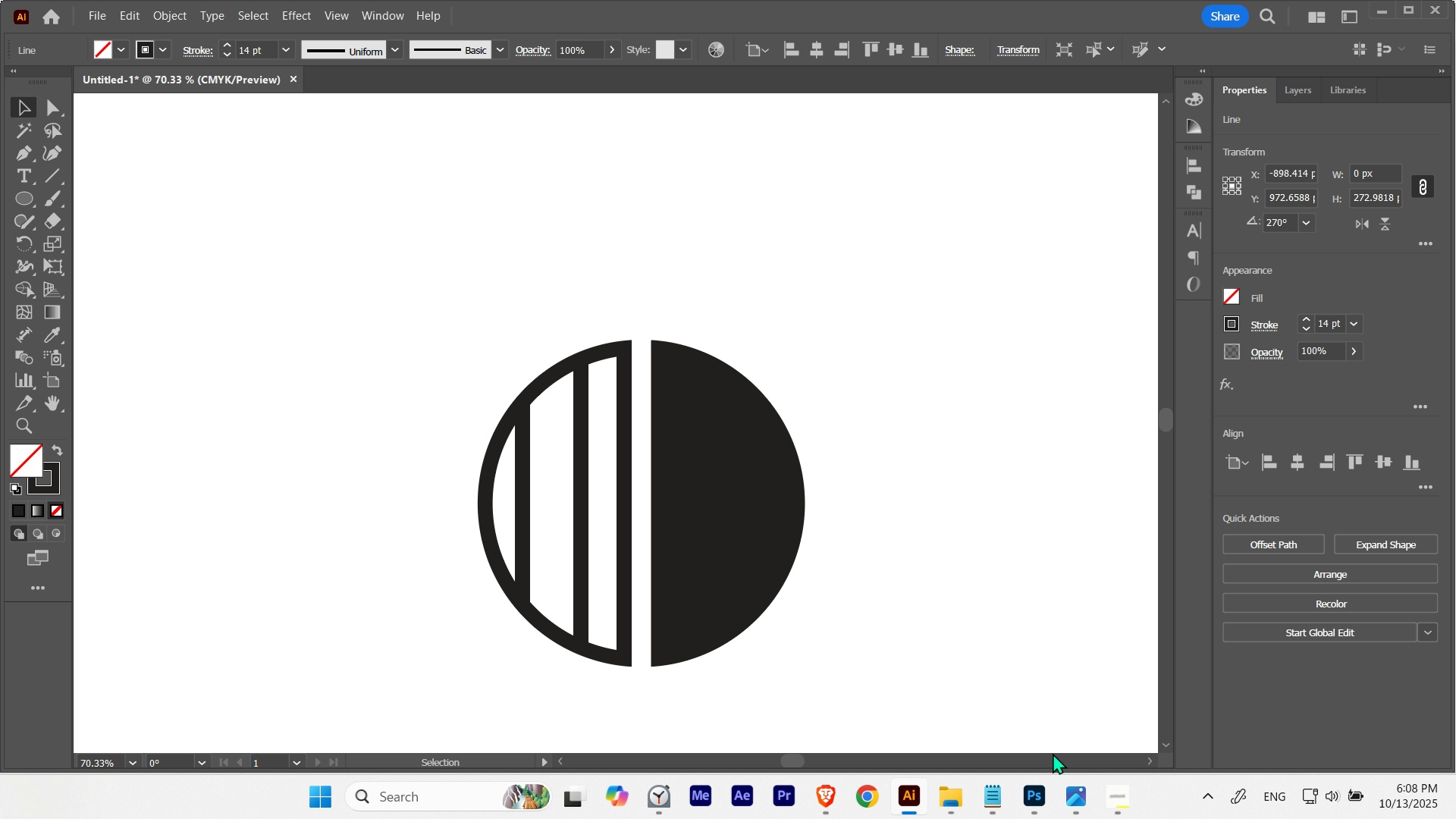 
key(V)
 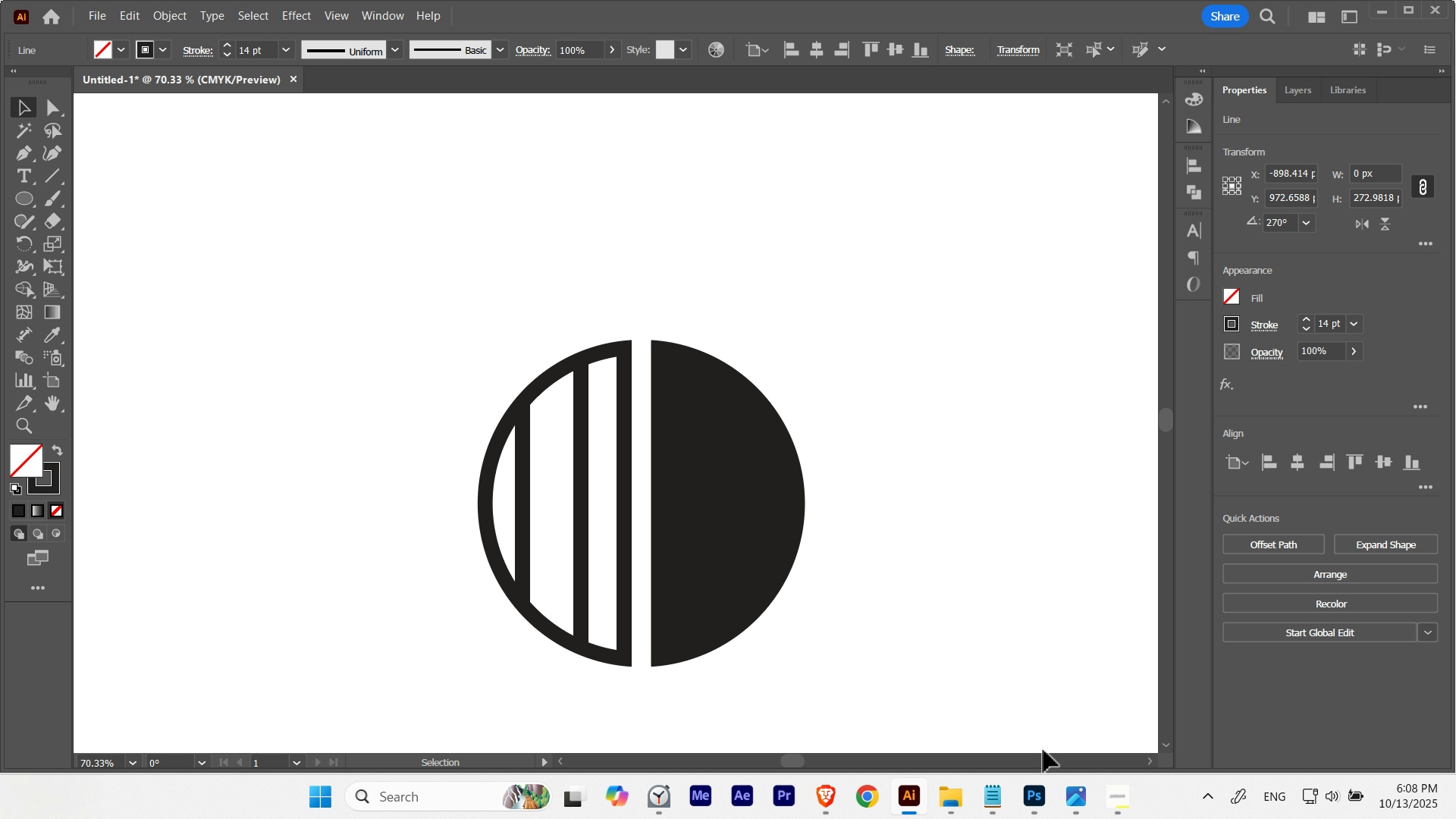 
key(Control+ControlLeft)
 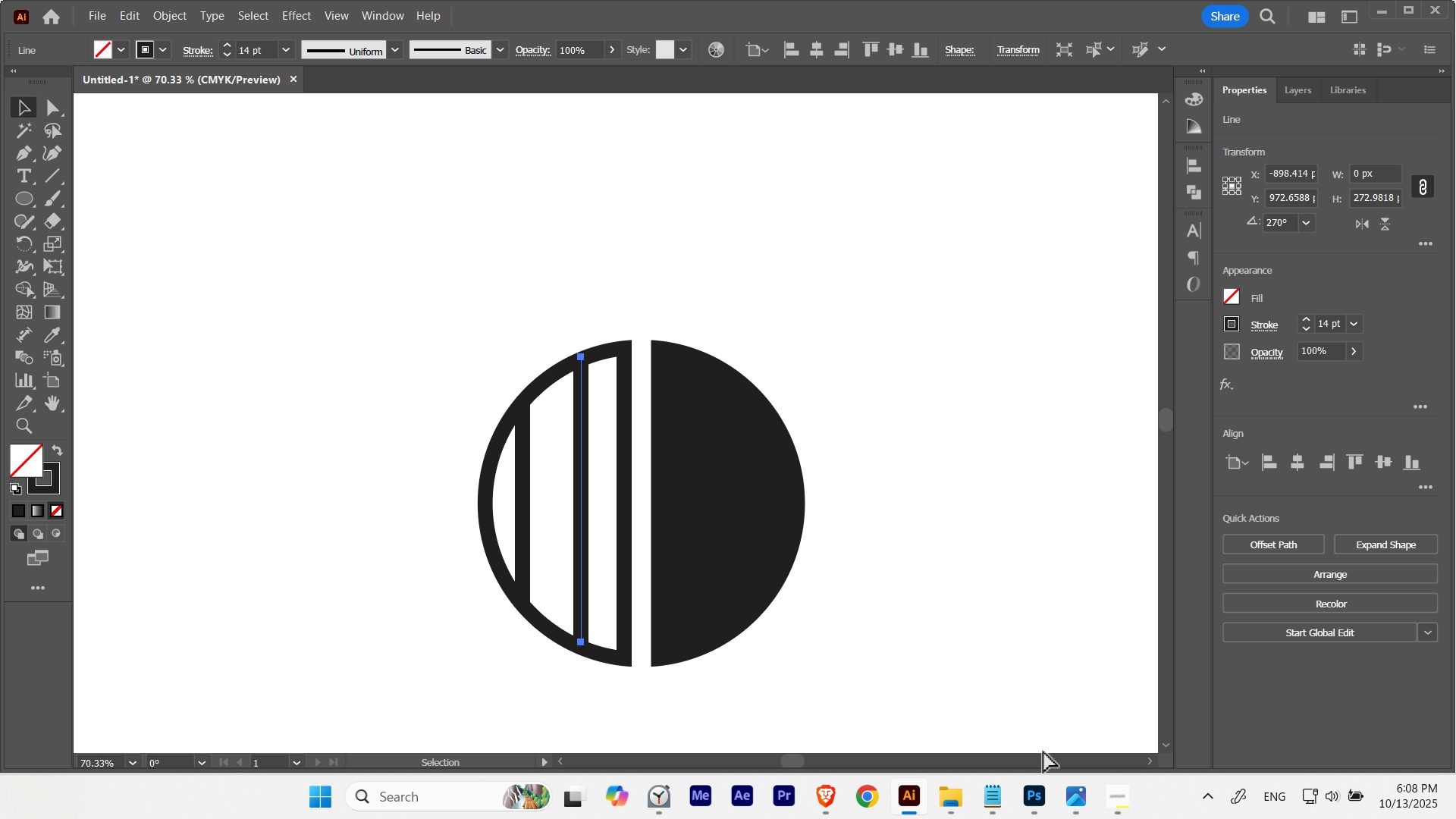 
key(Control+H)
 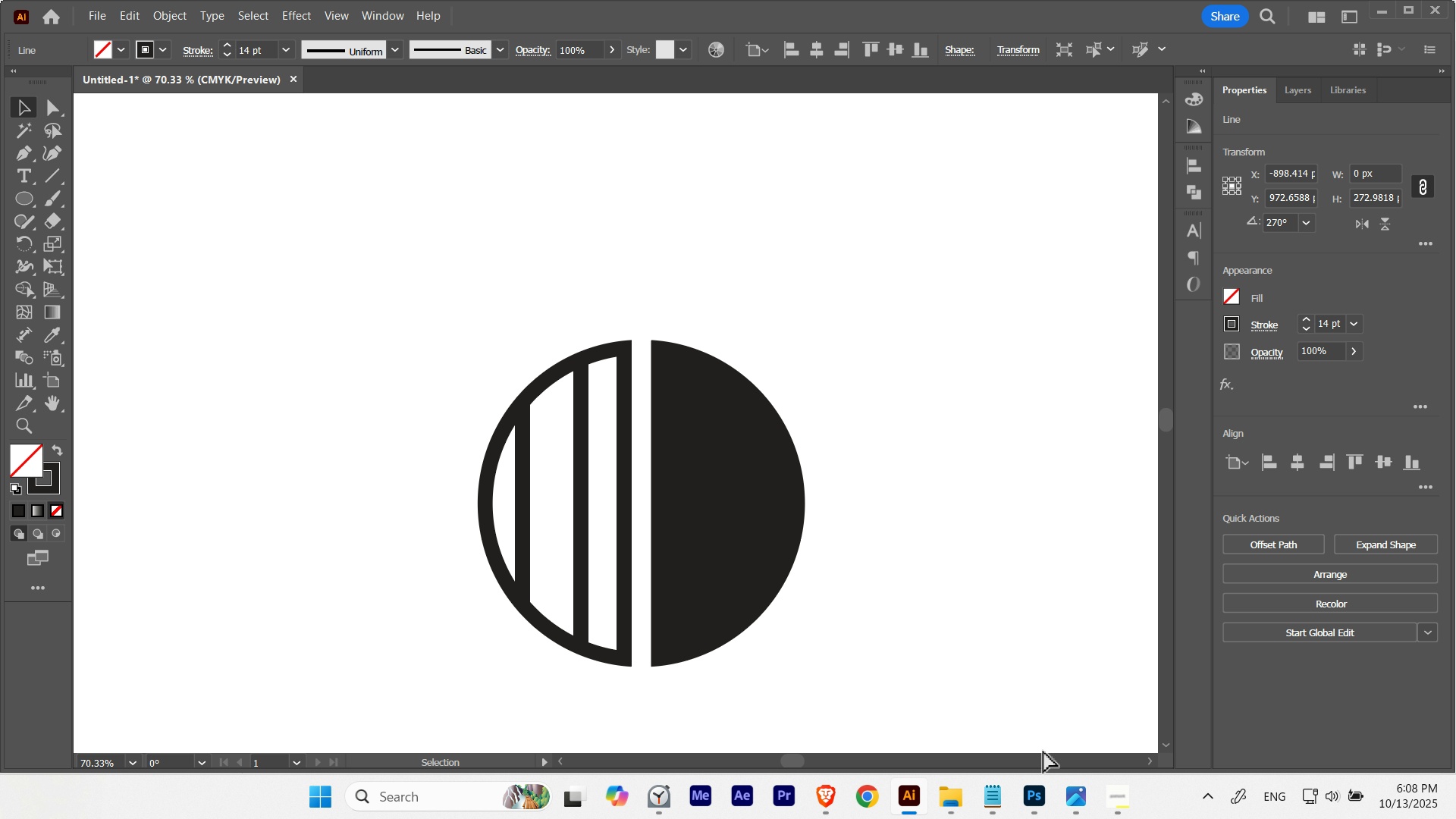 
key(Control+ControlLeft)
 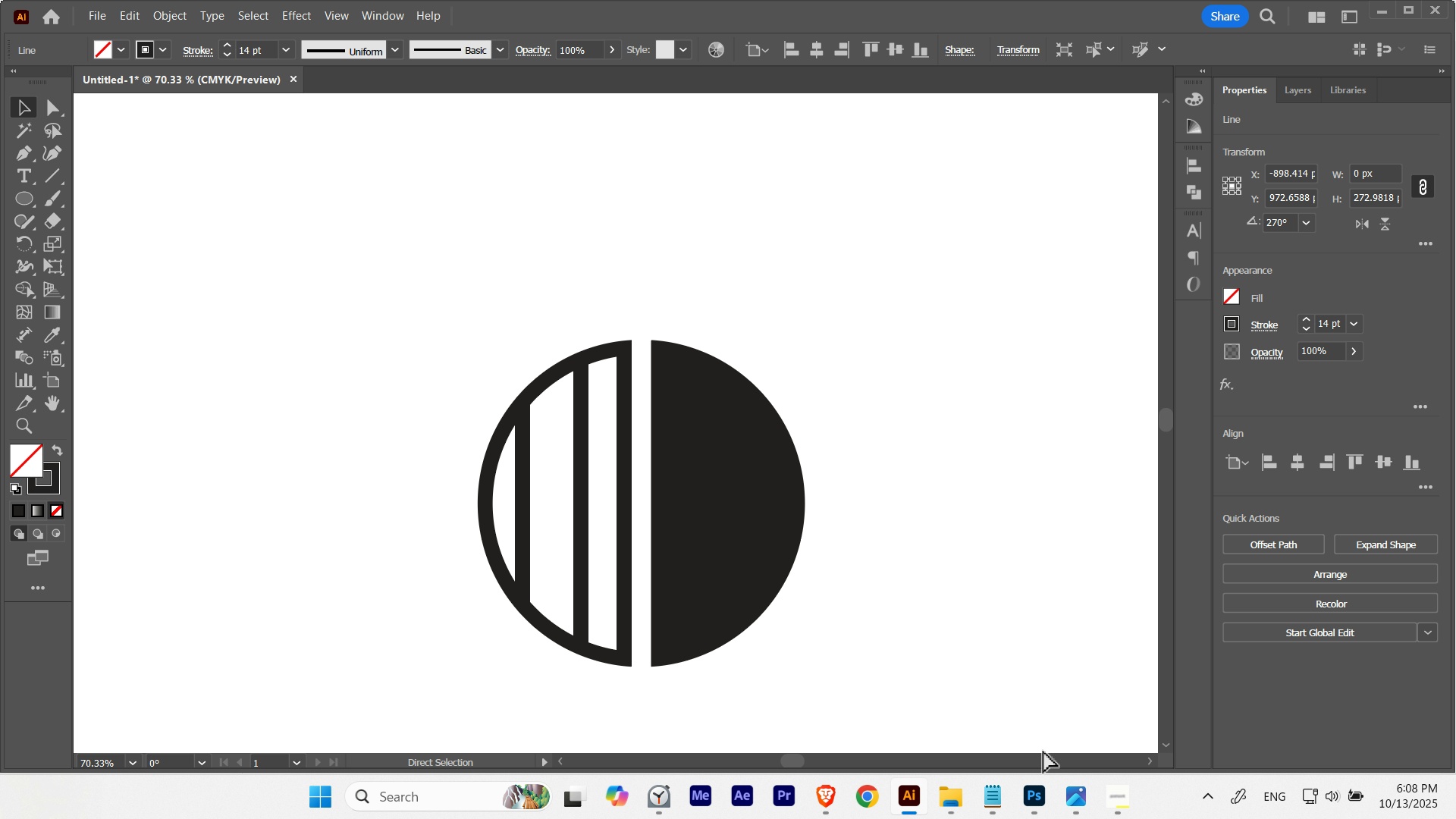 
key(Control+H)
 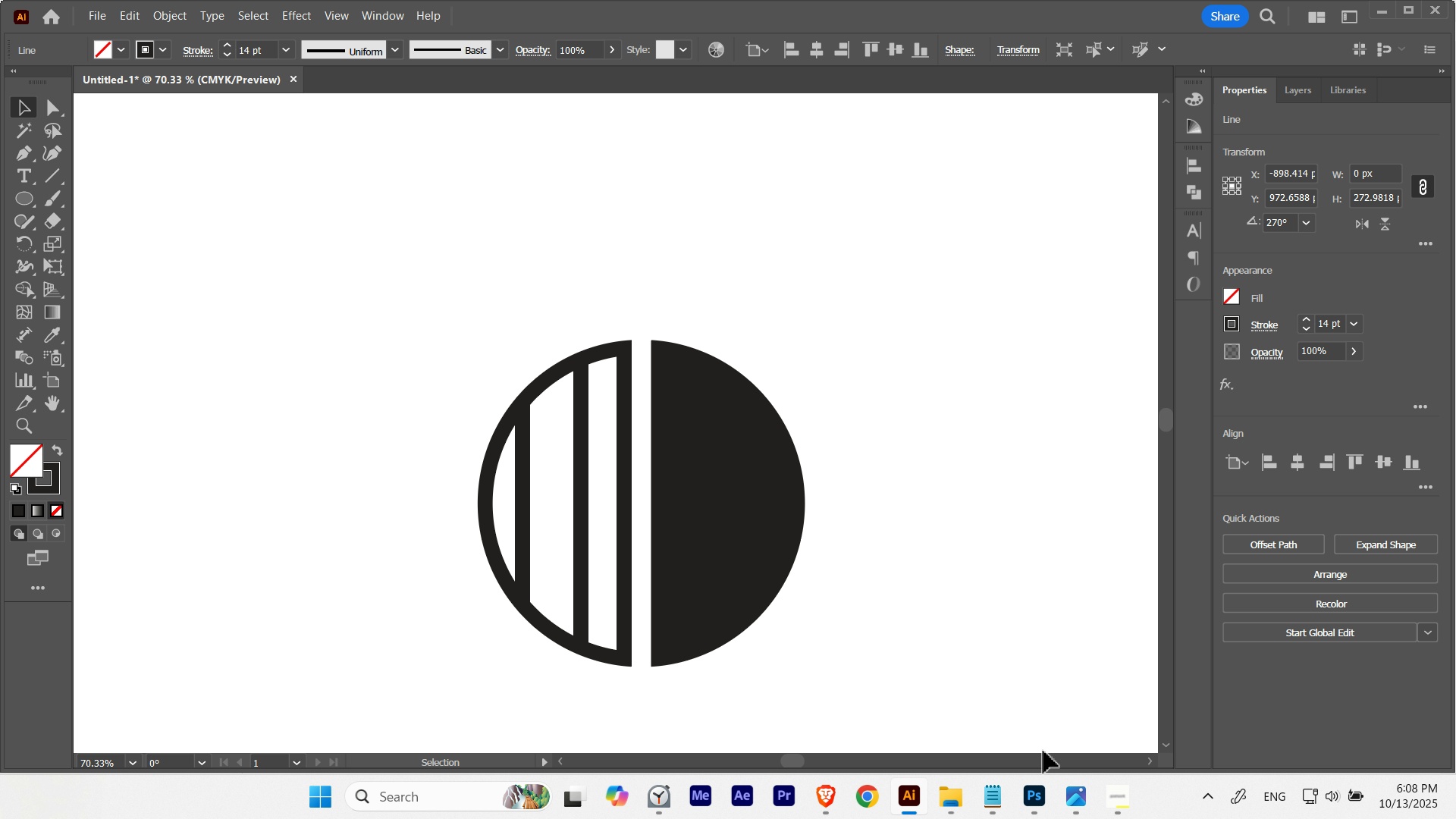 
key(V)
 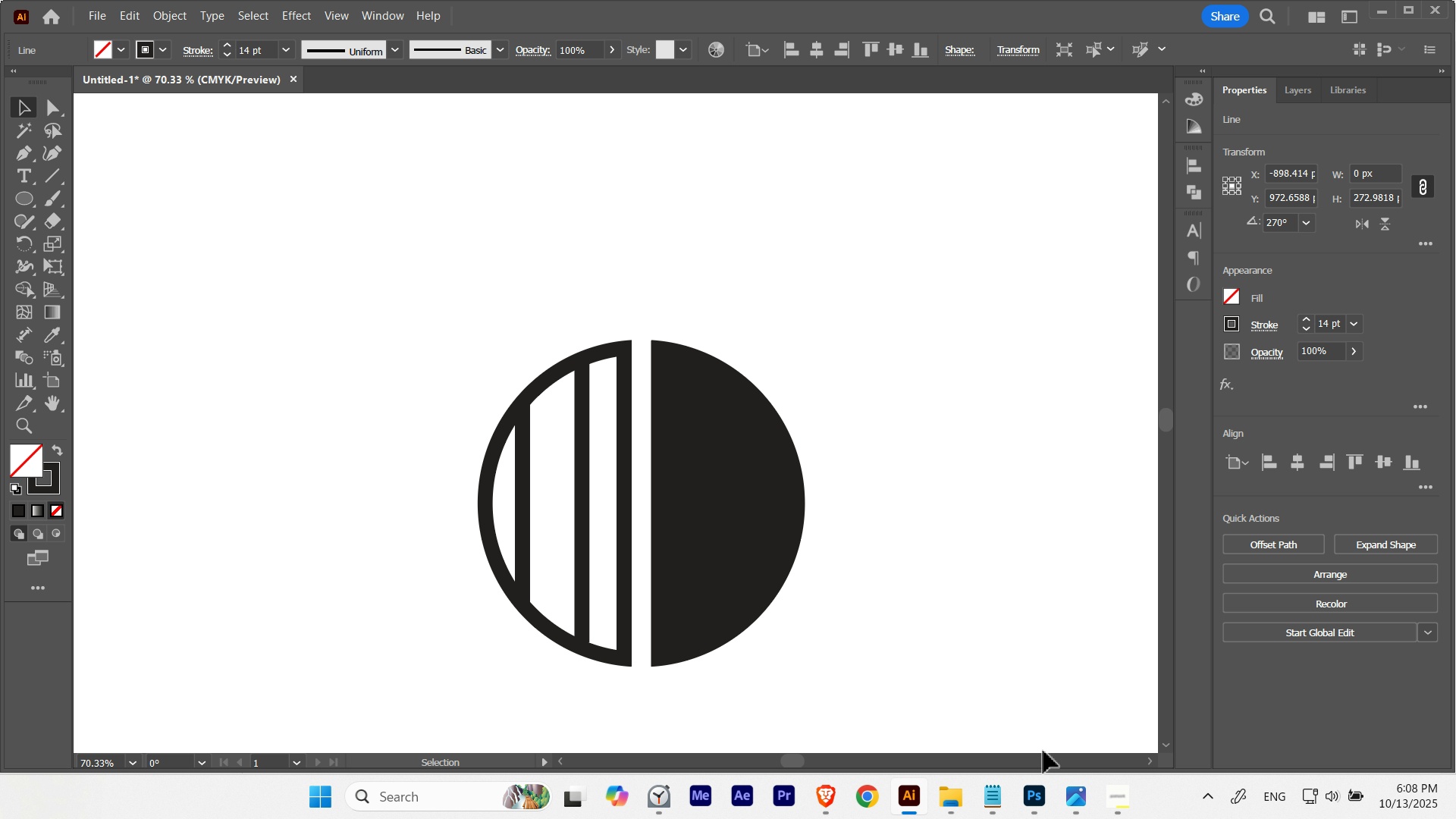 
key(ArrowRight)
 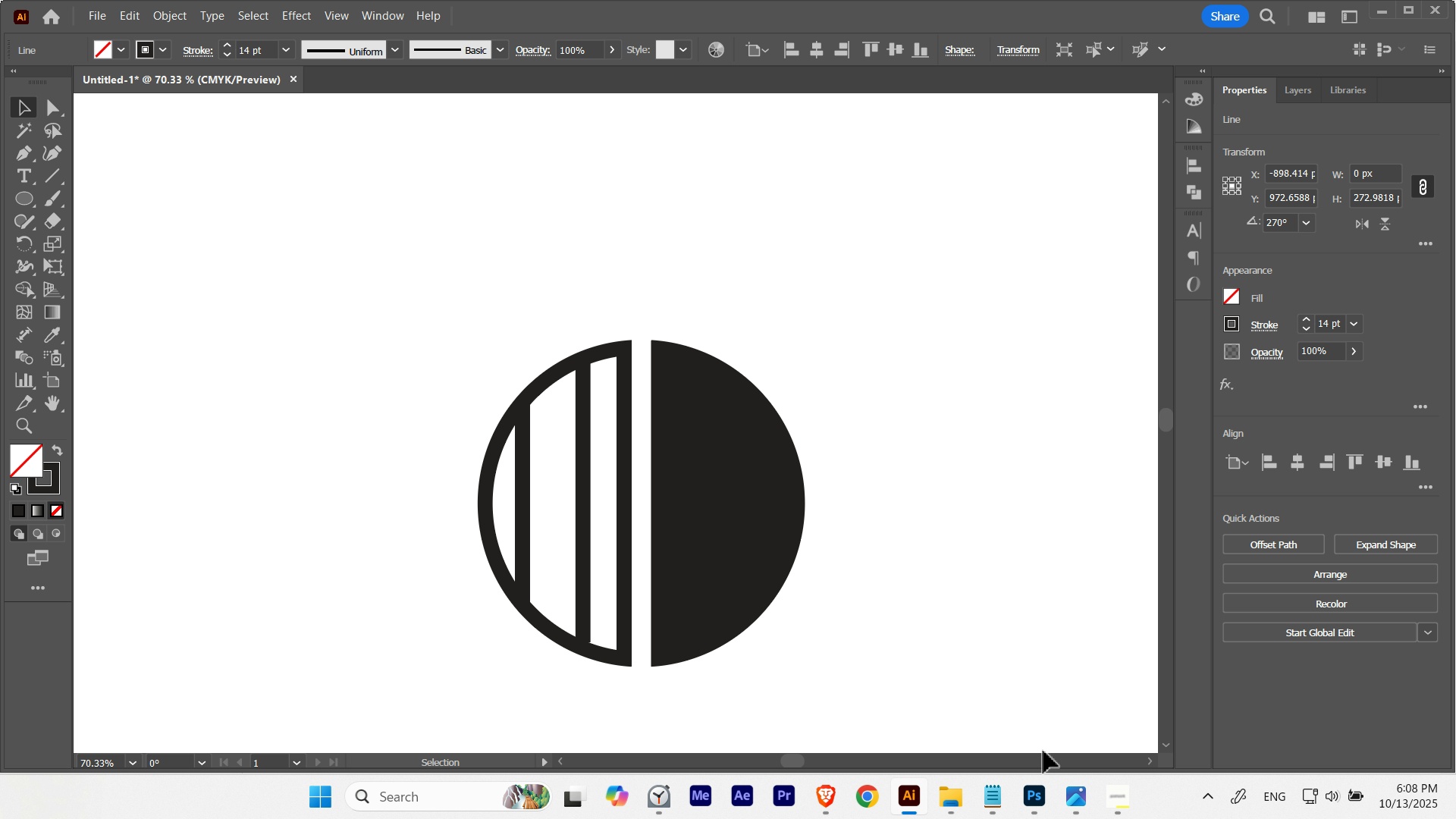 
key(ArrowRight)
 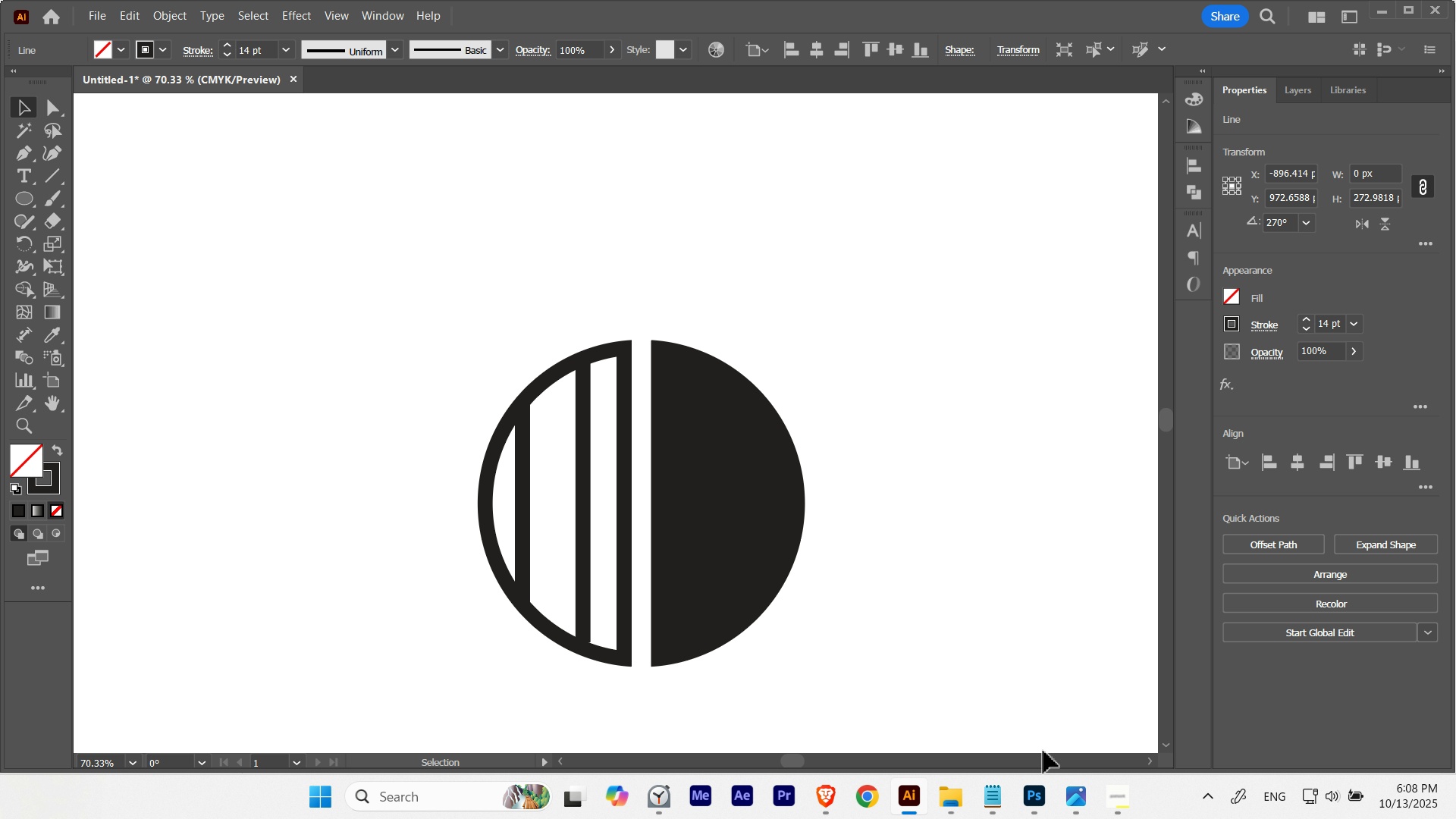 
key(ArrowRight)
 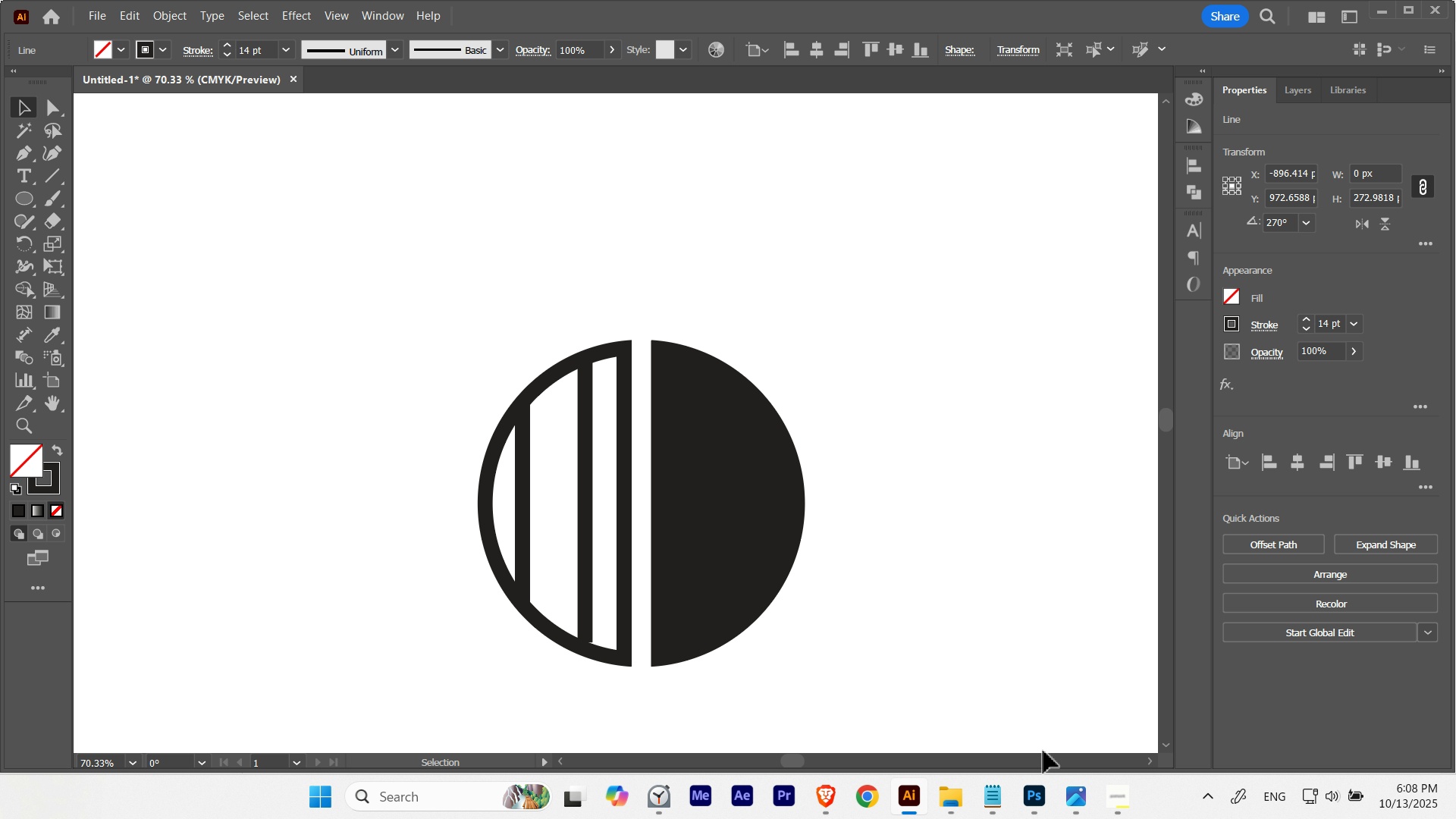 
key(ArrowRight)
 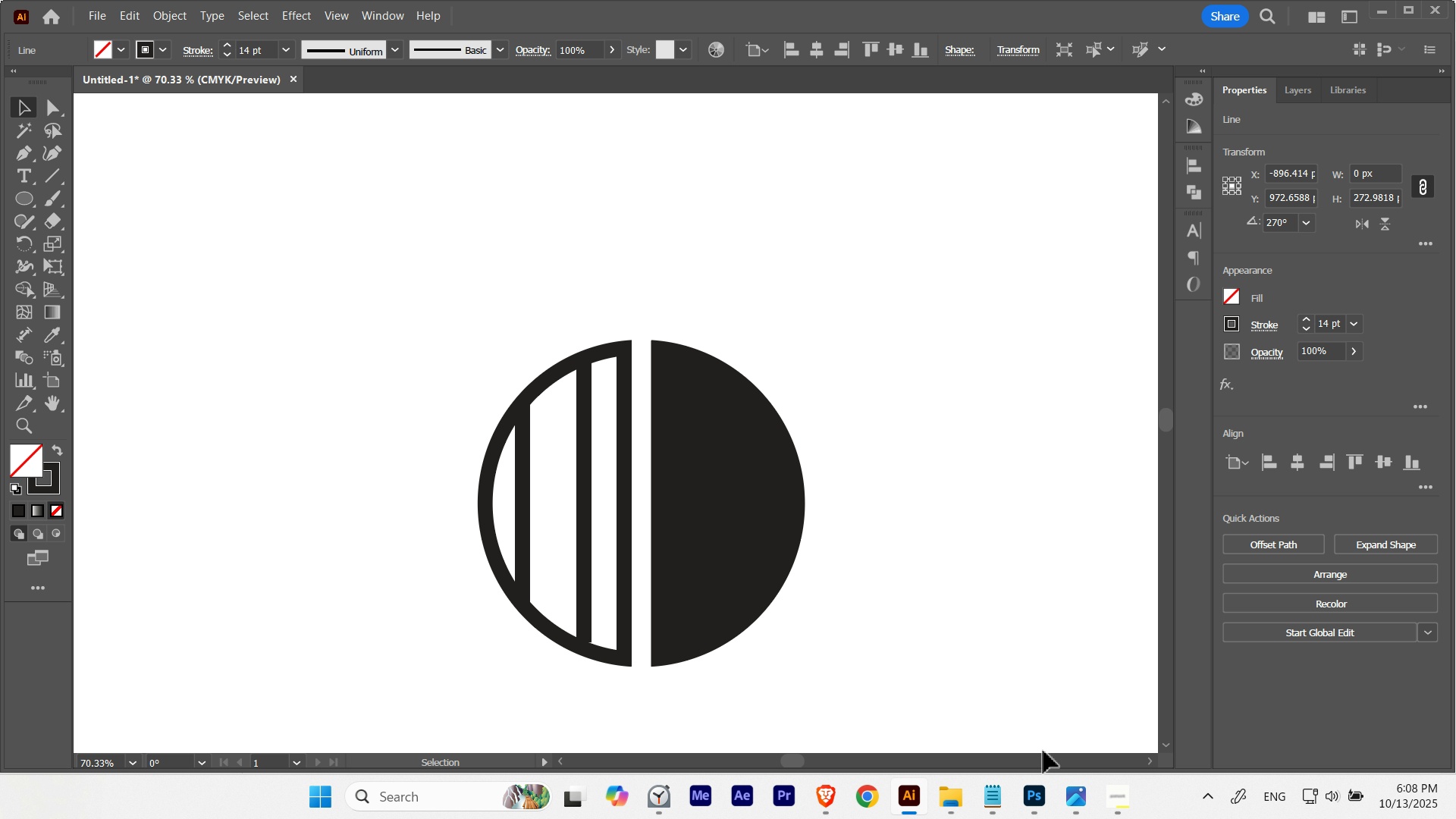 
key(ArrowLeft)
 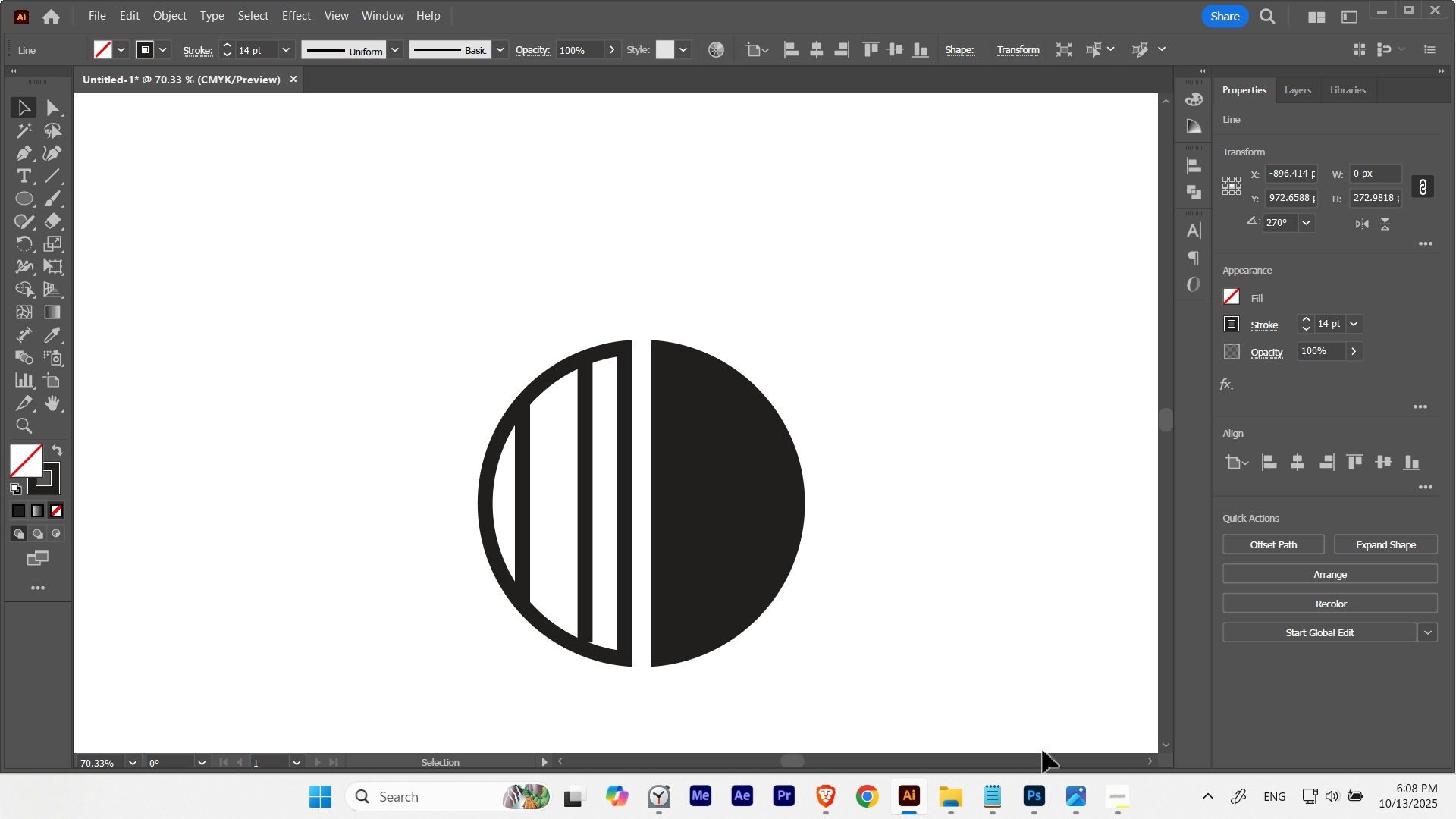 
key(ArrowRight)
 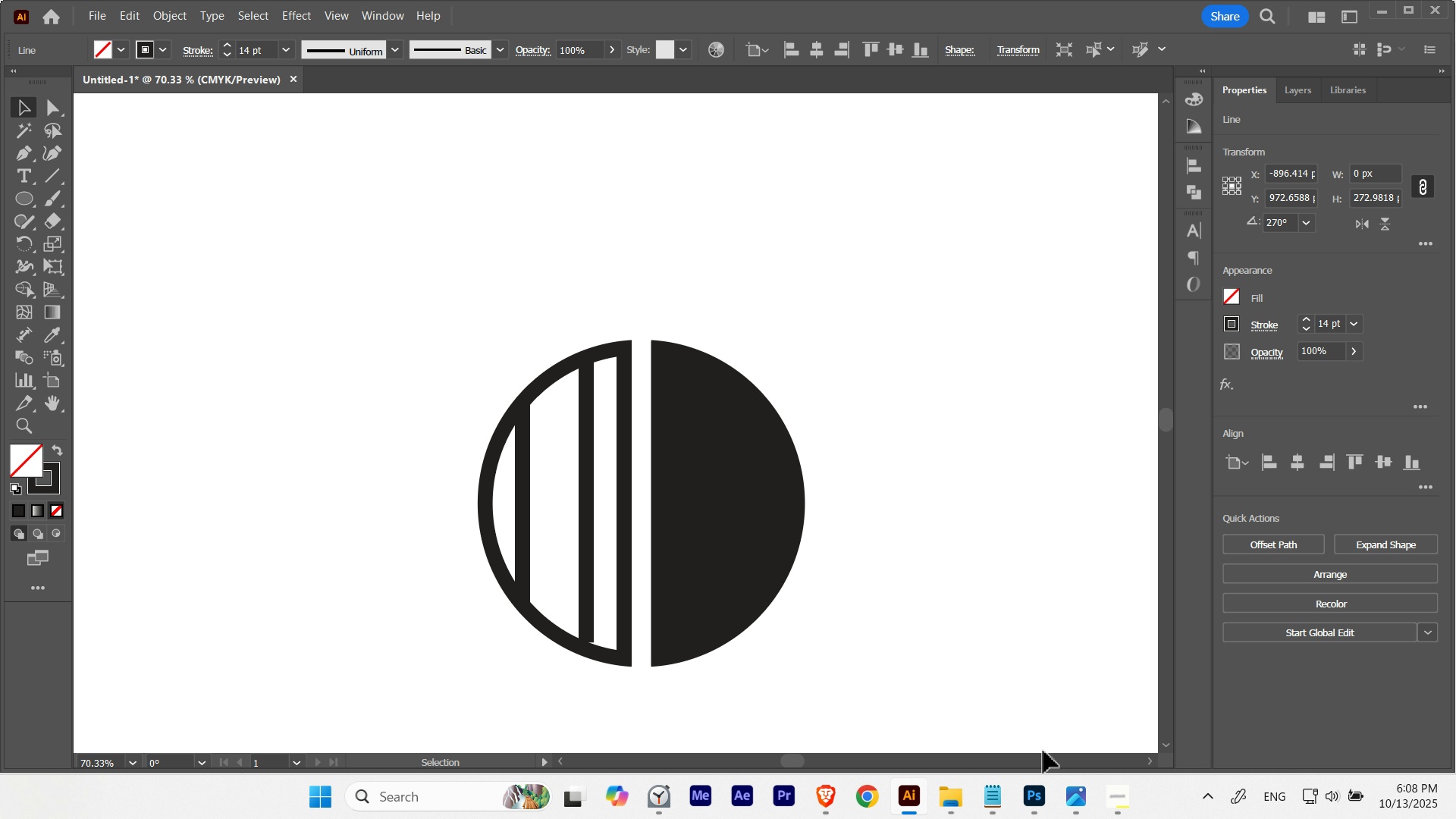 
key(ArrowRight)
 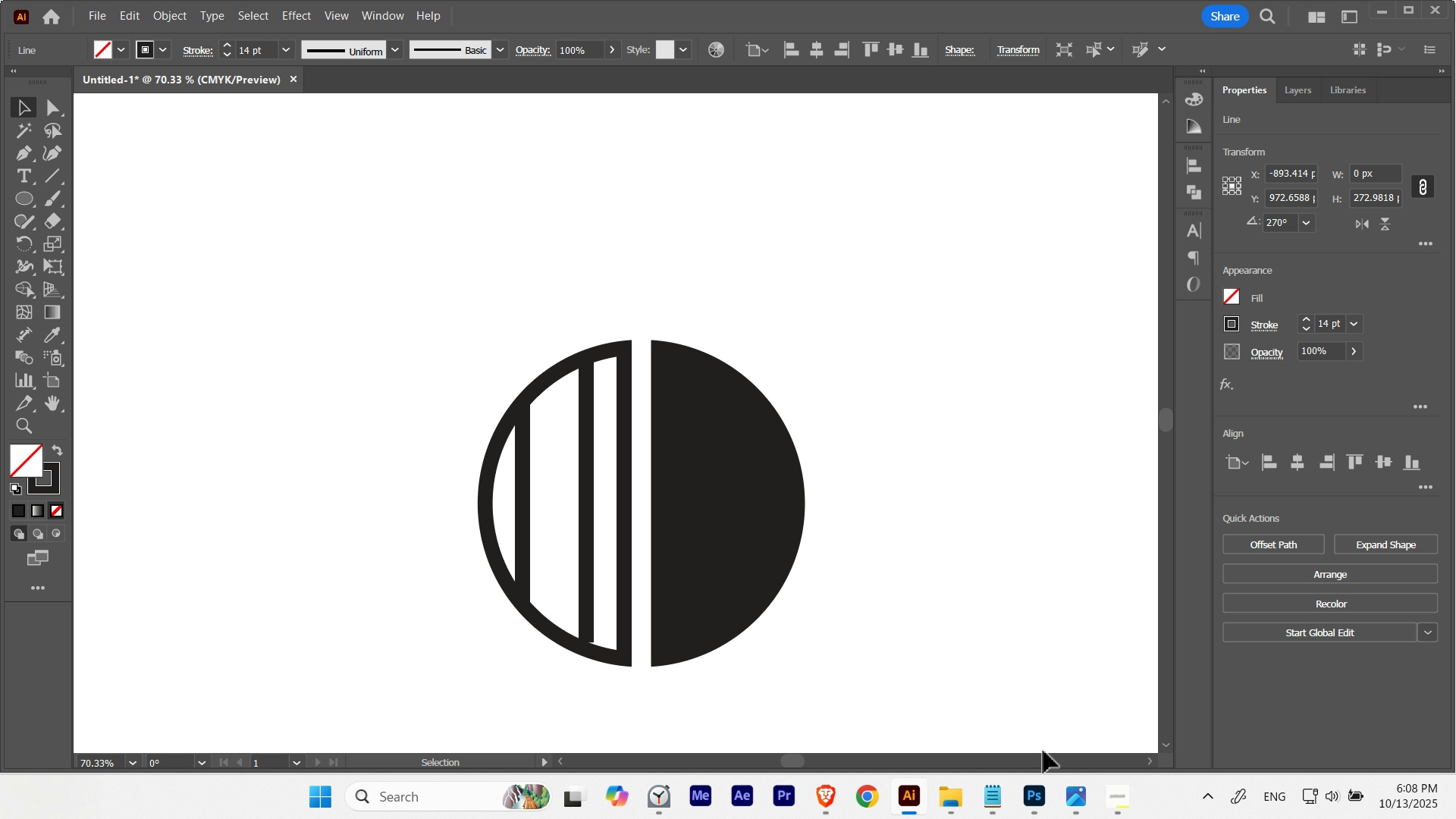 
key(ArrowRight)
 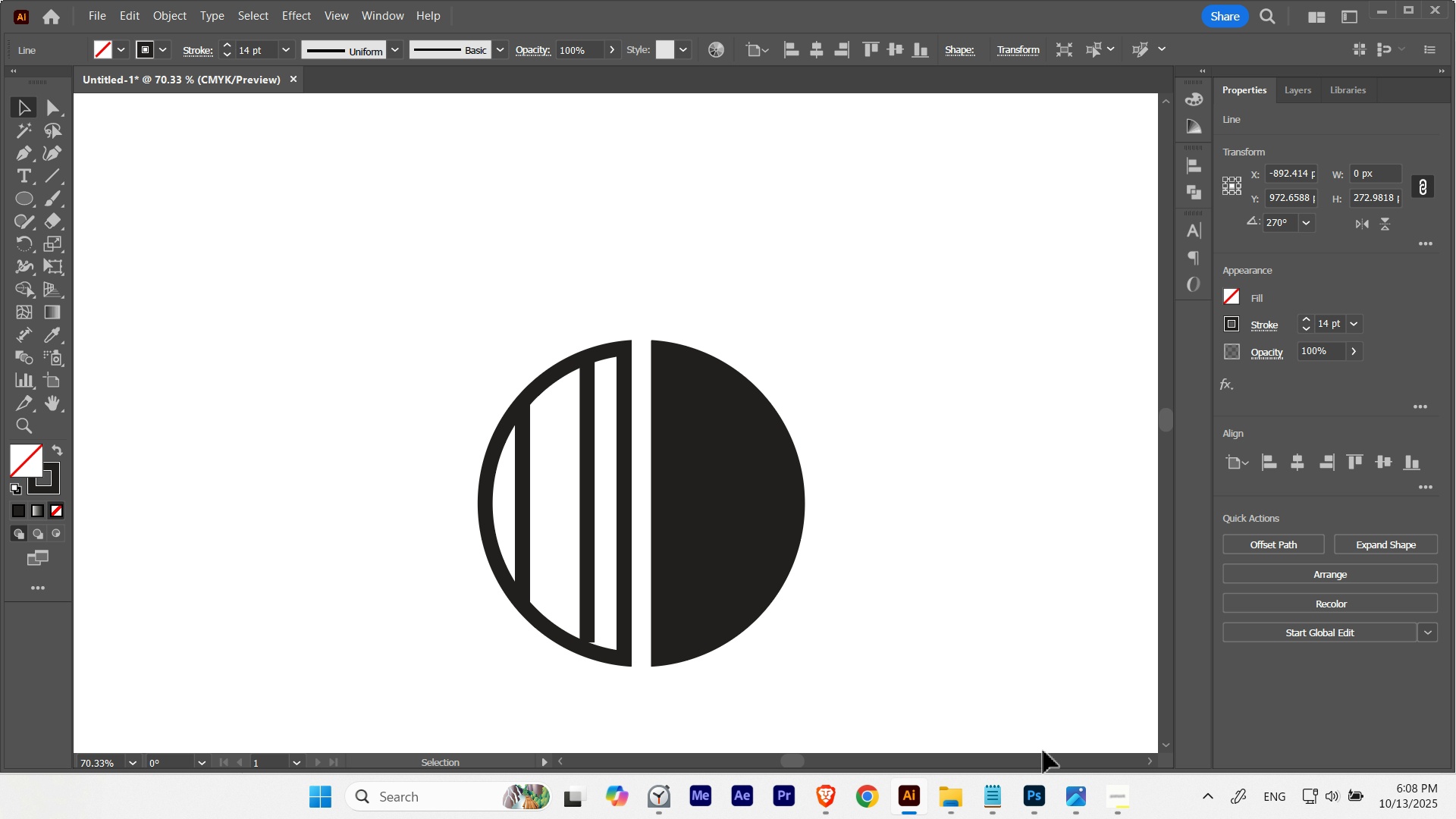 
key(ArrowLeft)
 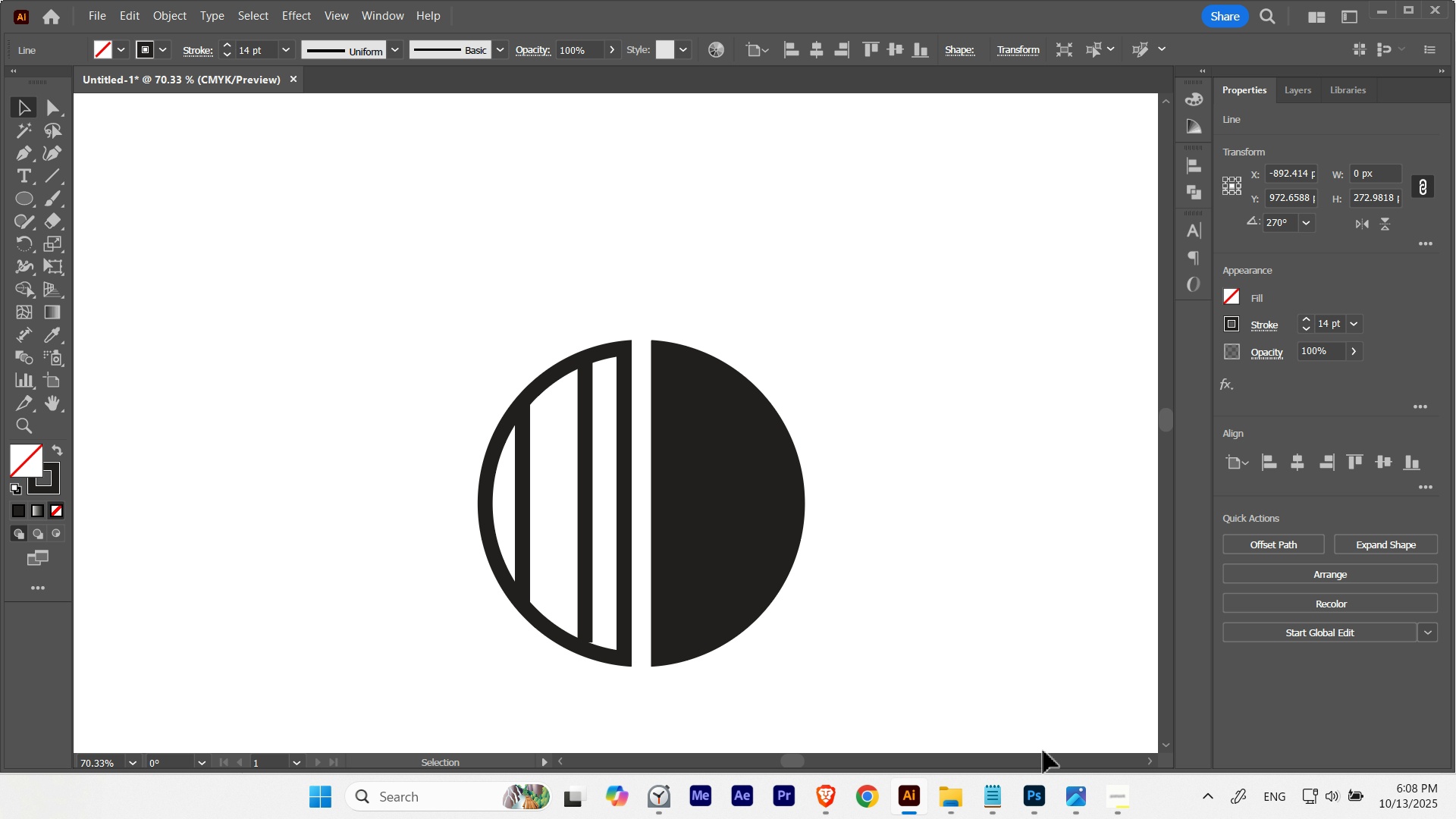 
key(ArrowLeft)
 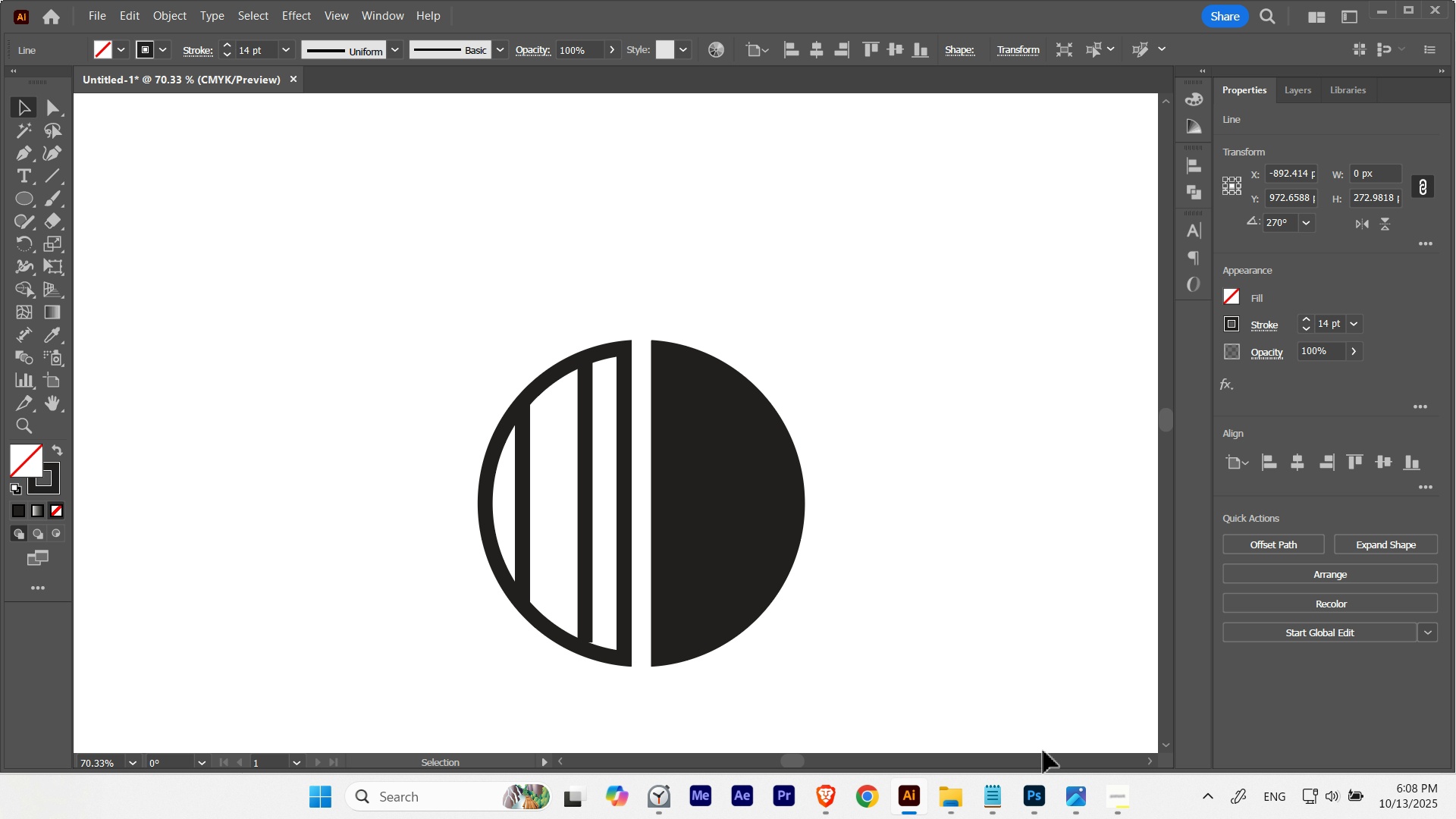 
key(ArrowRight)
 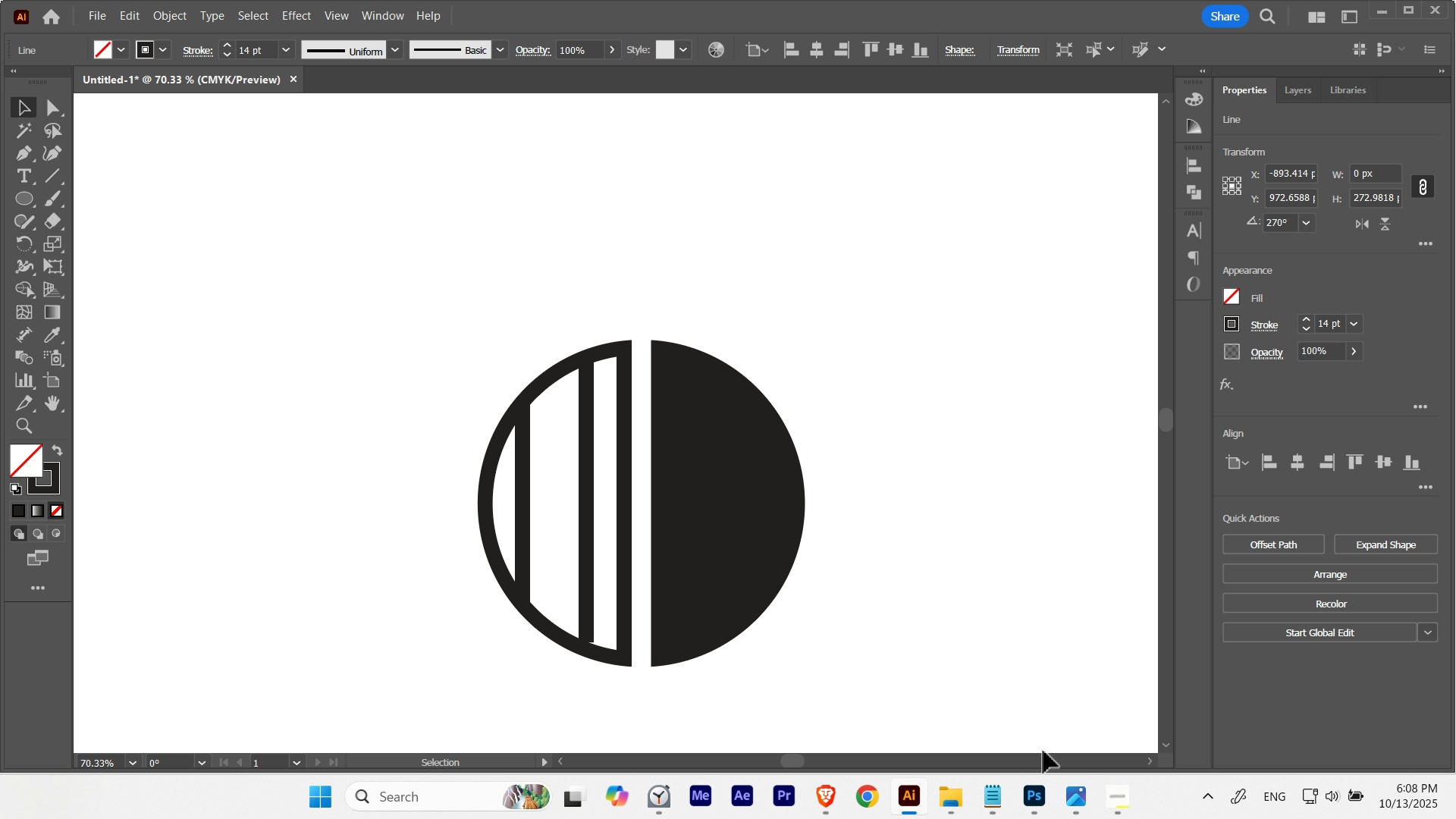 
key(ArrowRight)
 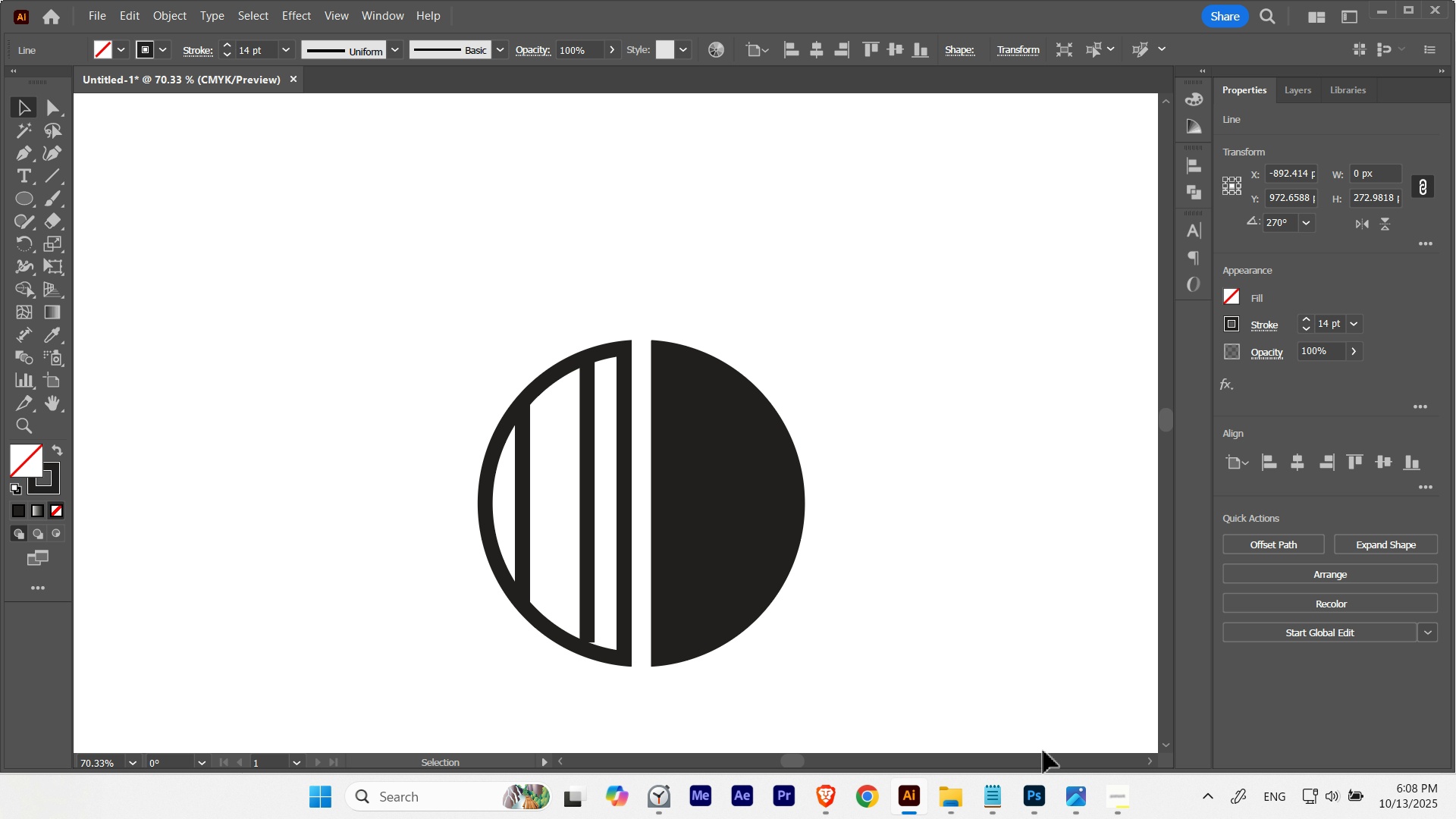 
key(ArrowLeft)
 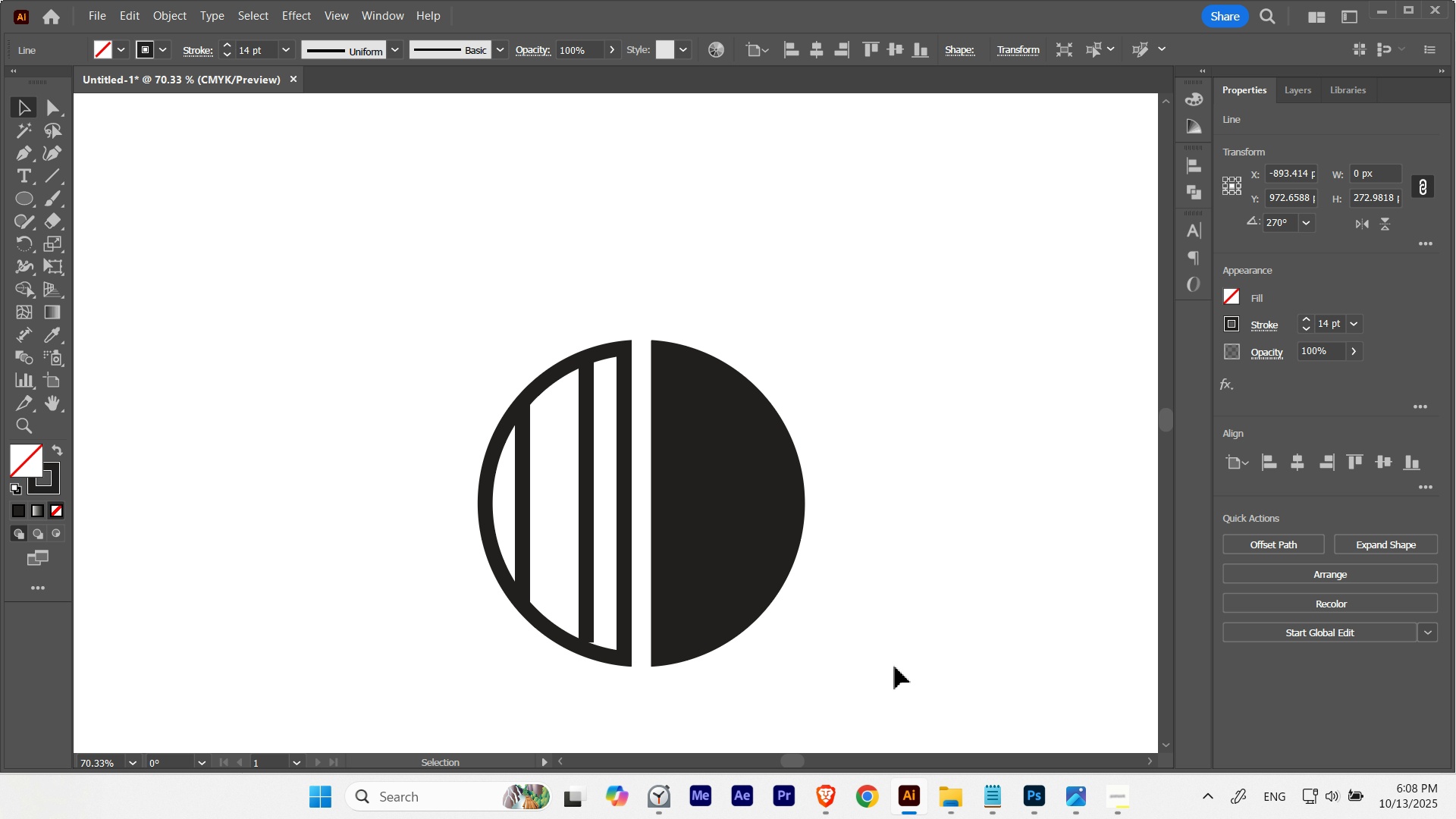 
hold_key(key=AltLeft, duration=1.65)
left_click([585, 494])
 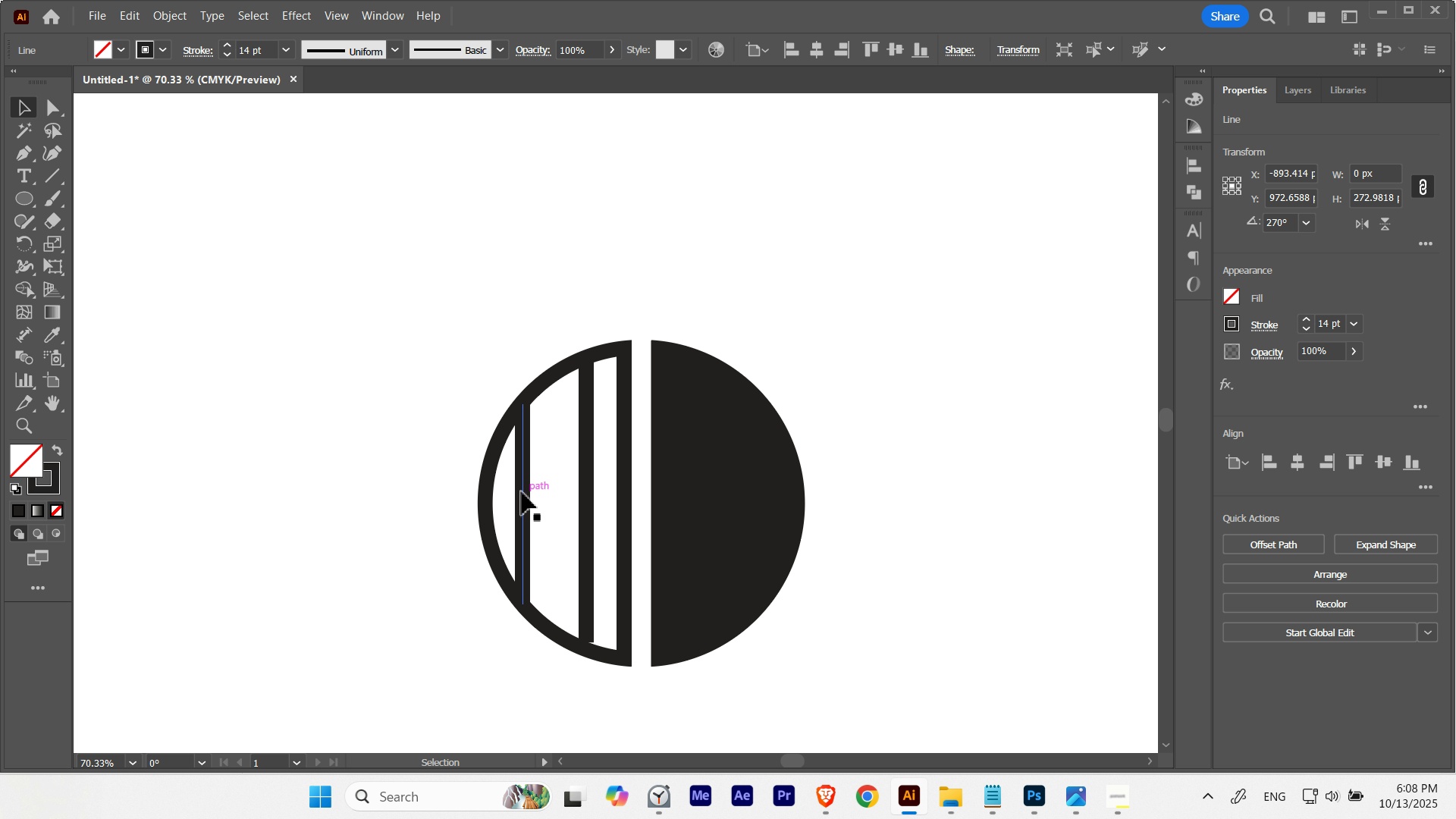 
left_click([522, 492])
 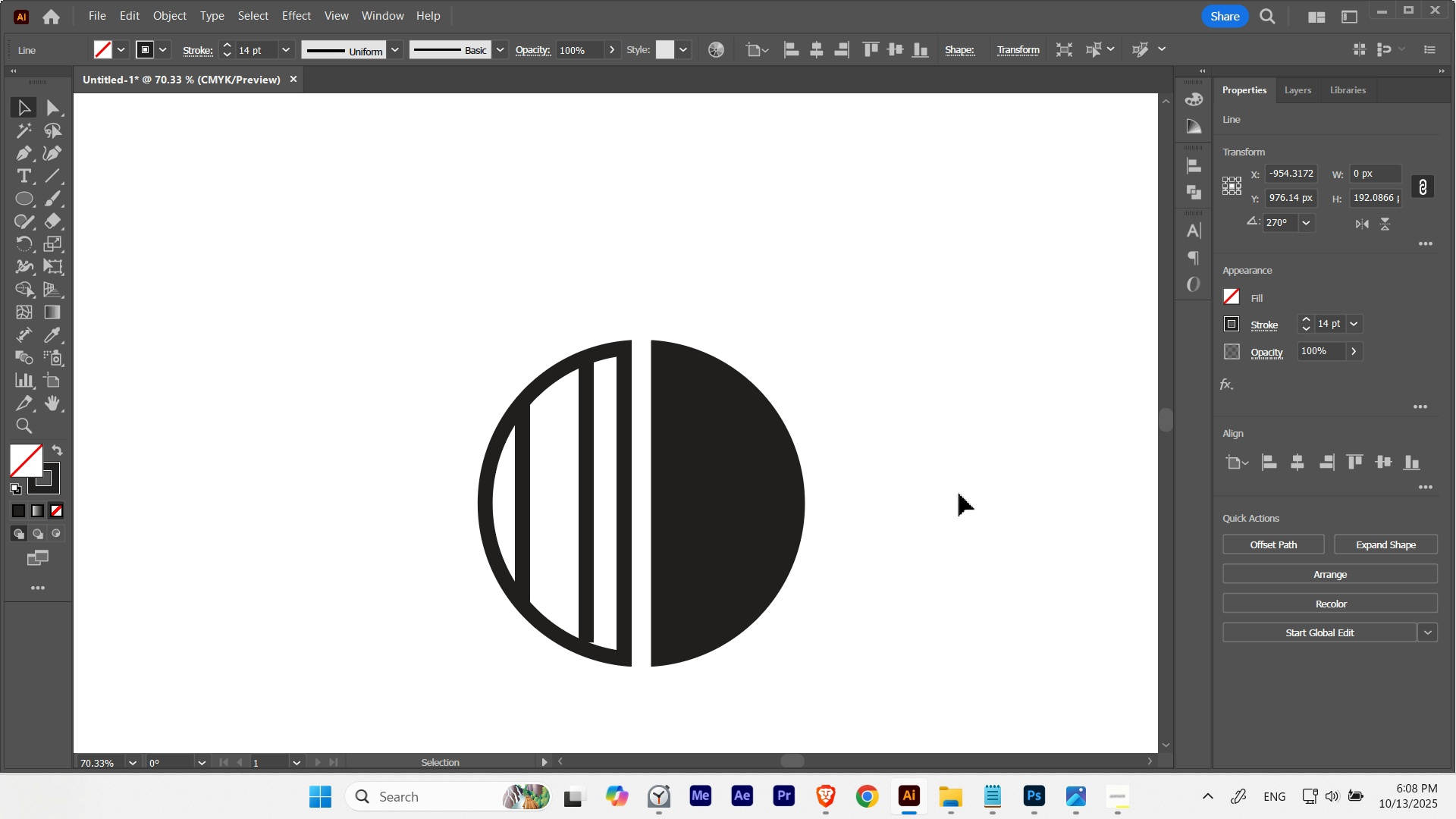 
key(Control+ControlLeft)
 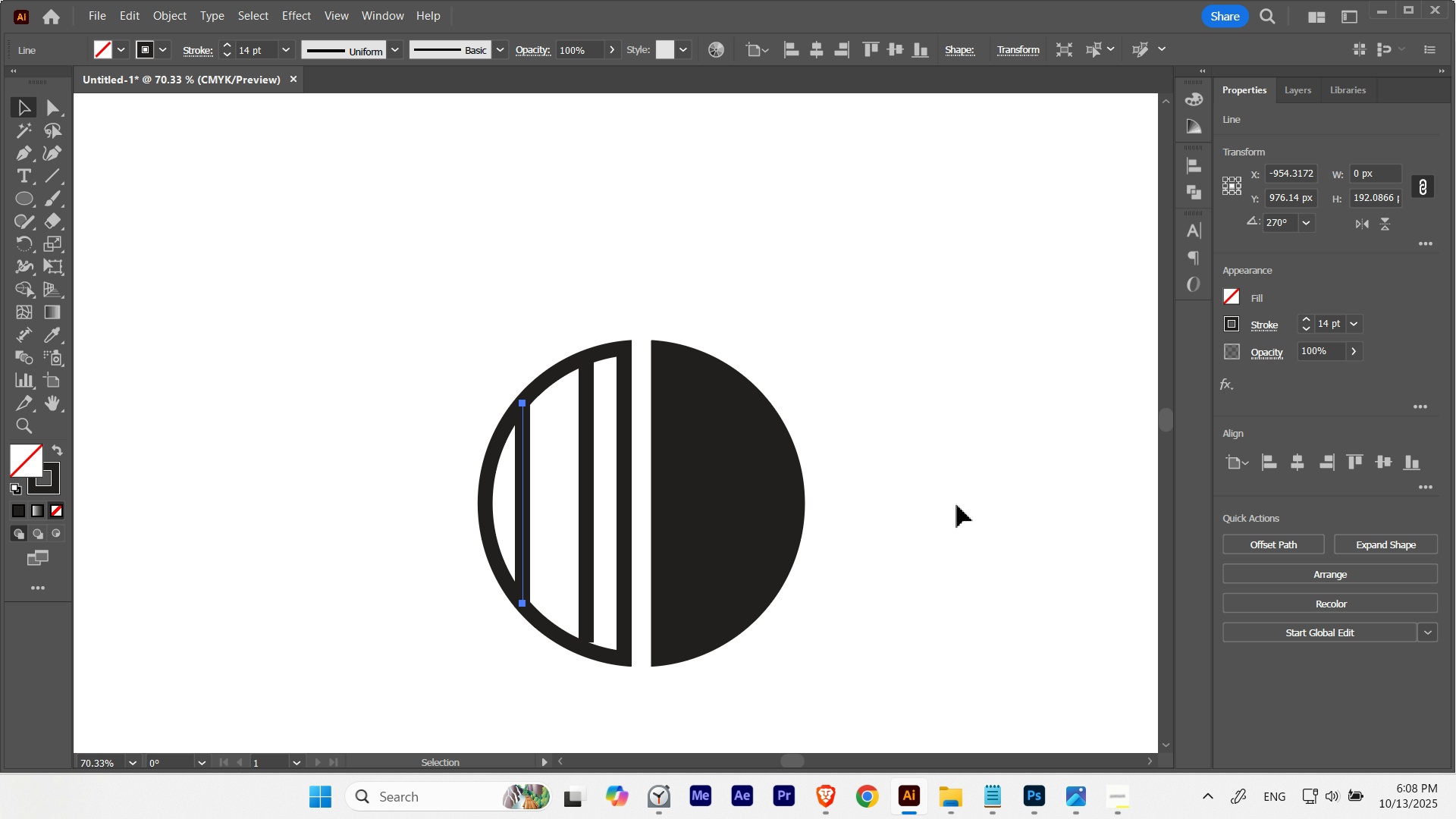 
key(Control+H)
 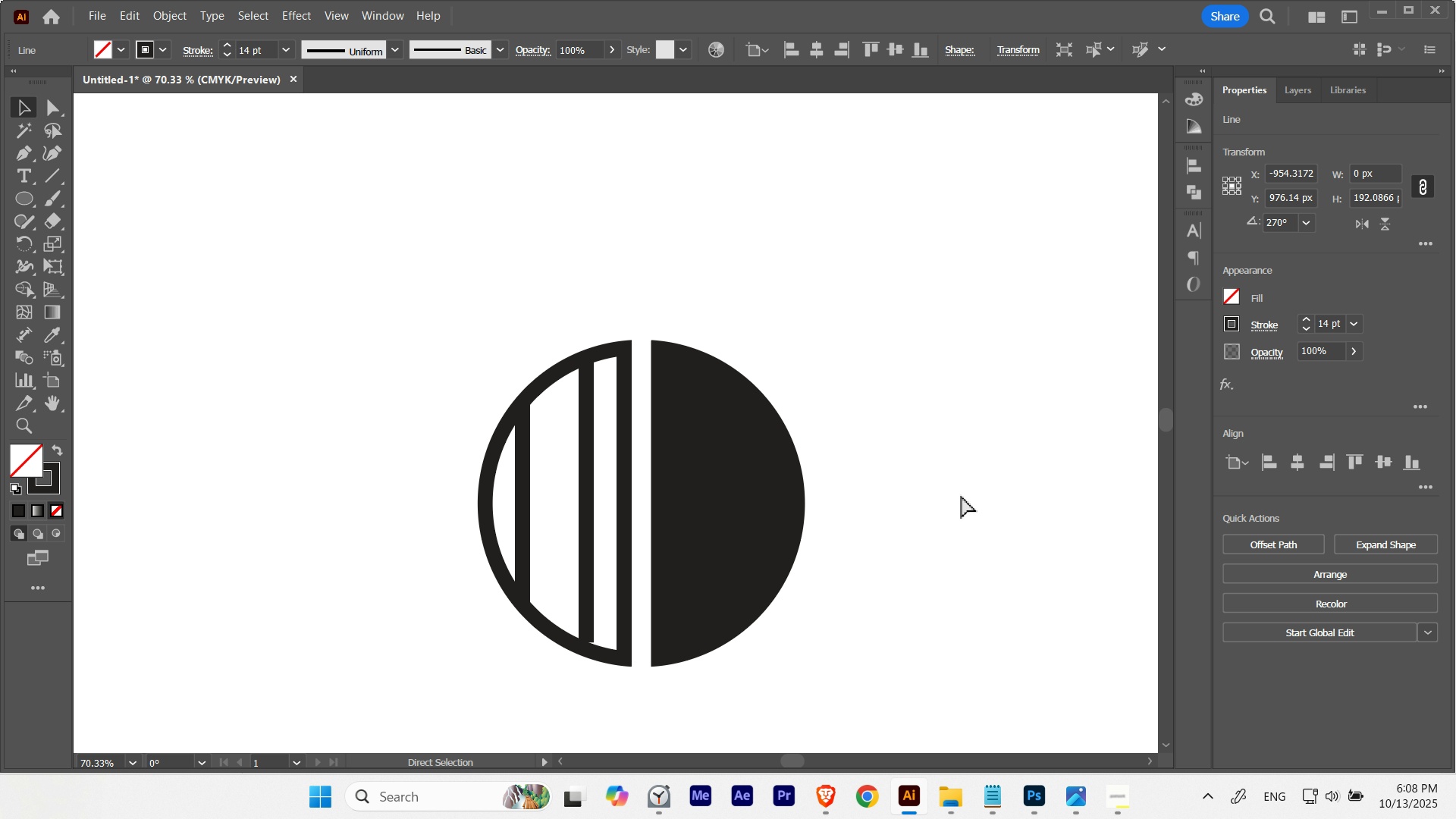 
key(Control+ControlLeft)
 